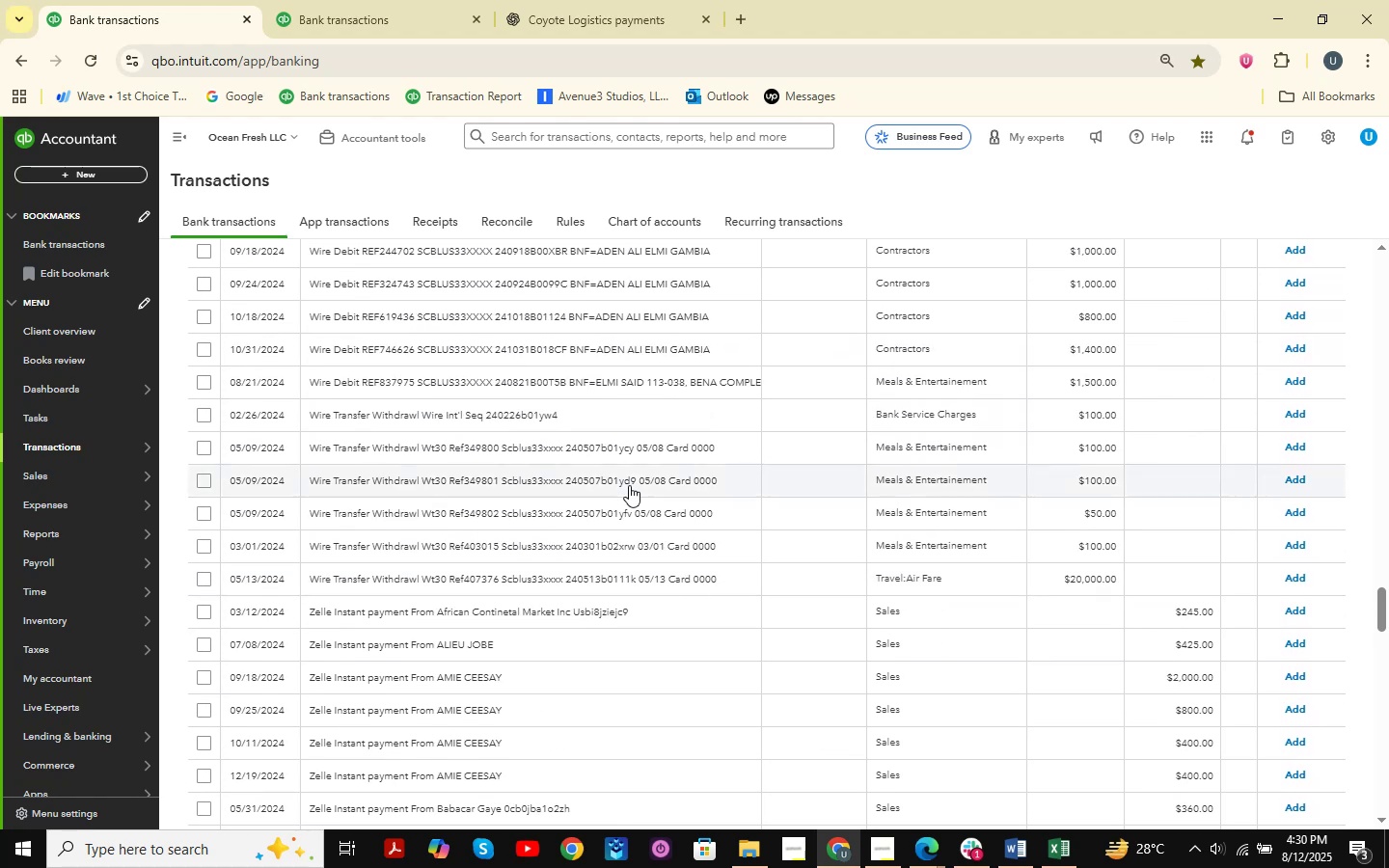 
scroll: coordinate [703, 552], scroll_direction: up, amount: 13.0
 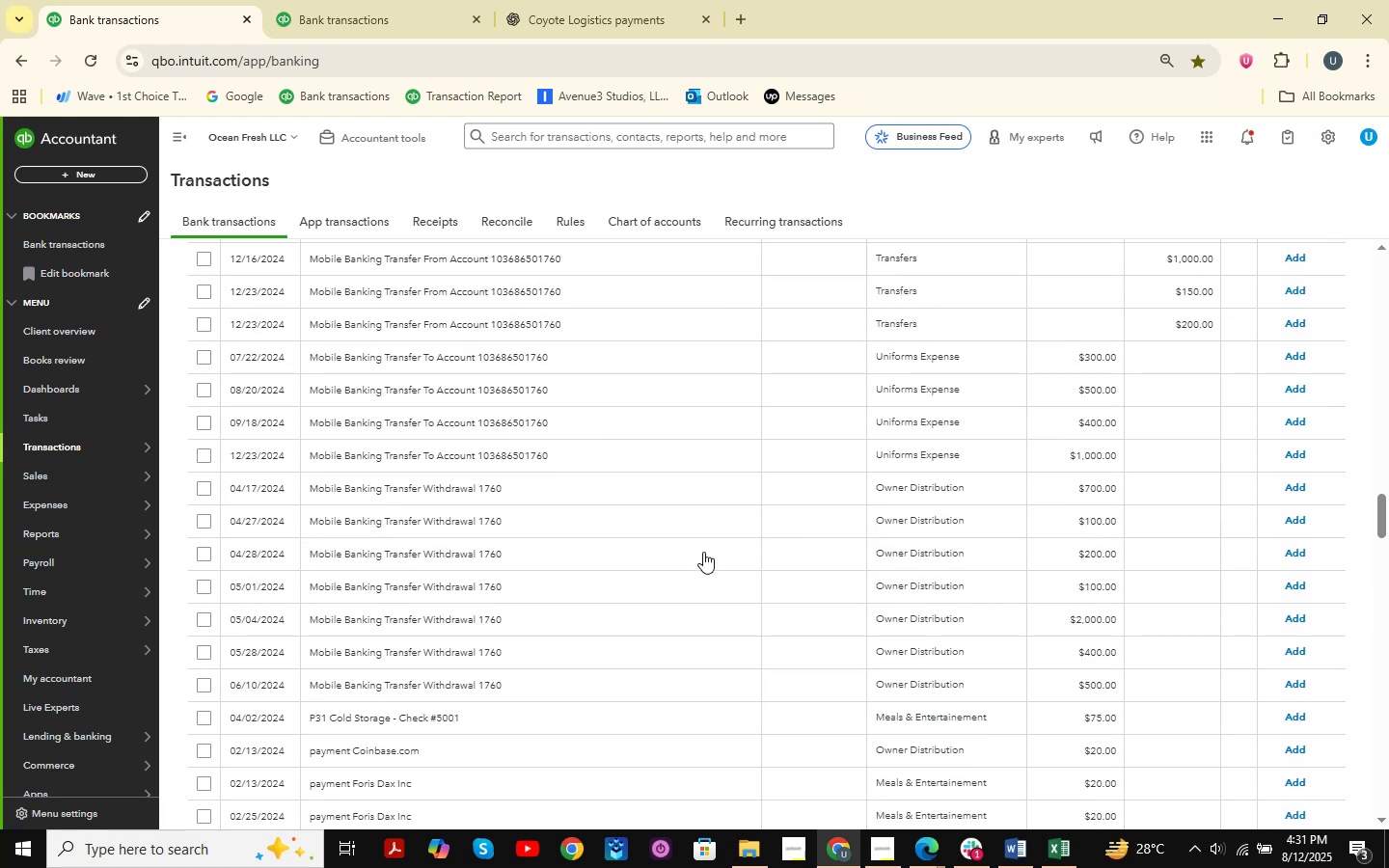 
scroll: coordinate [641, 487], scroll_direction: down, amount: 4.0
 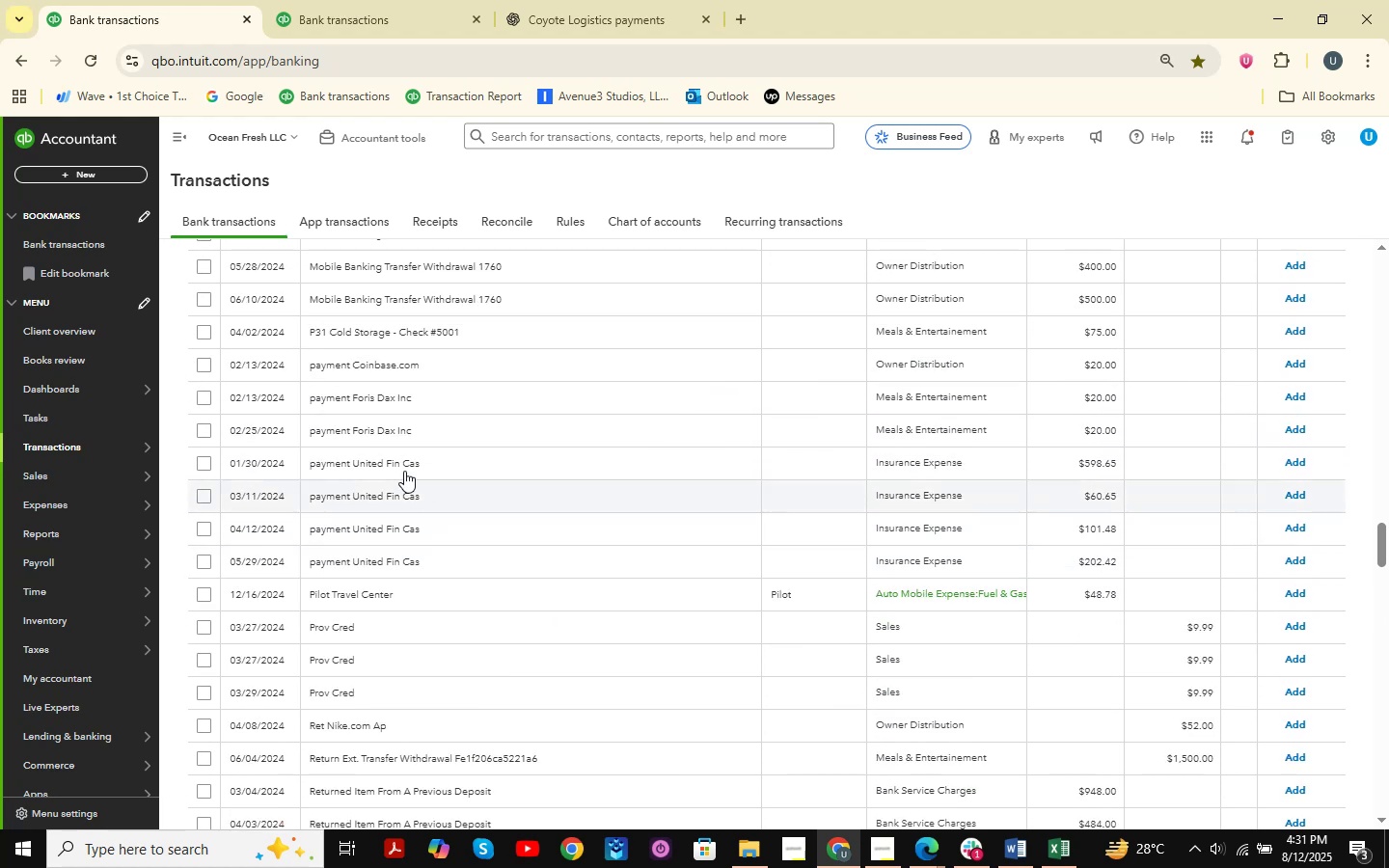 
left_click([382, 451])
 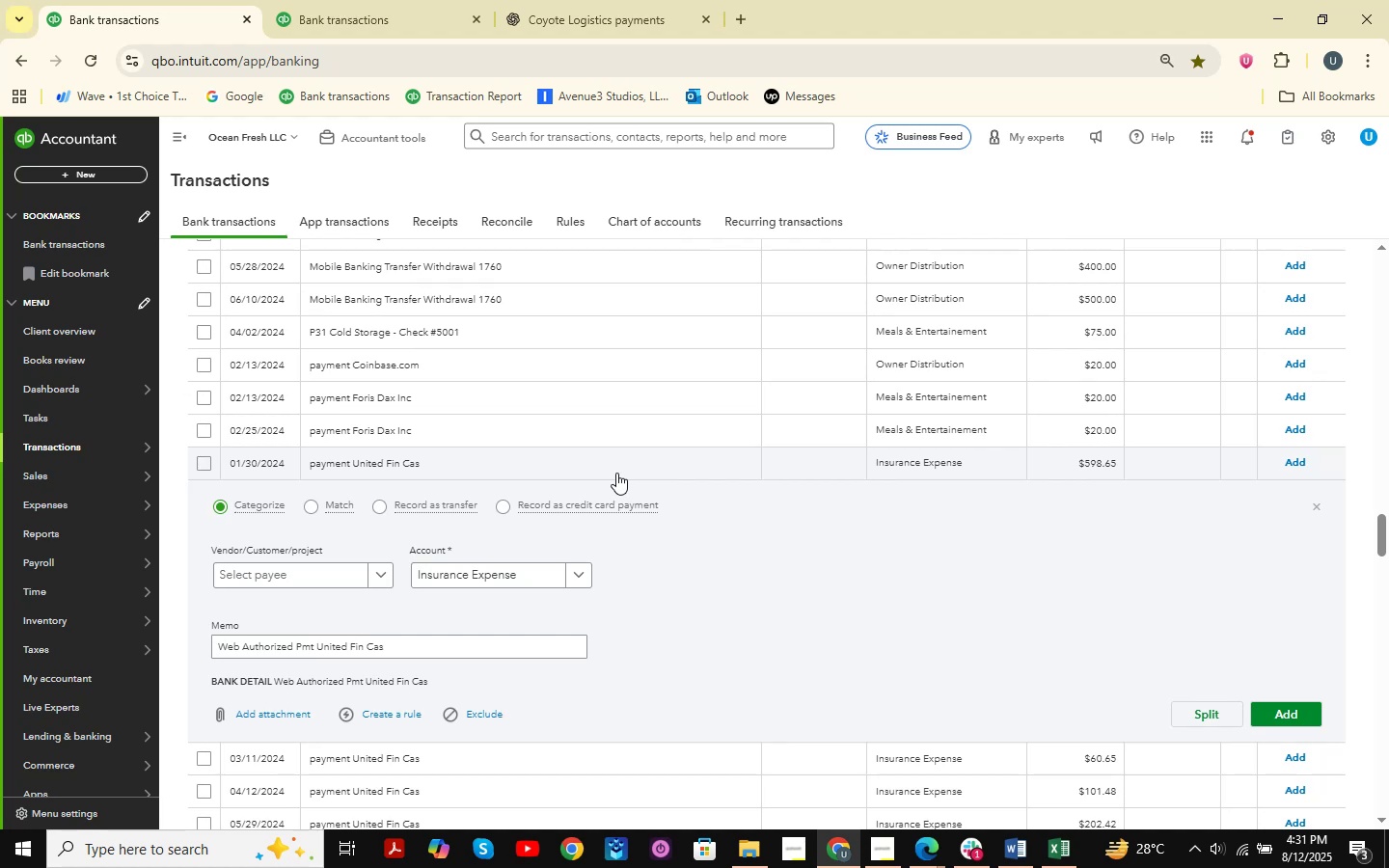 
wait(15.28)
 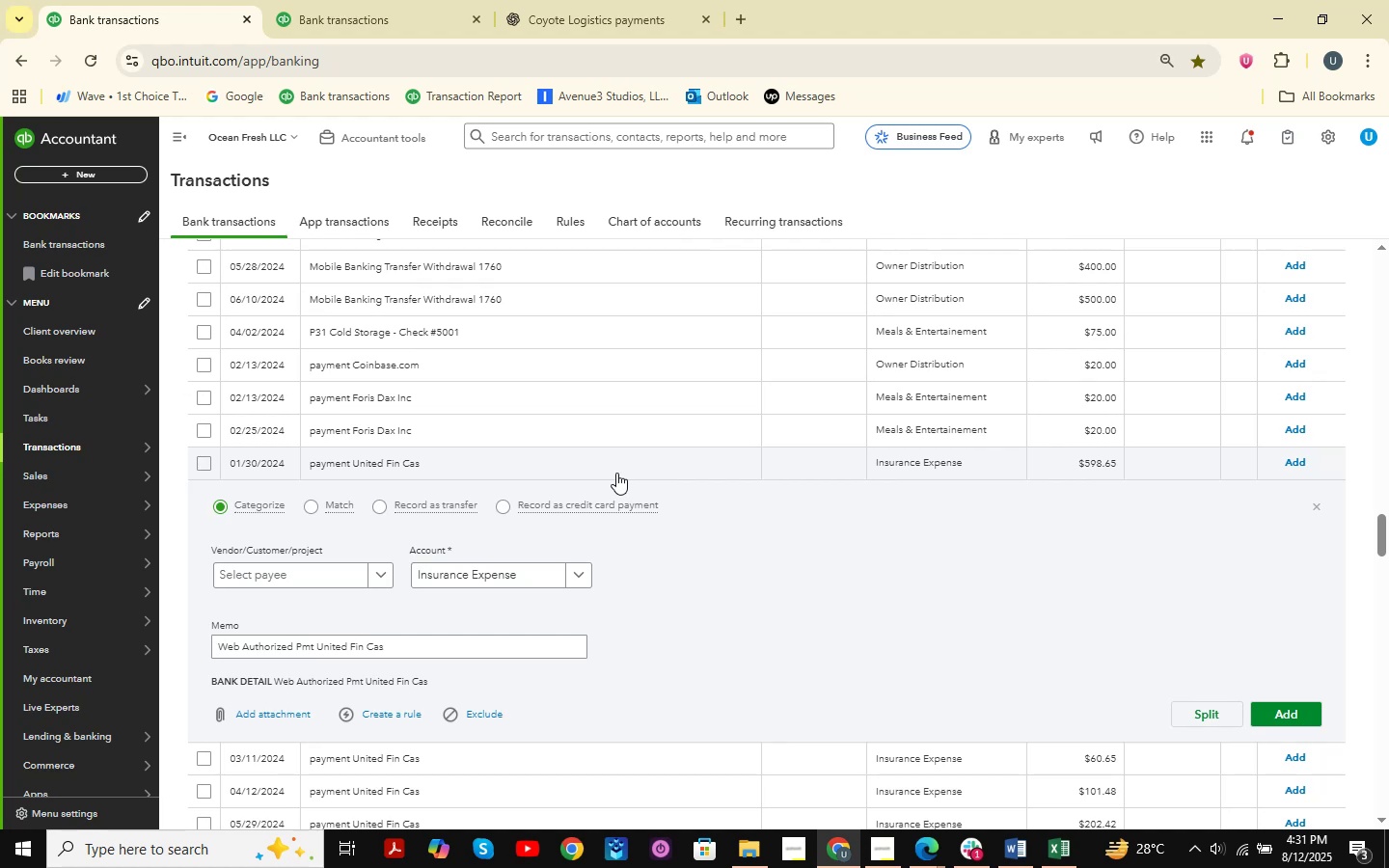 
scroll: coordinate [616, 473], scroll_direction: down, amount: 6.0
 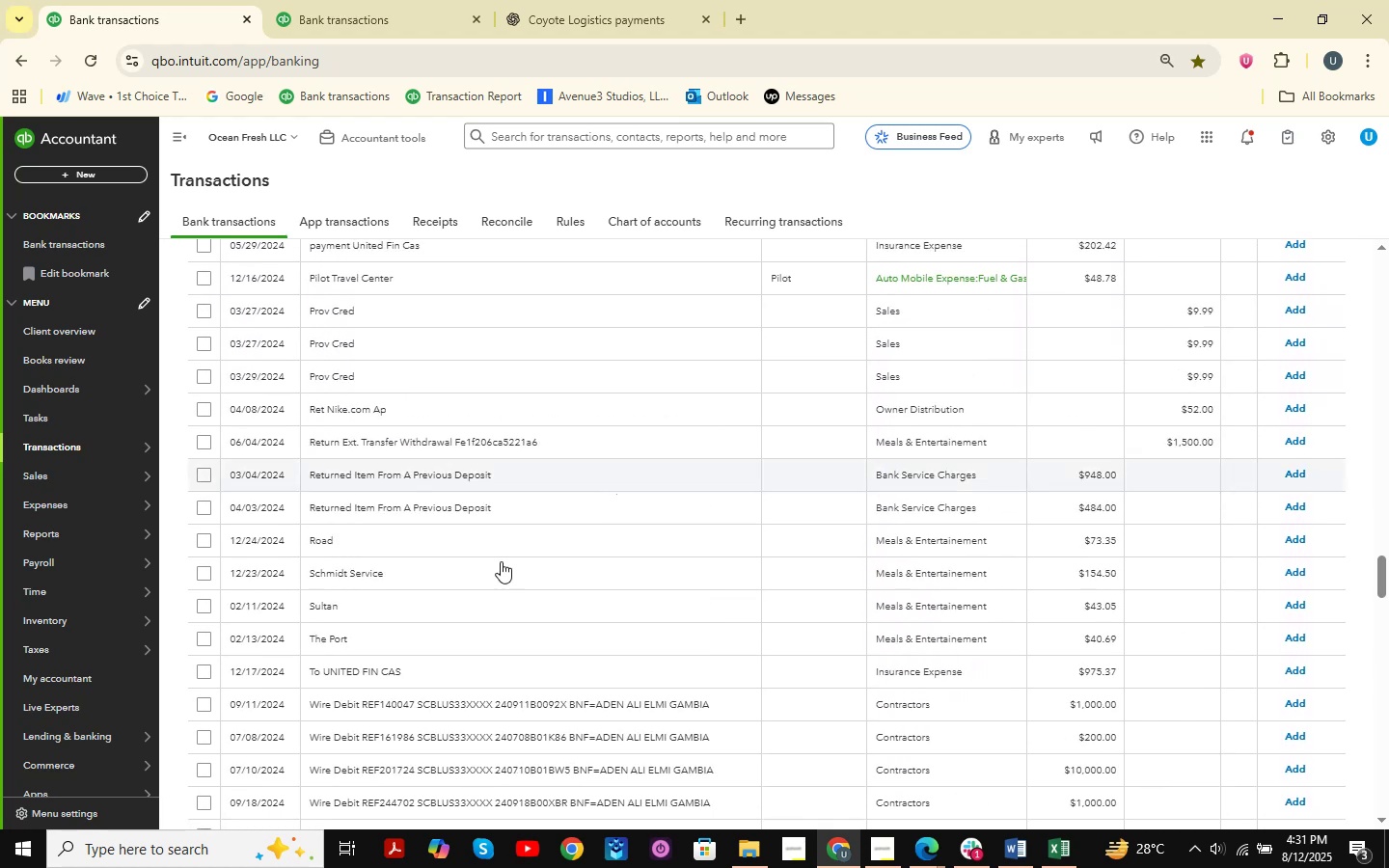 
left_click([401, 598])
 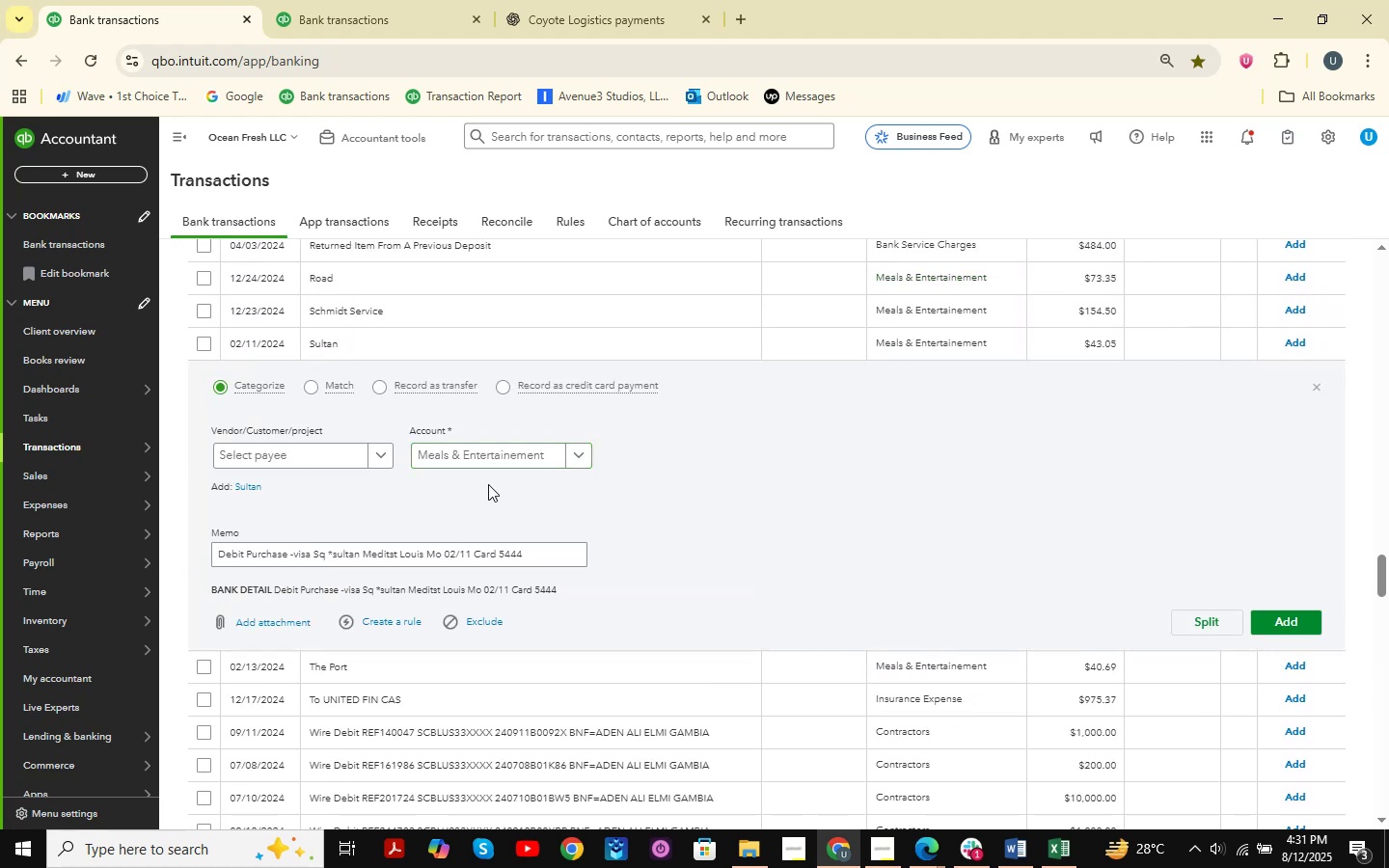 
scroll: coordinate [463, 558], scroll_direction: down, amount: 1.0
 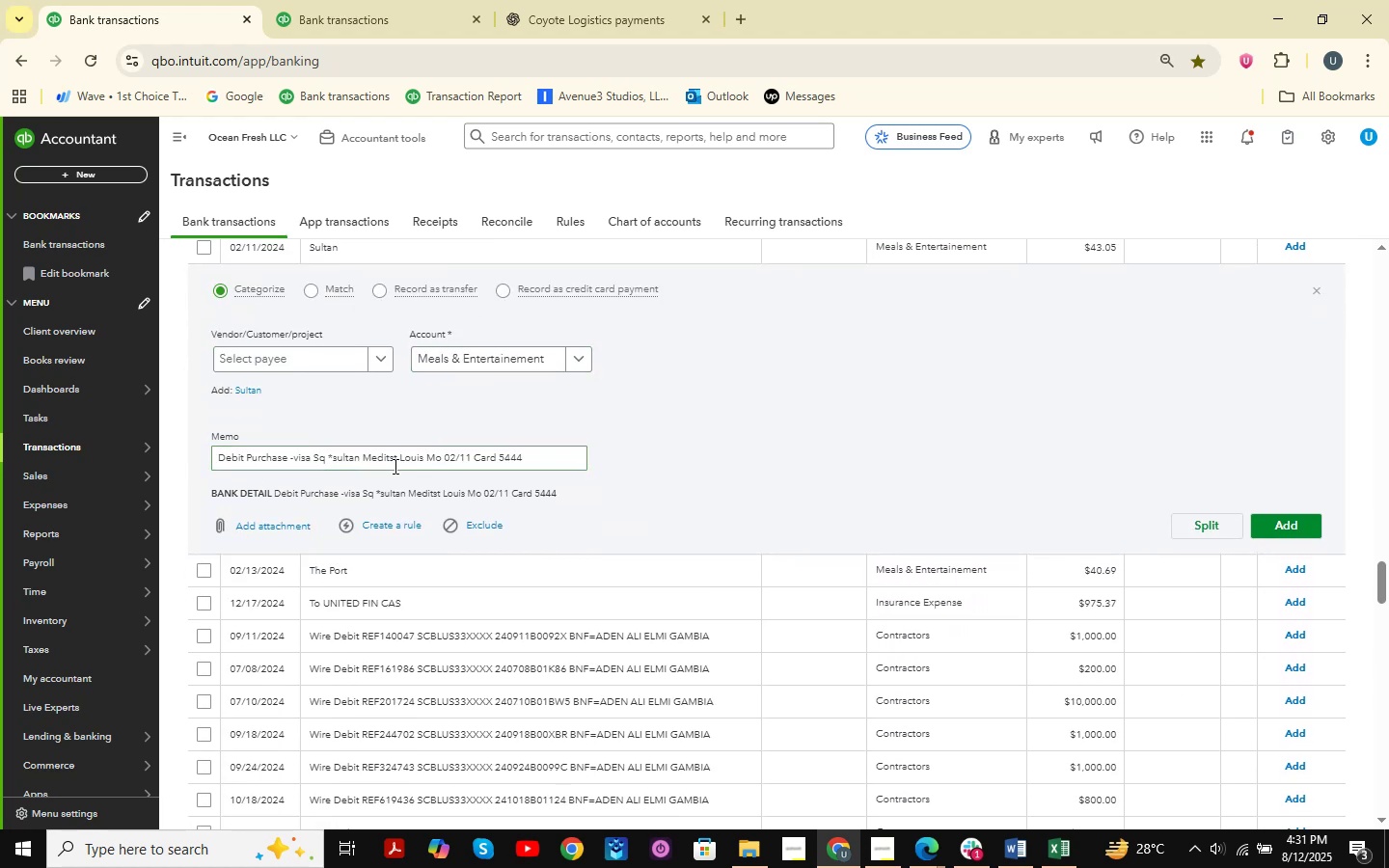 
left_click_drag(start_coordinate=[539, 457], to_coordinate=[83, 457])
 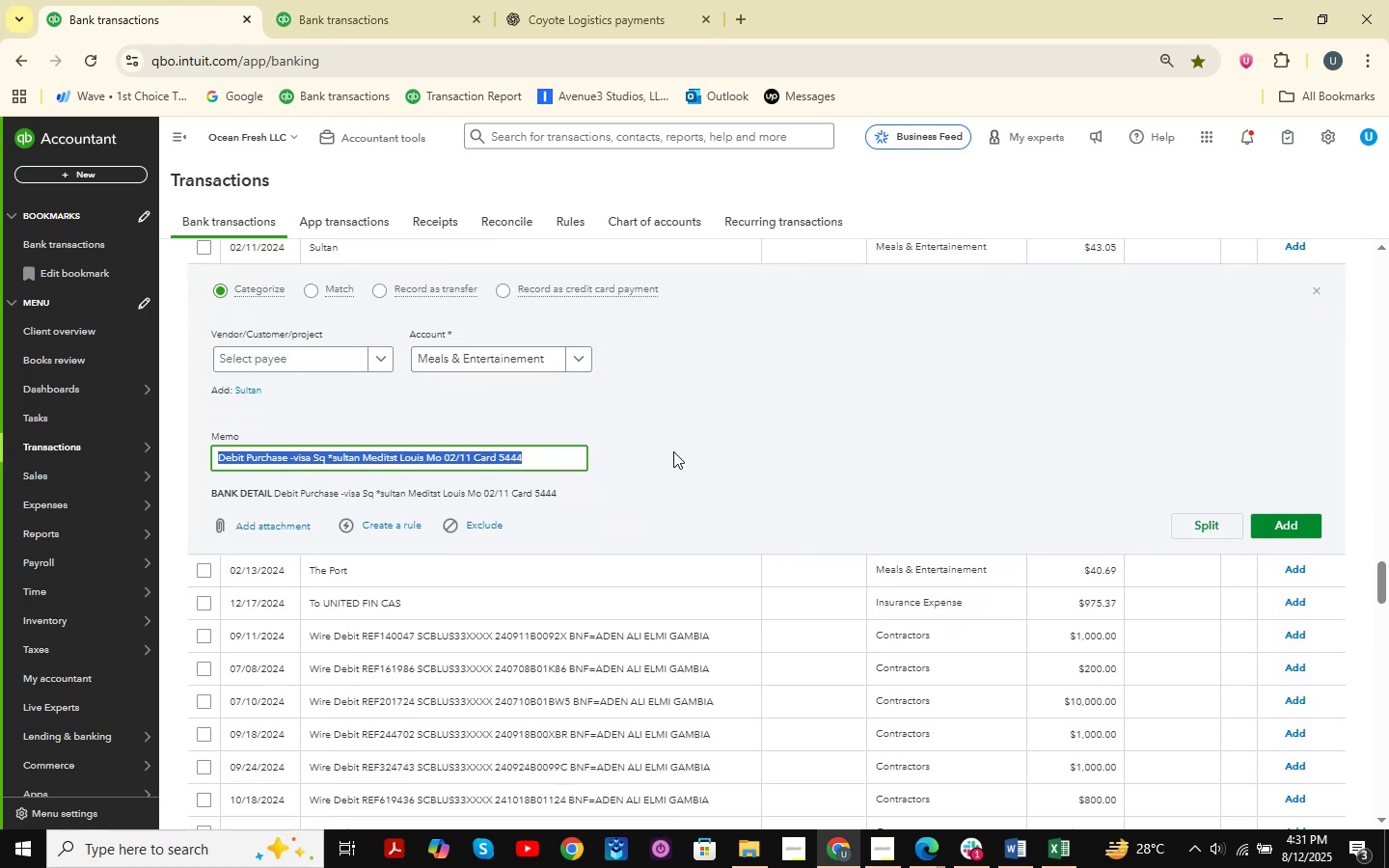 
key(Control+C)
 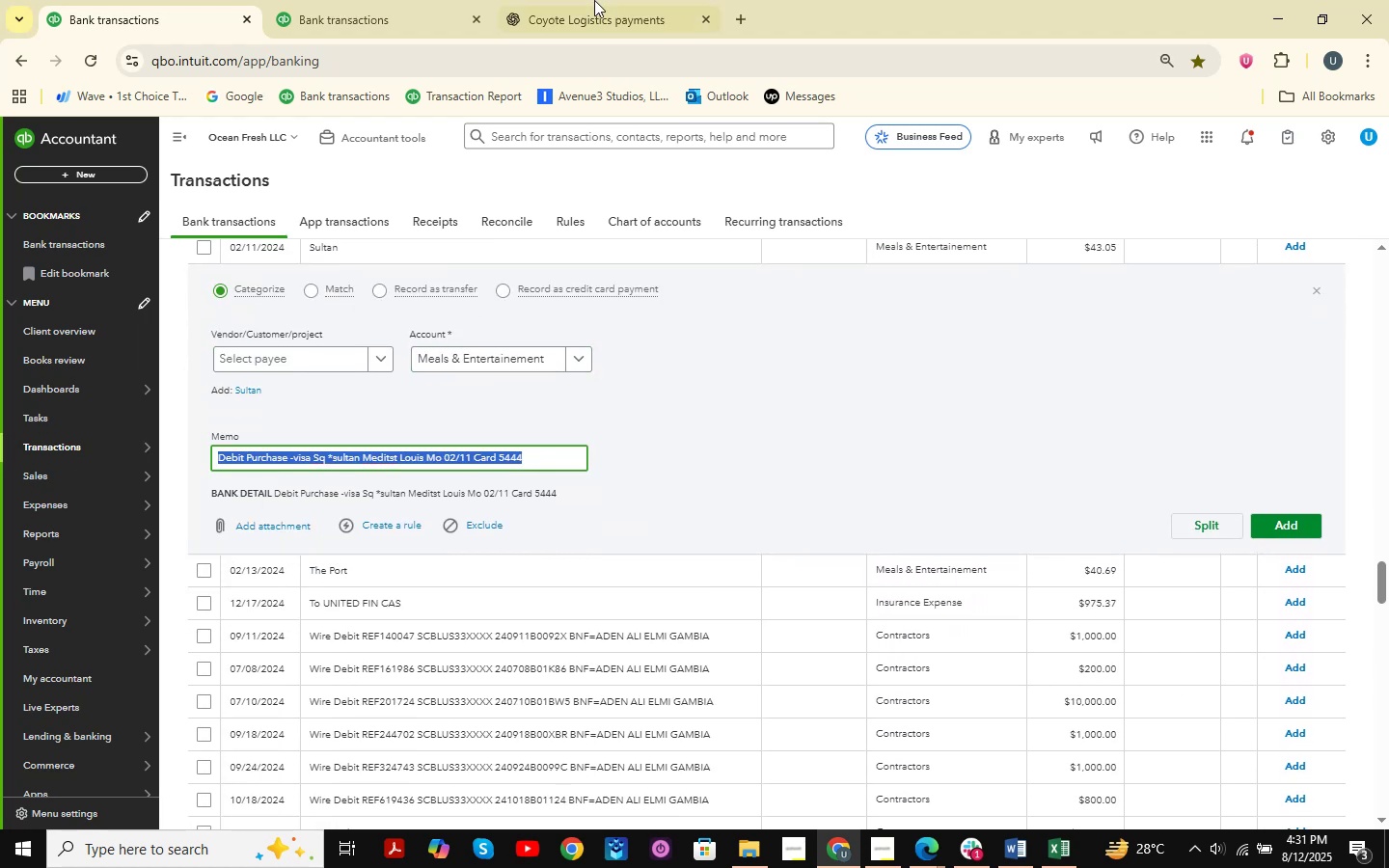 
left_click([622, 0])
 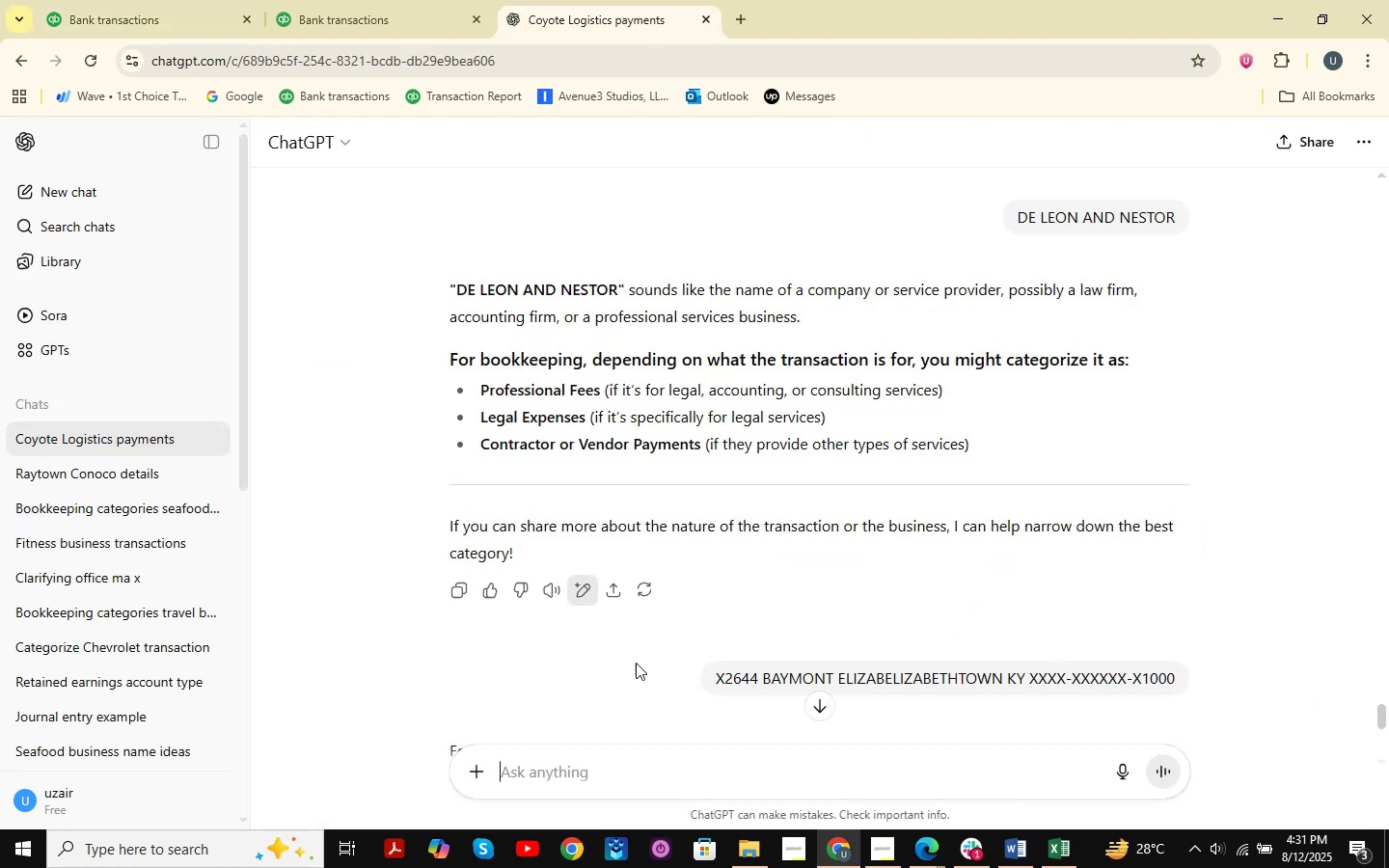 
key(Control+ControlLeft)
 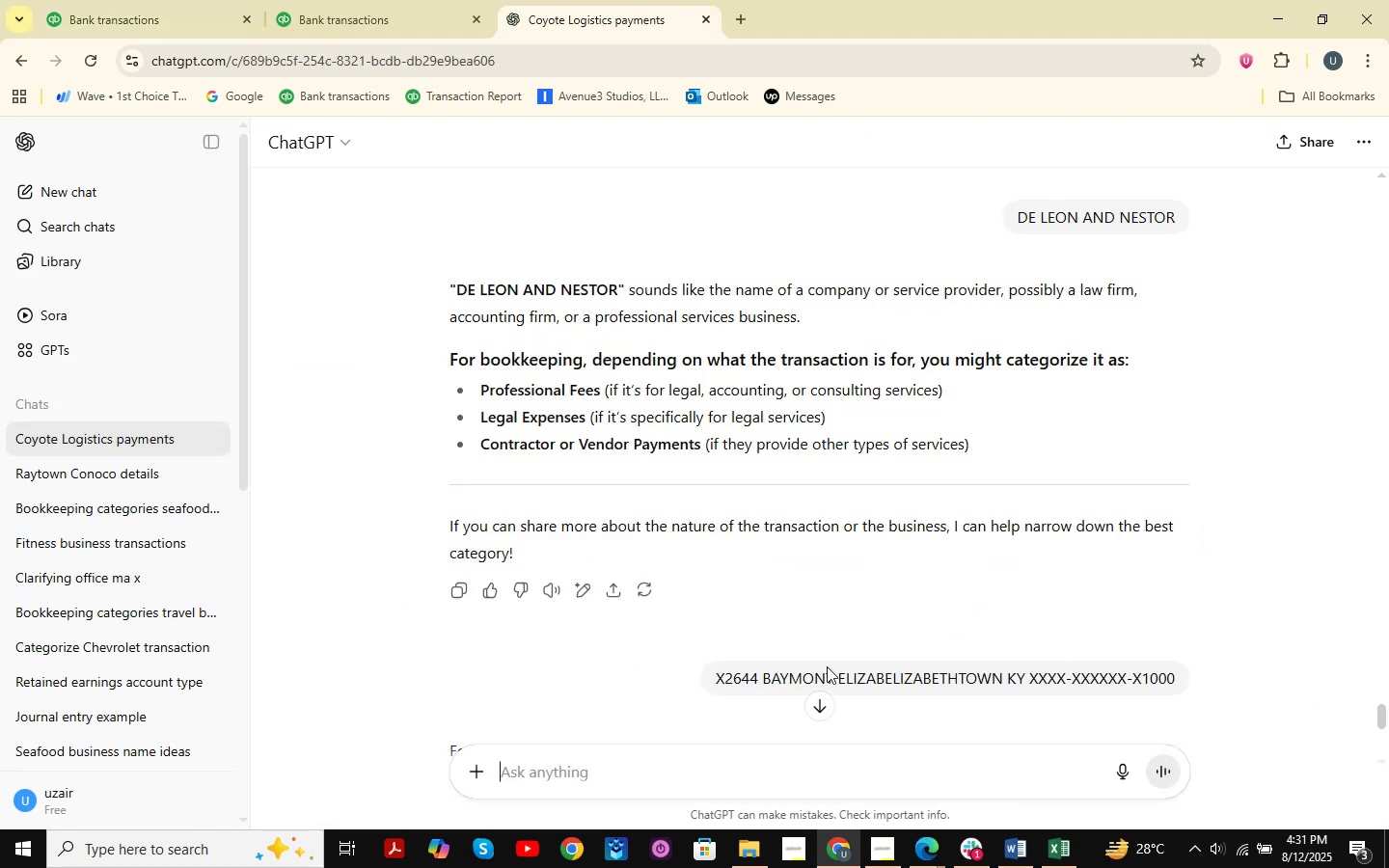 
key(Control+V)
 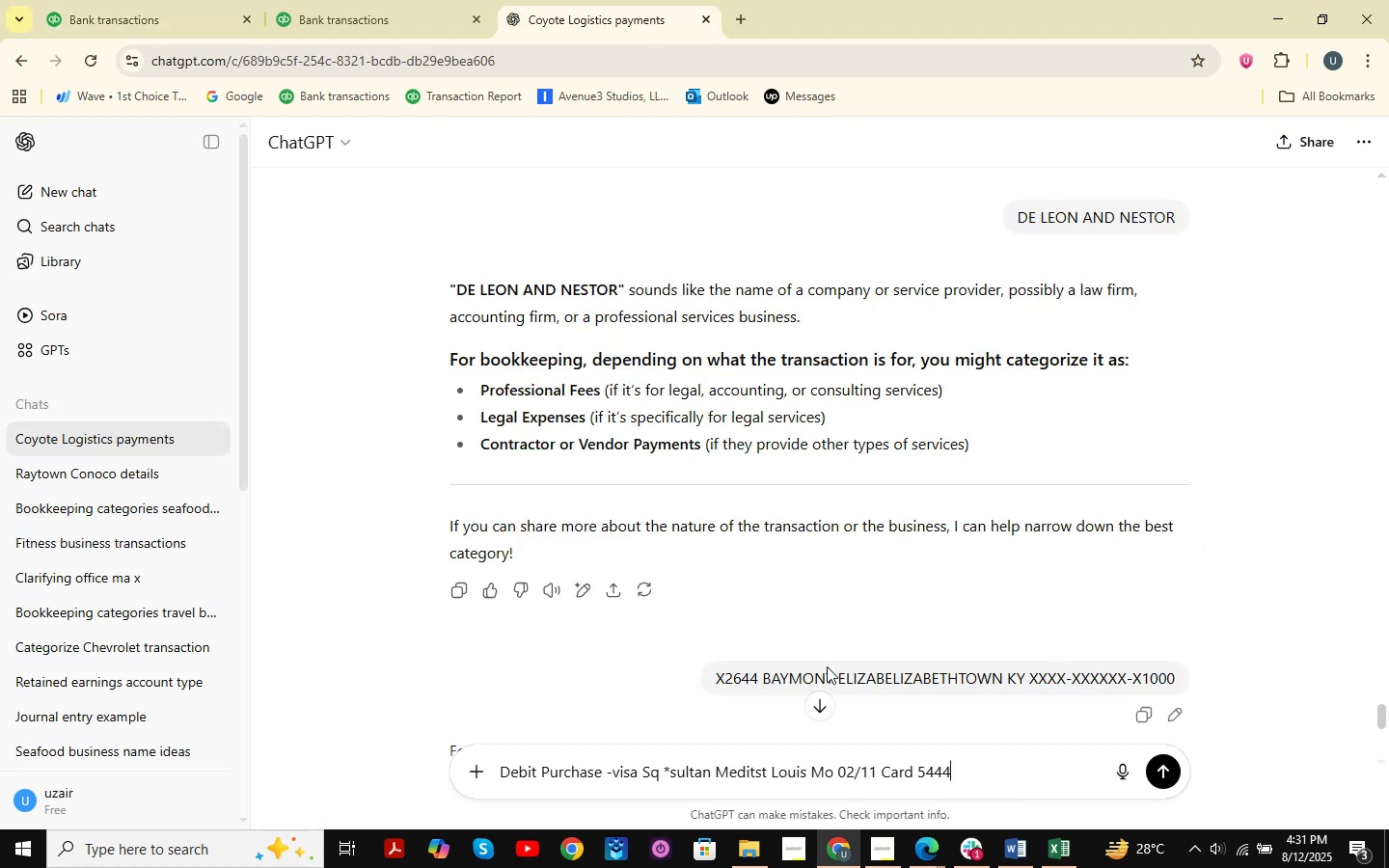 
key(NumpadEnter)
 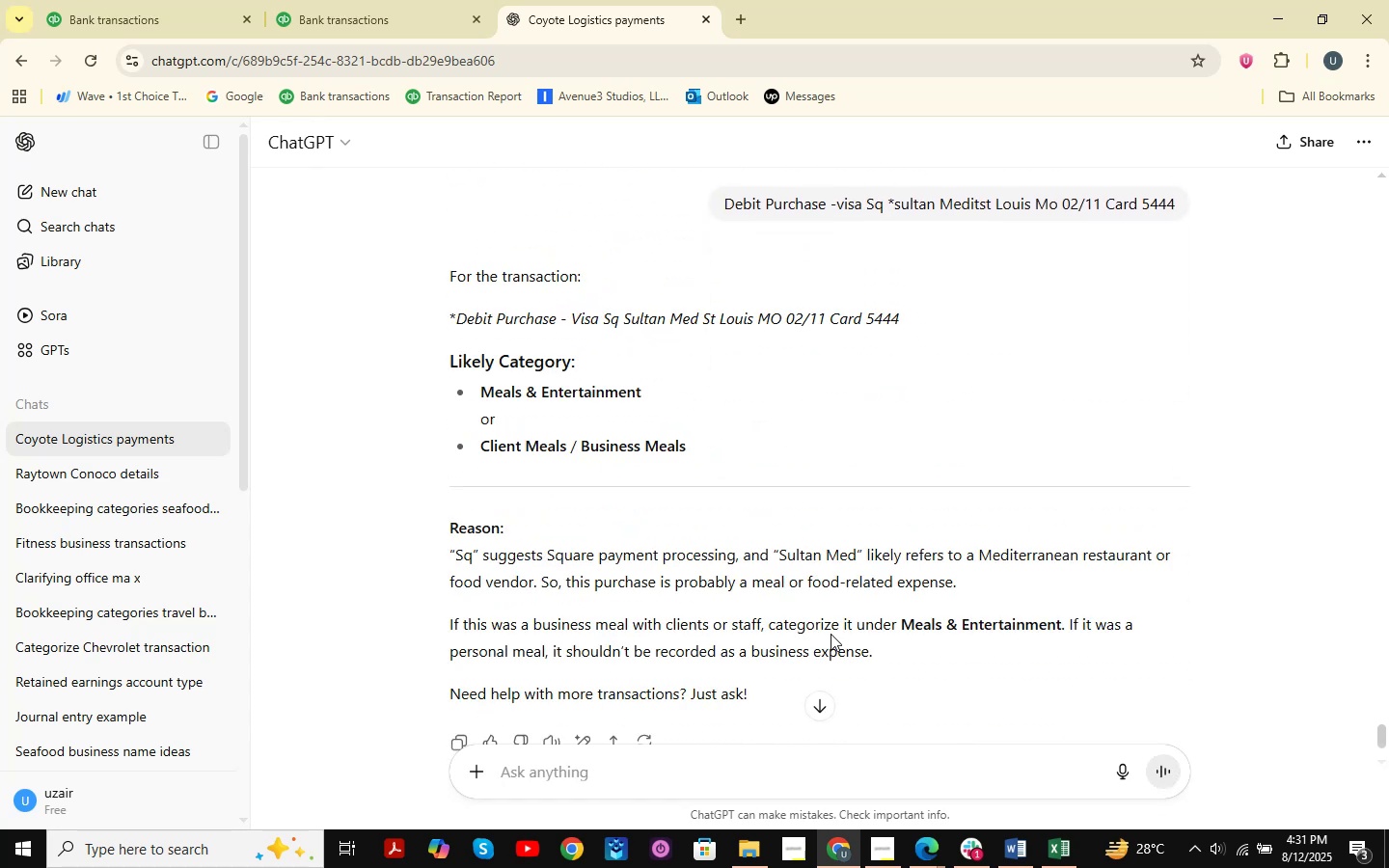 
wait(11.4)
 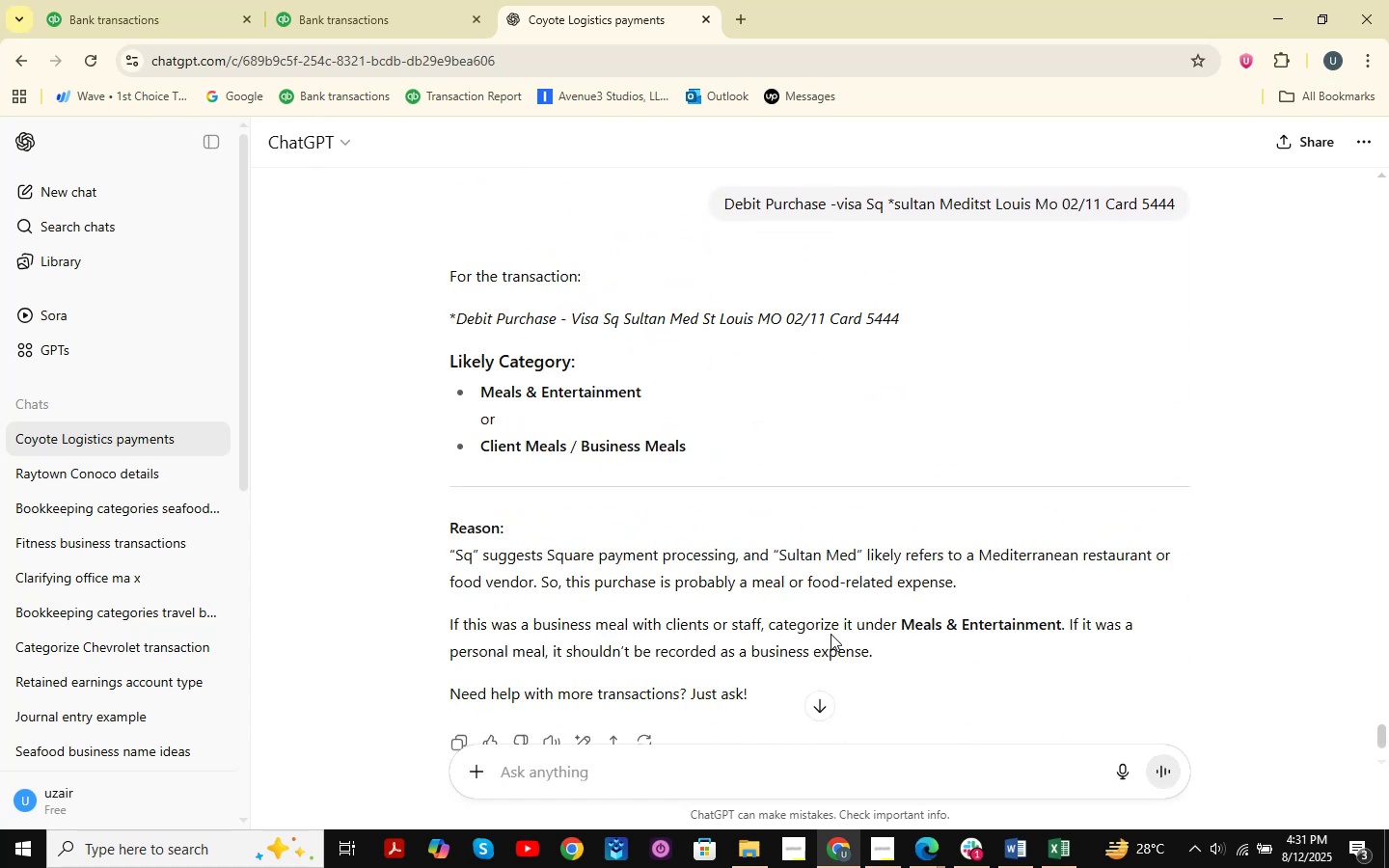 
scroll: coordinate [879, 425], scroll_direction: down, amount: 7.0
 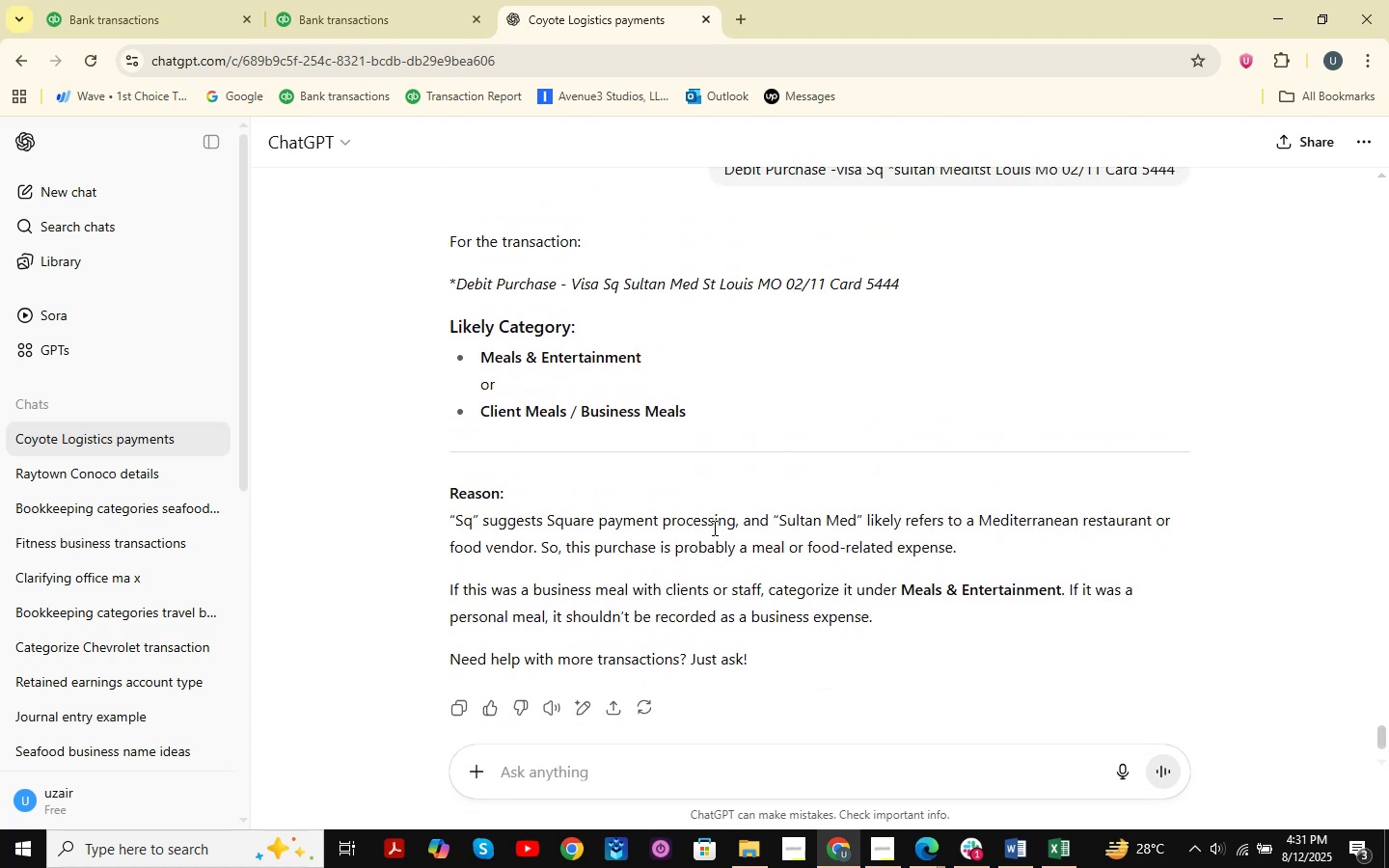 
left_click_drag(start_coordinate=[565, 507], to_coordinate=[662, 507])
 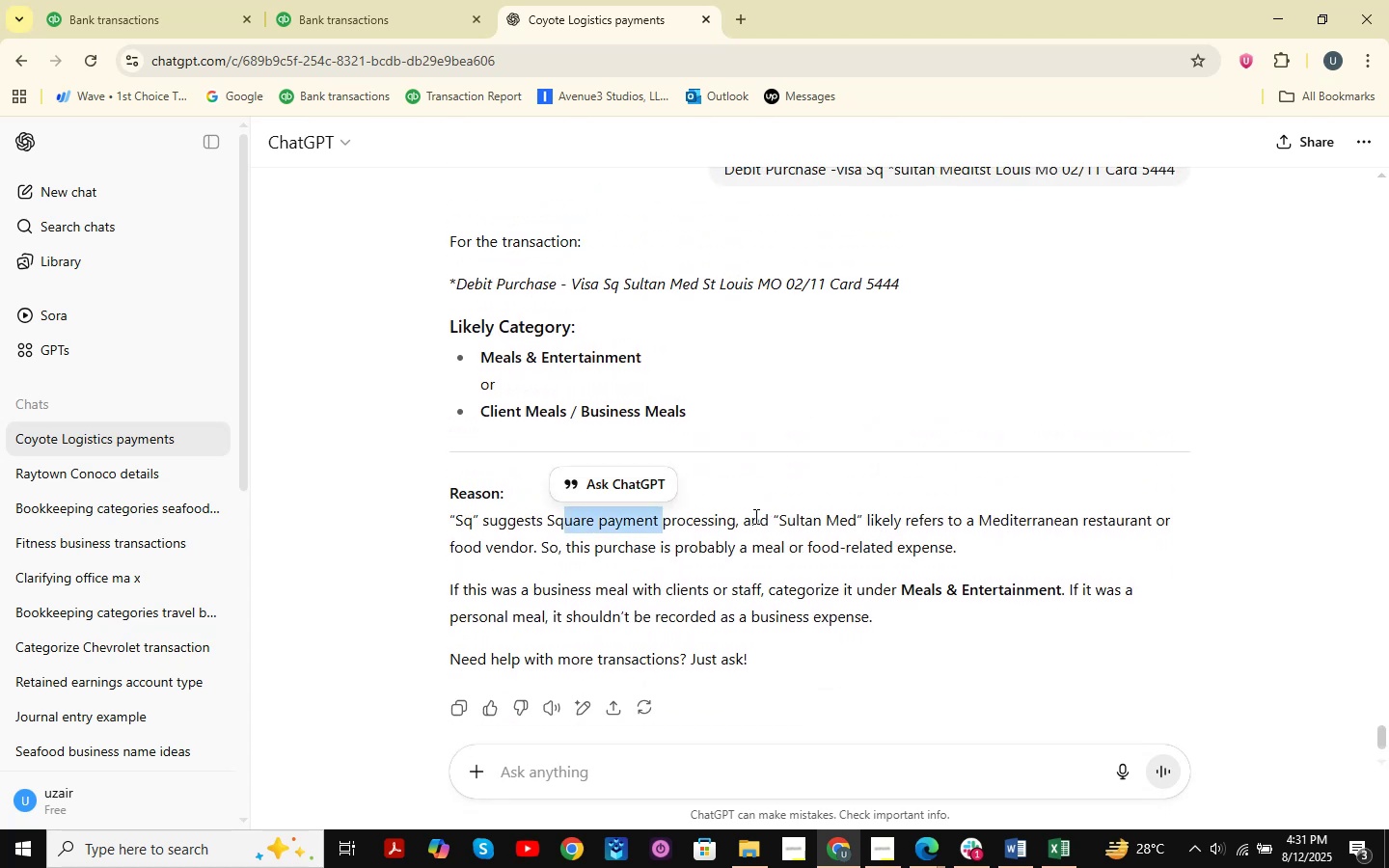 
left_click([754, 516])
 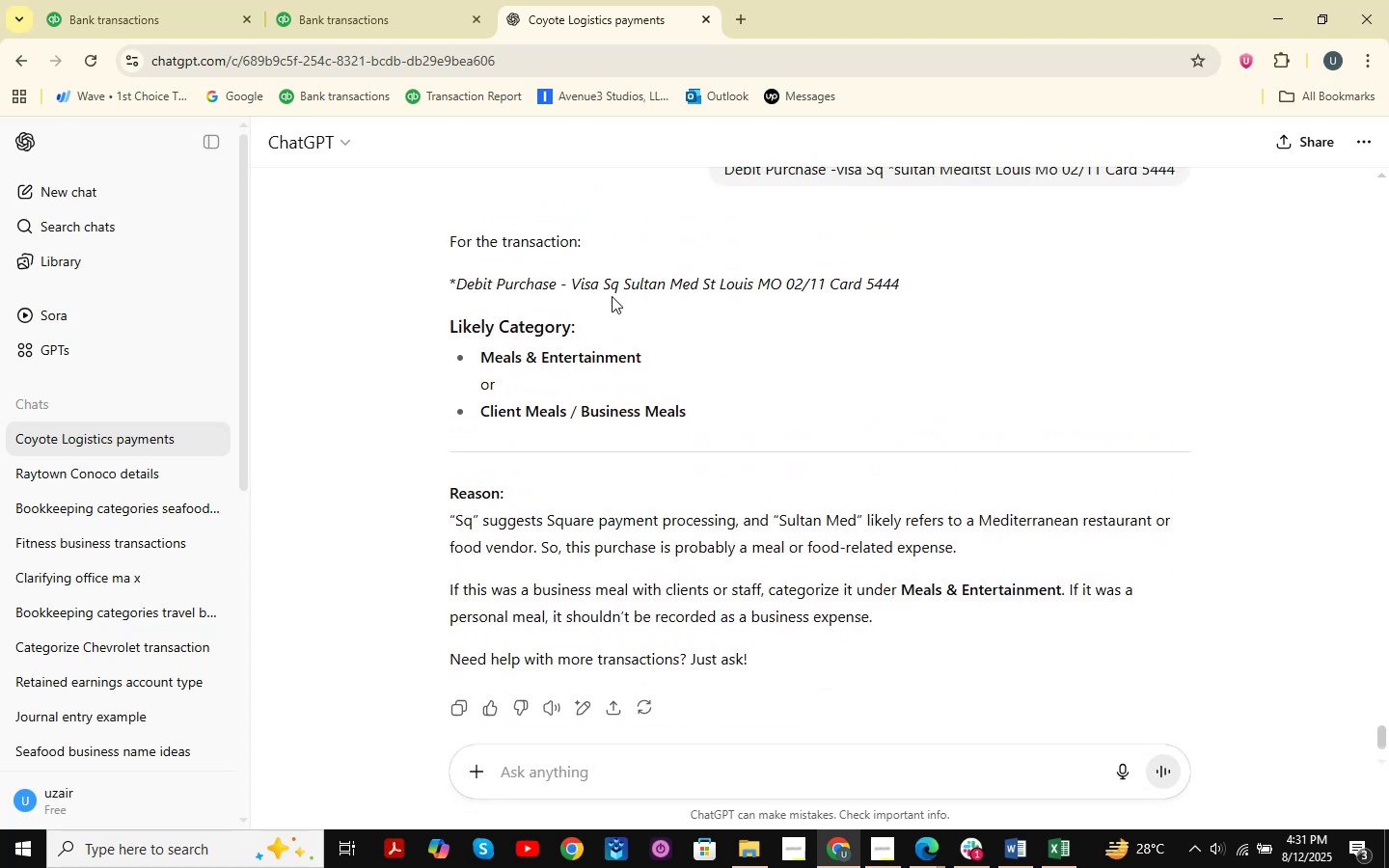 
left_click_drag(start_coordinate=[610, 285], to_coordinate=[841, 303])
 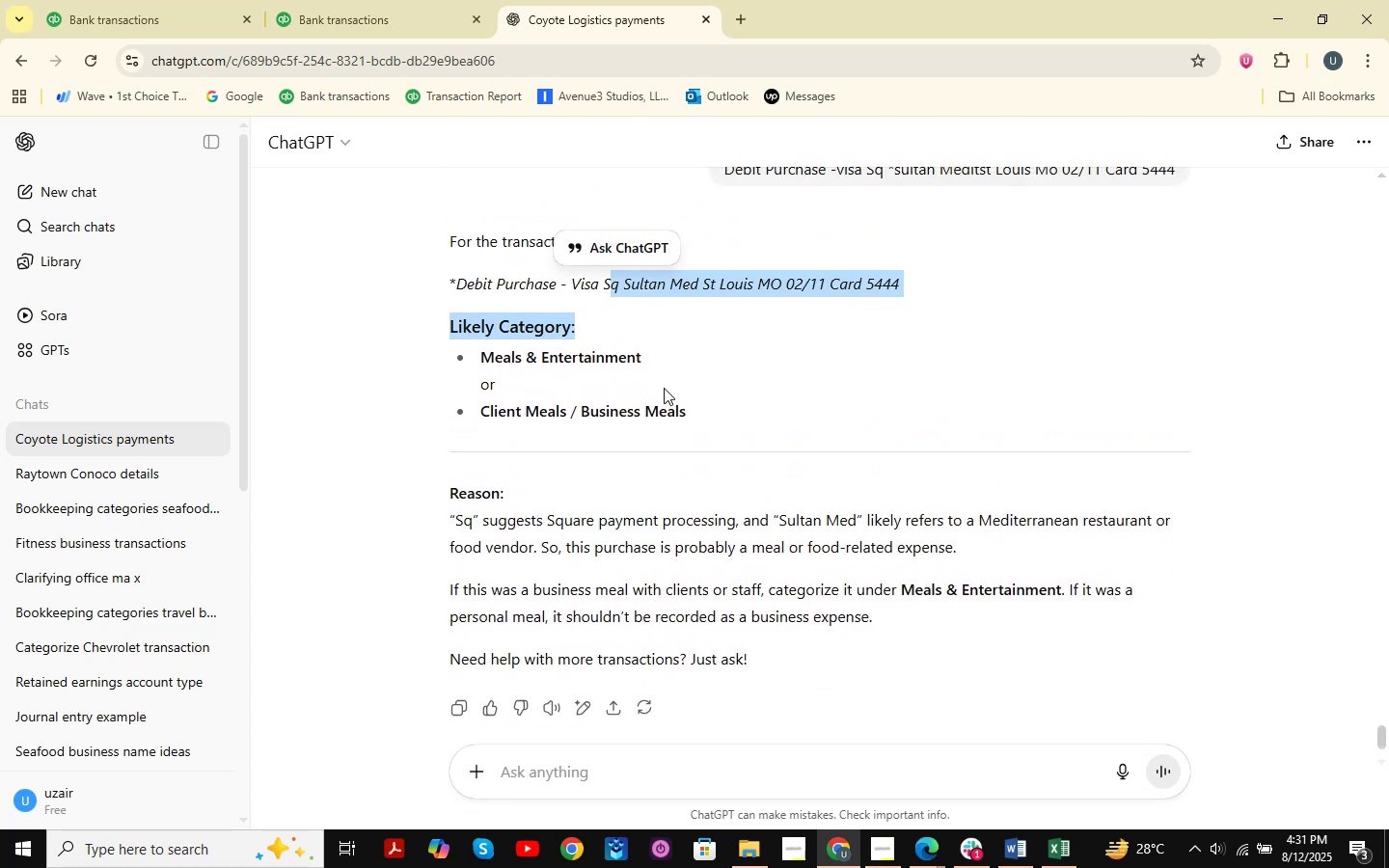 
left_click([664, 388])
 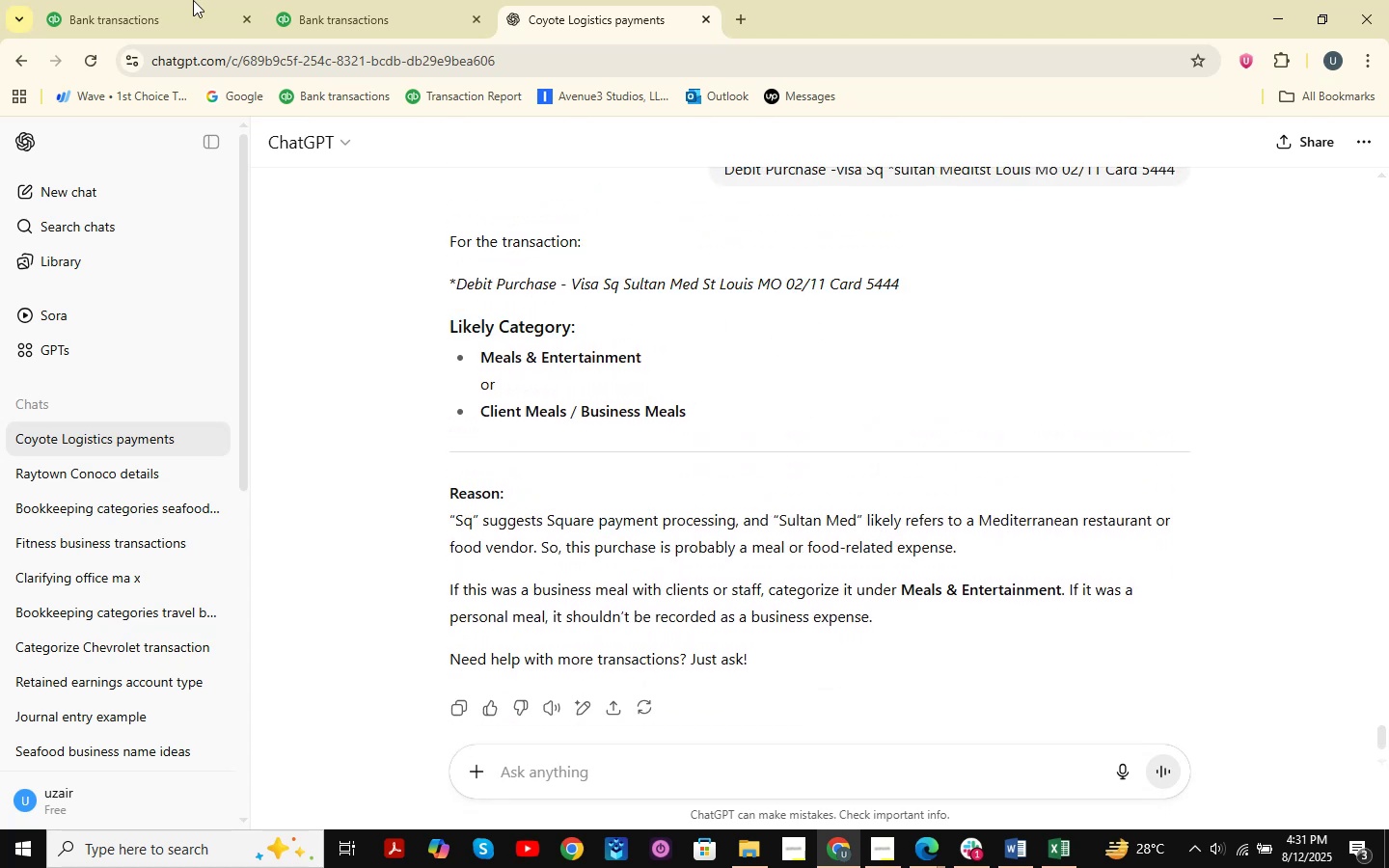 
left_click([152, 0])
 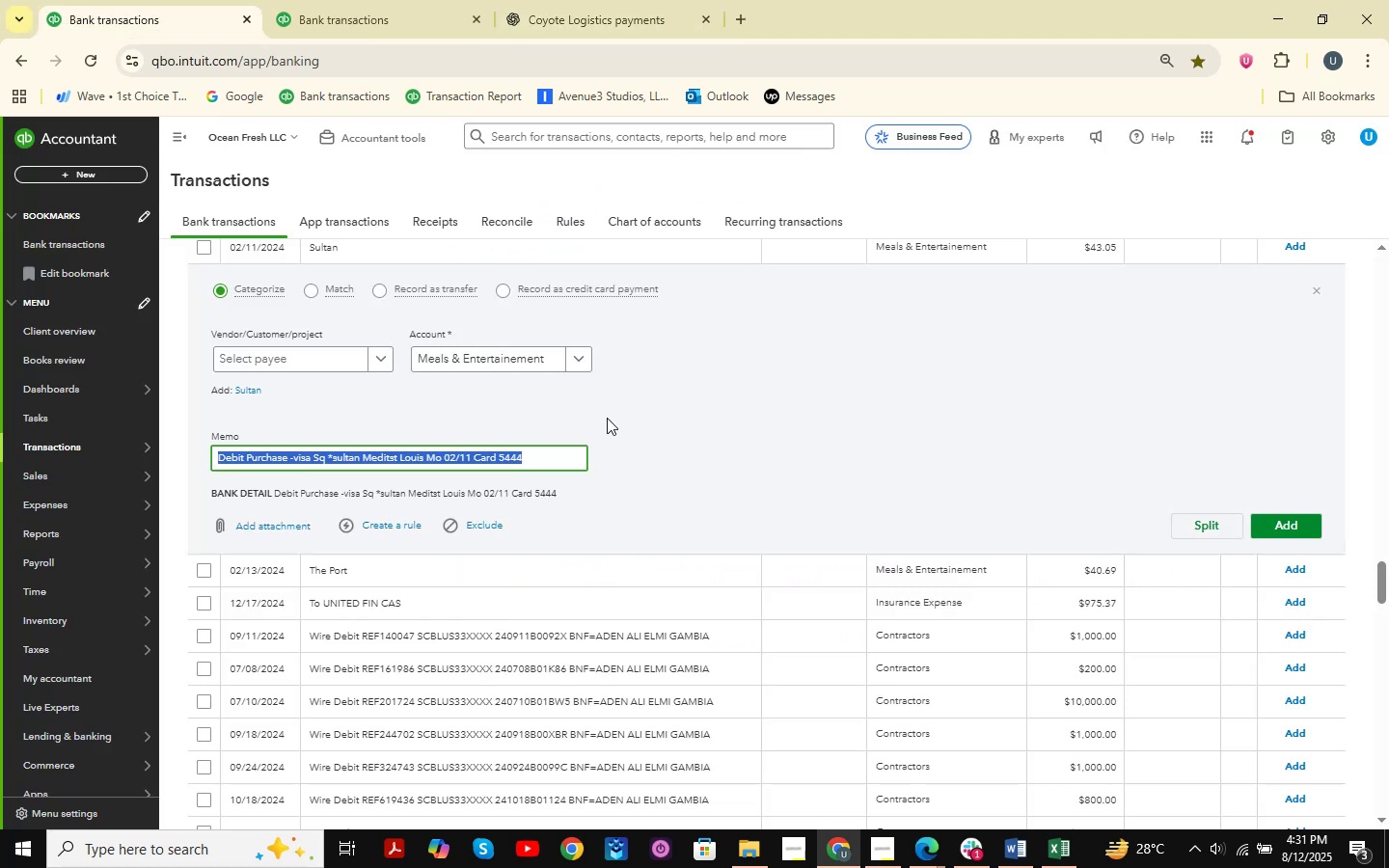 
scroll: coordinate [785, 498], scroll_direction: up, amount: 2.0
 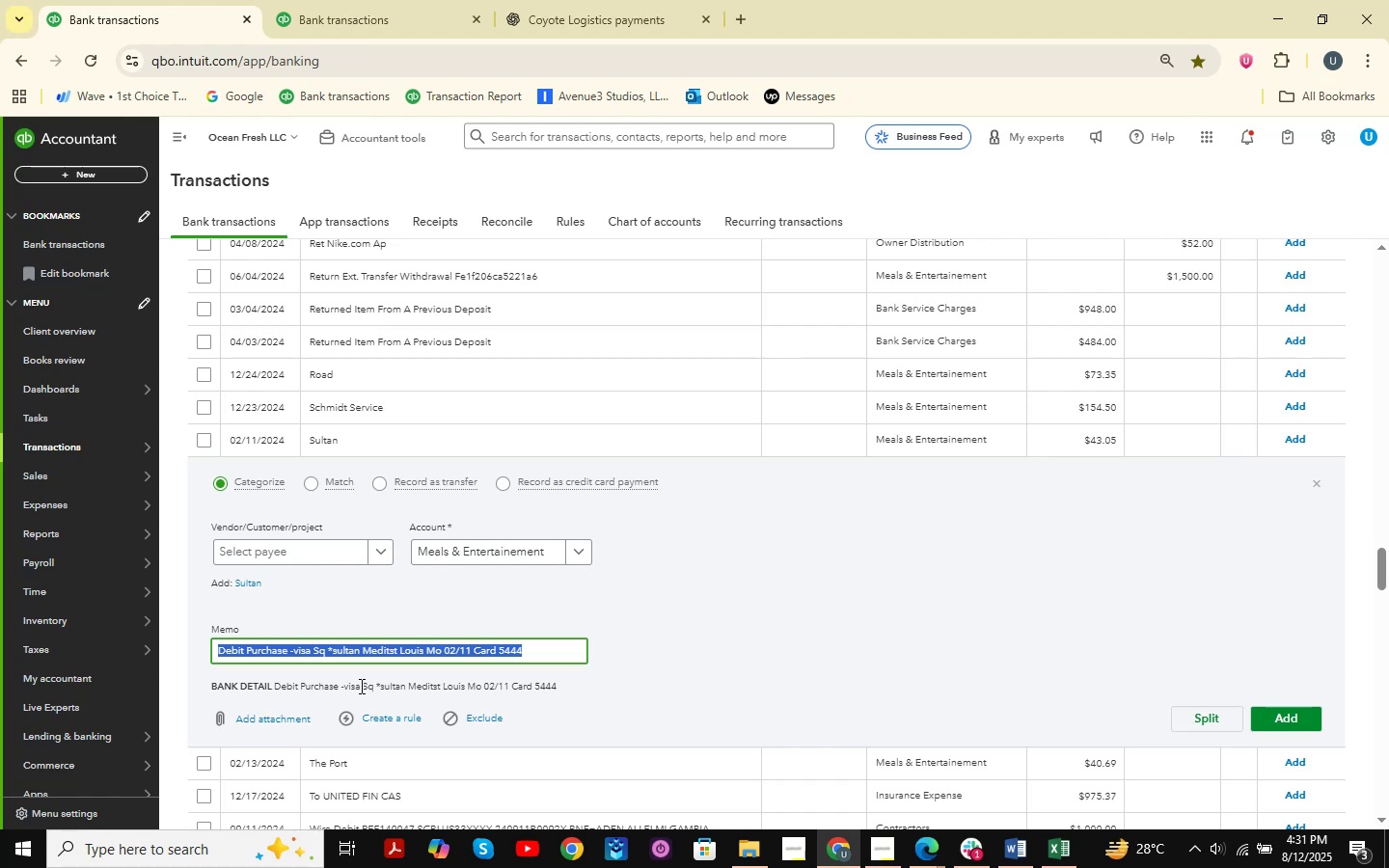 
left_click([334, 656])
 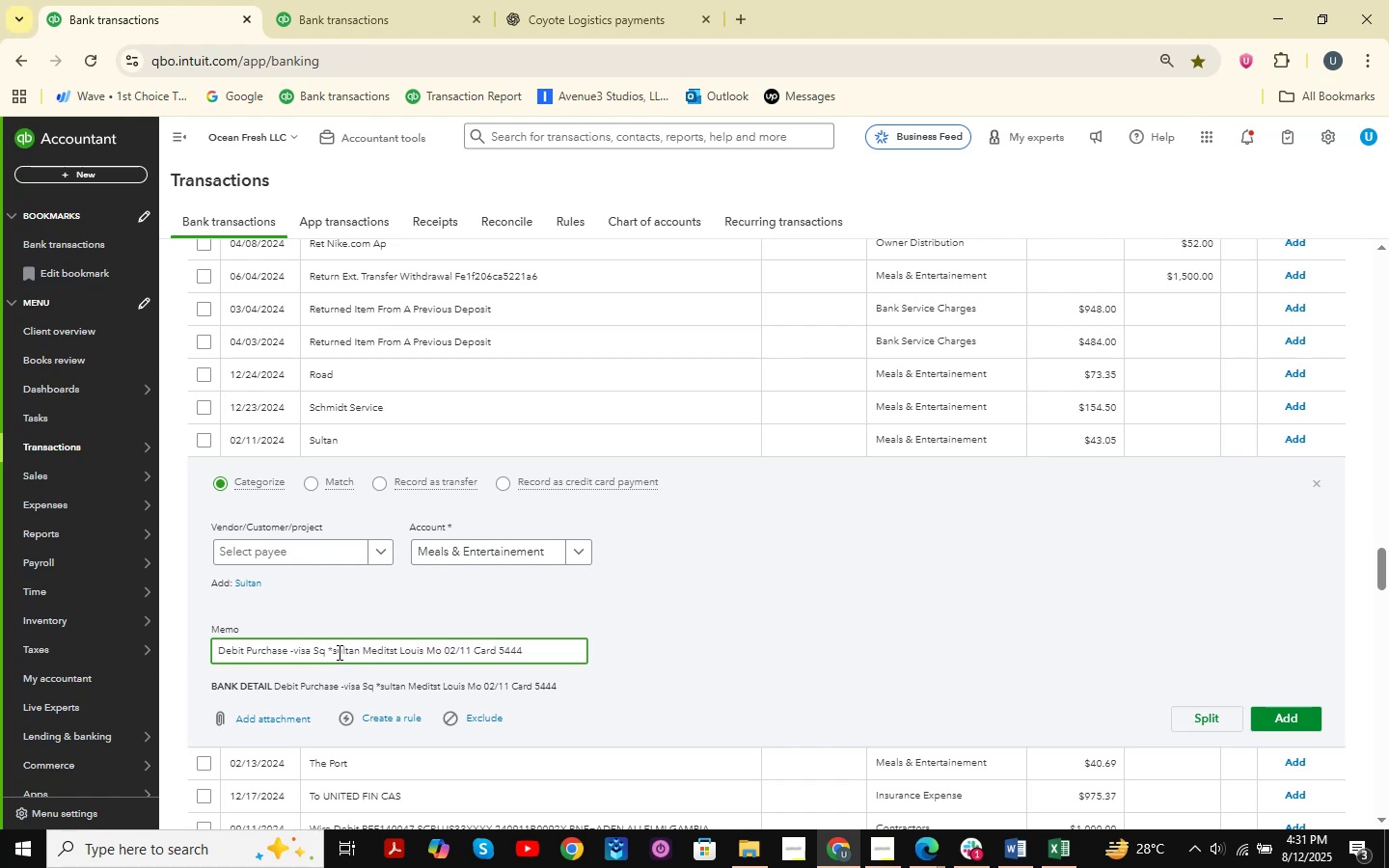 
left_click_drag(start_coordinate=[330, 654], to_coordinate=[357, 655])
 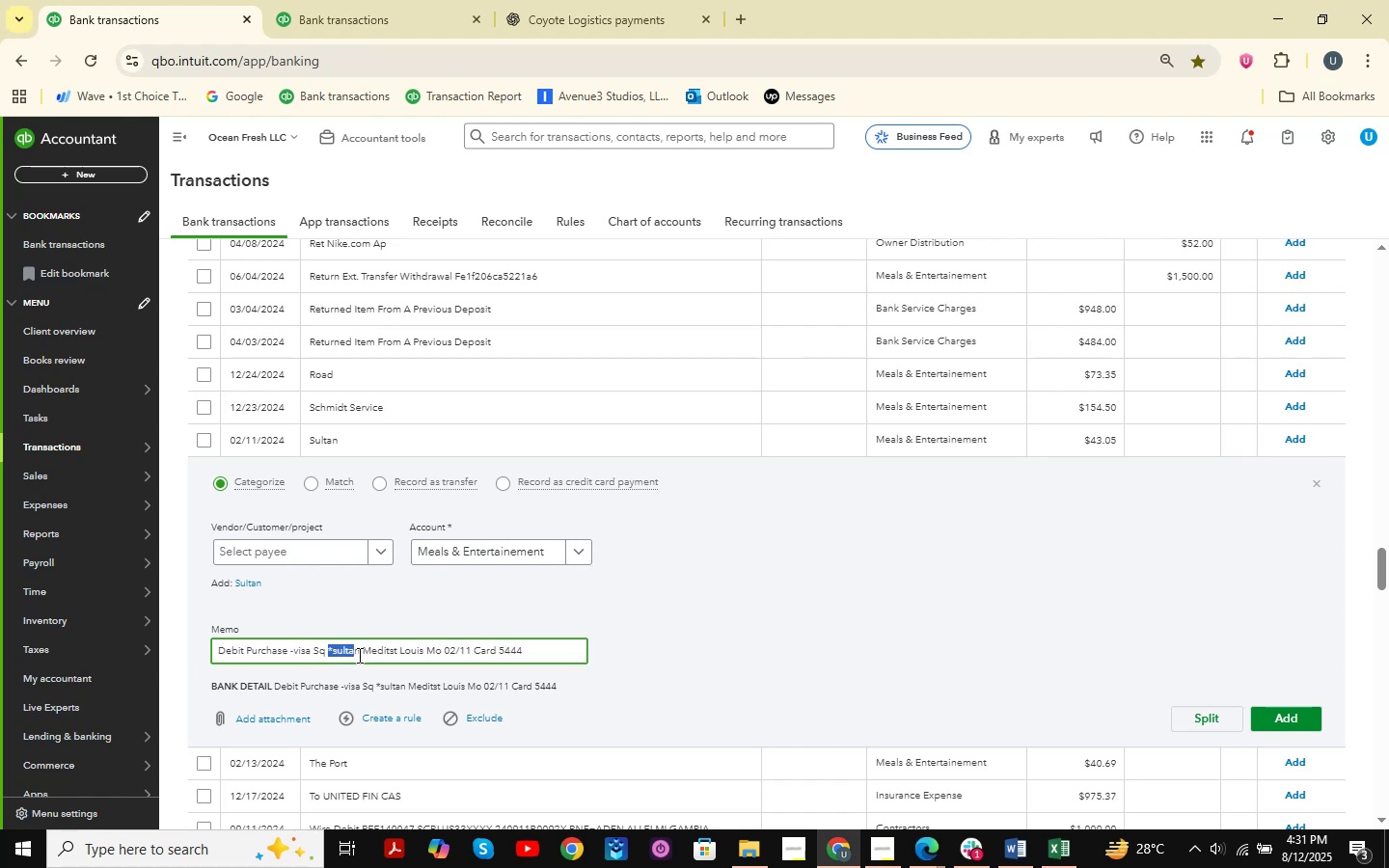 
left_click([358, 655])
 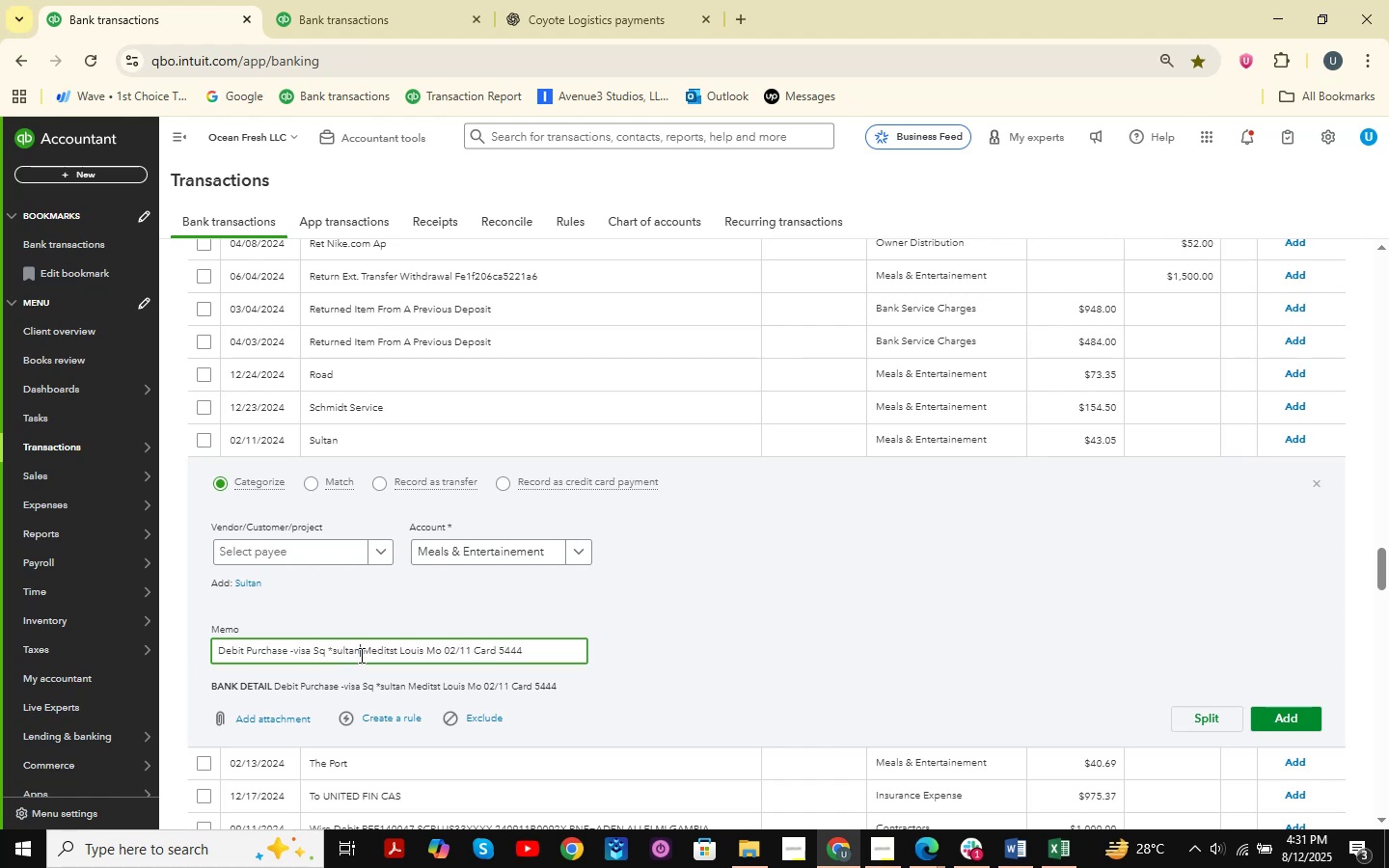 
left_click_drag(start_coordinate=[360, 655], to_coordinate=[342, 660])
 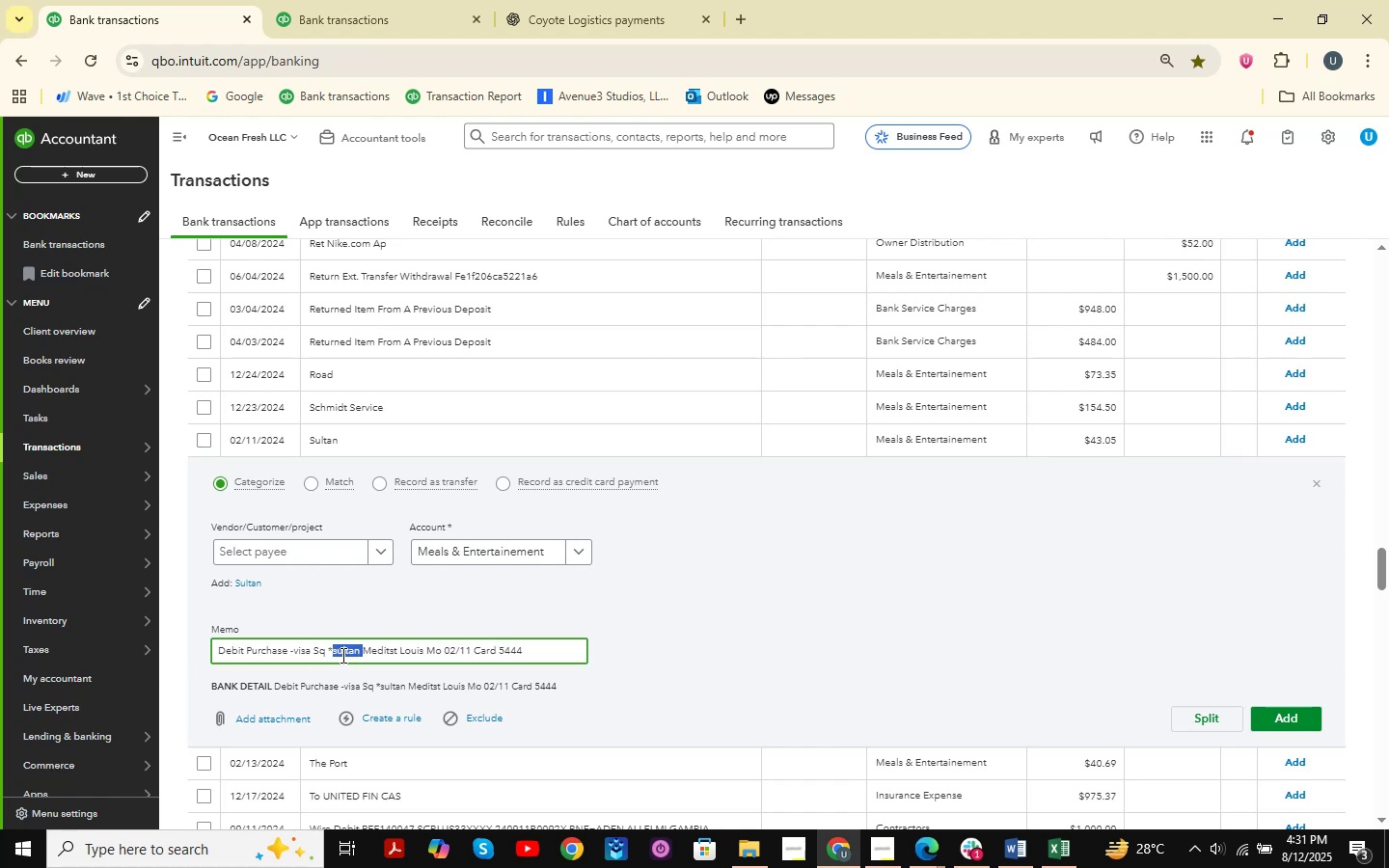 
key(Control+C)
 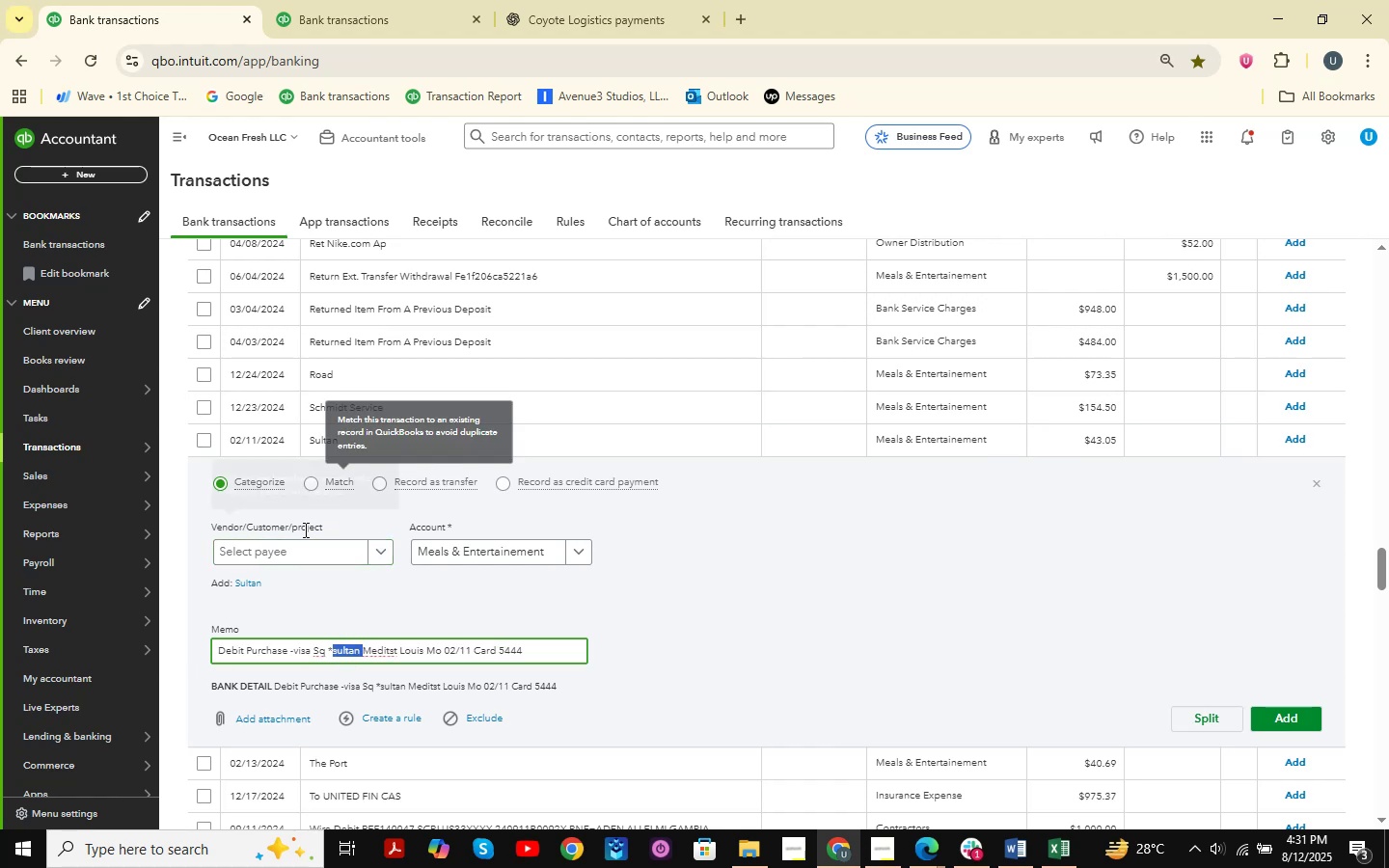 
left_click([286, 549])
 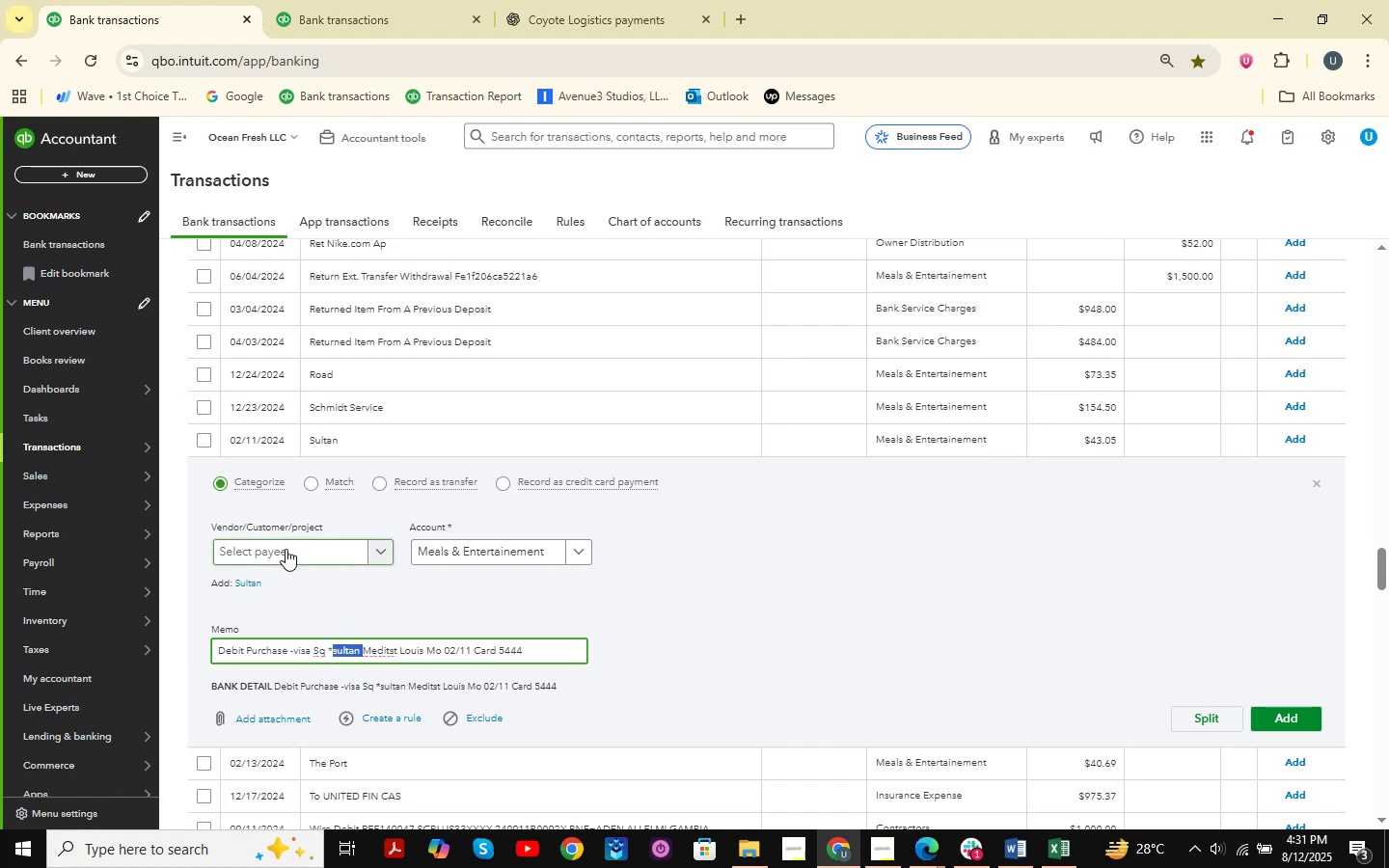 
key(Control+ControlLeft)
 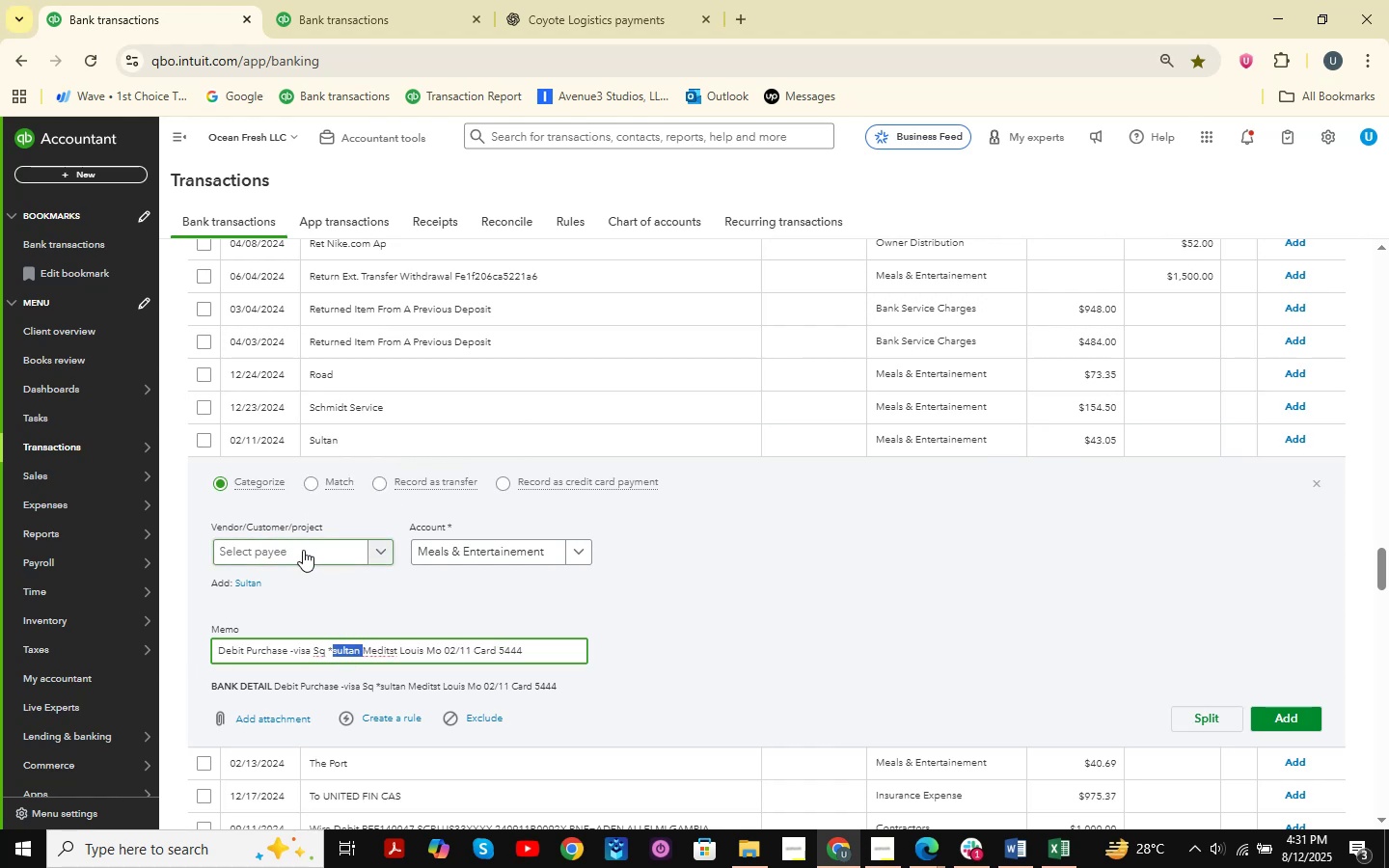 
key(Control+V)
 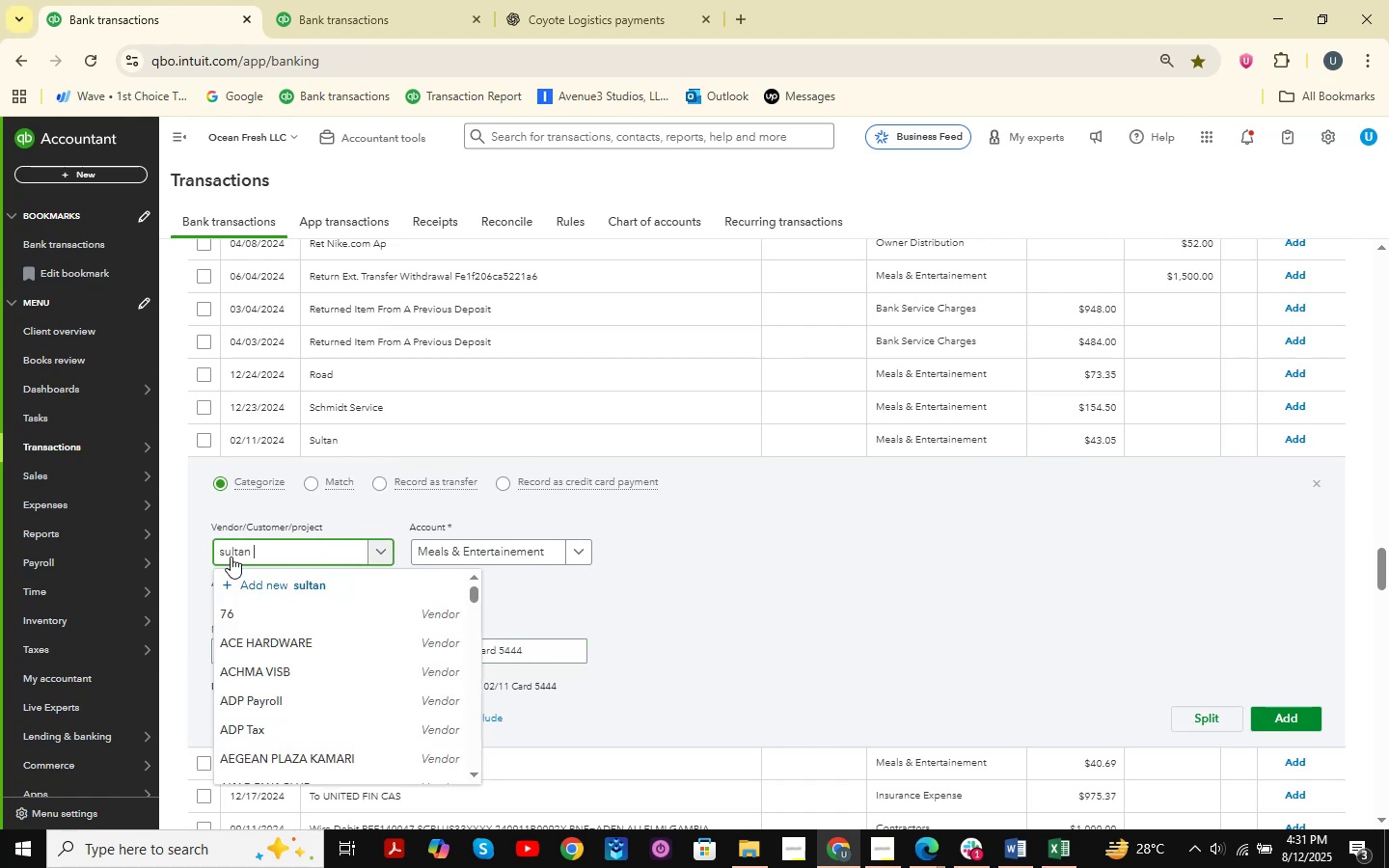 
left_click([230, 555])
 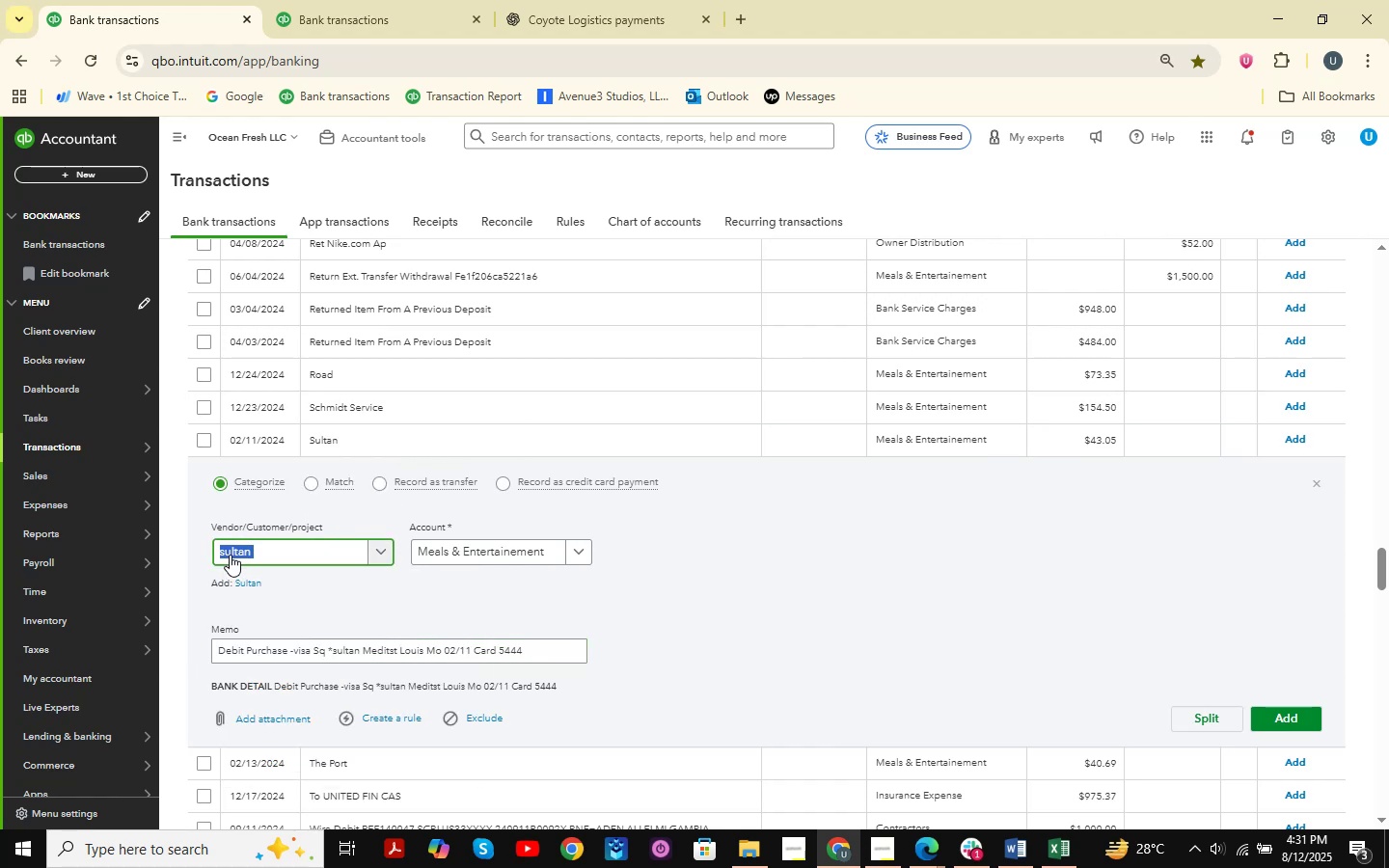 
left_click([229, 554])
 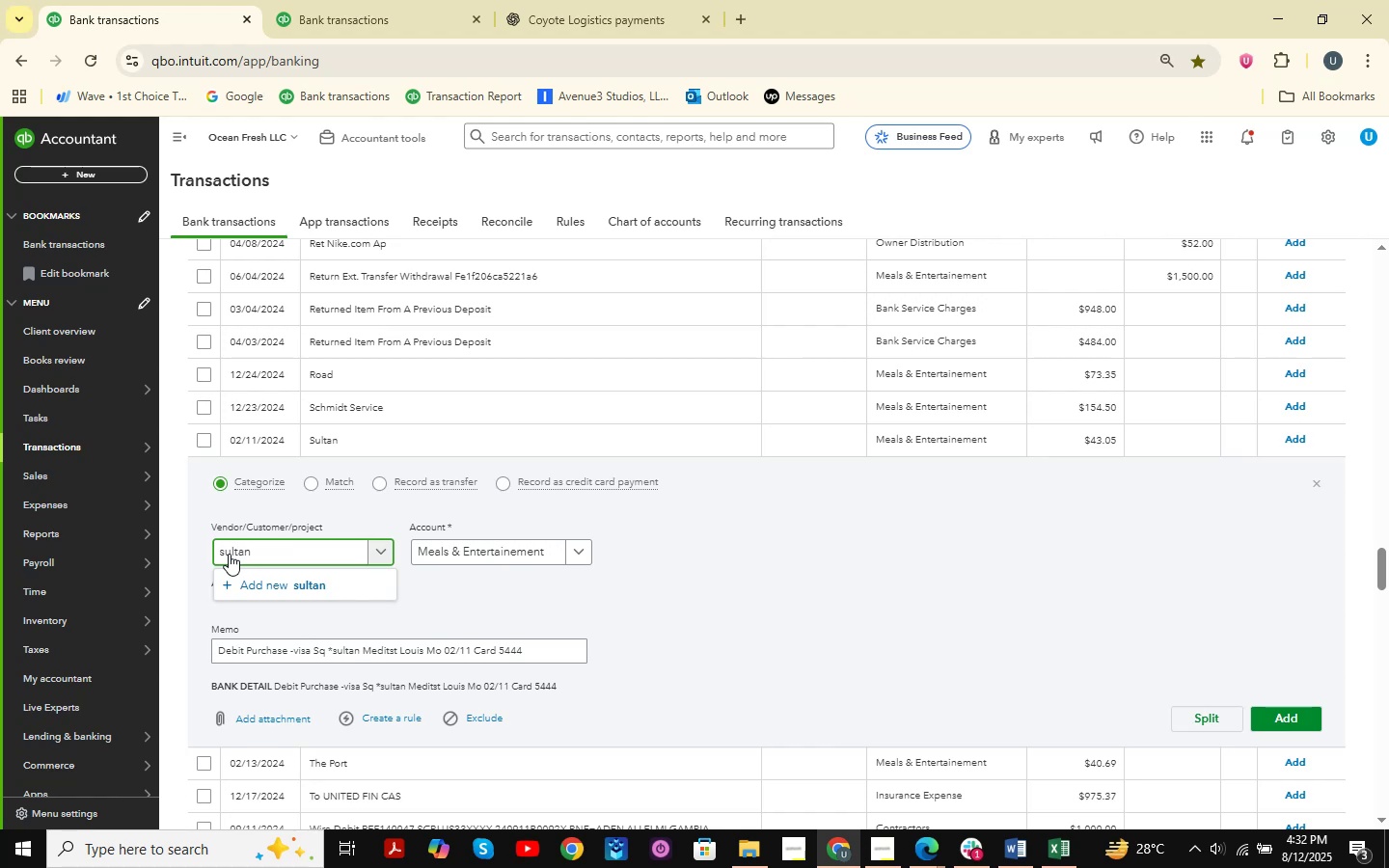 
wait(10.12)
 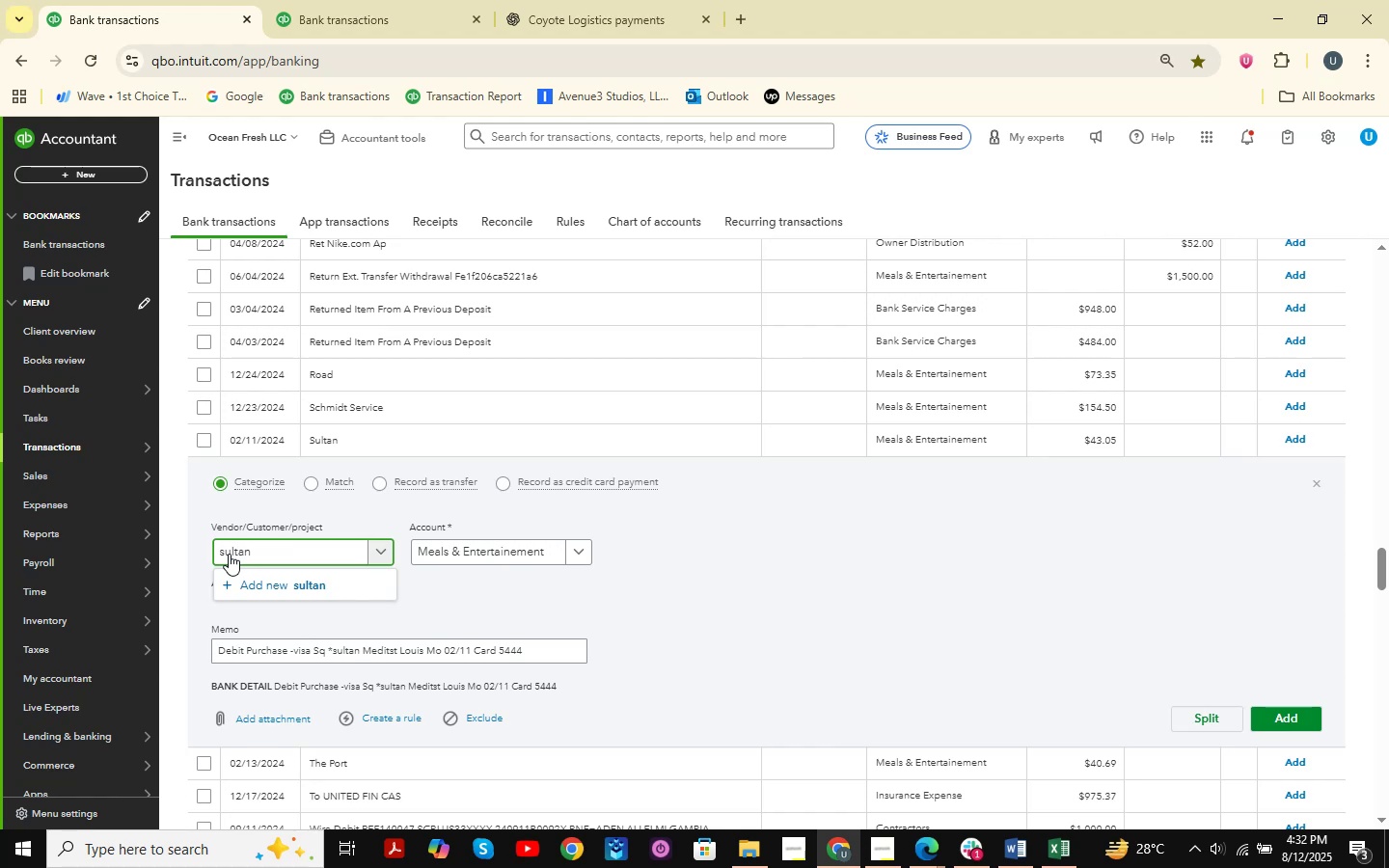 
left_click([289, 579])
 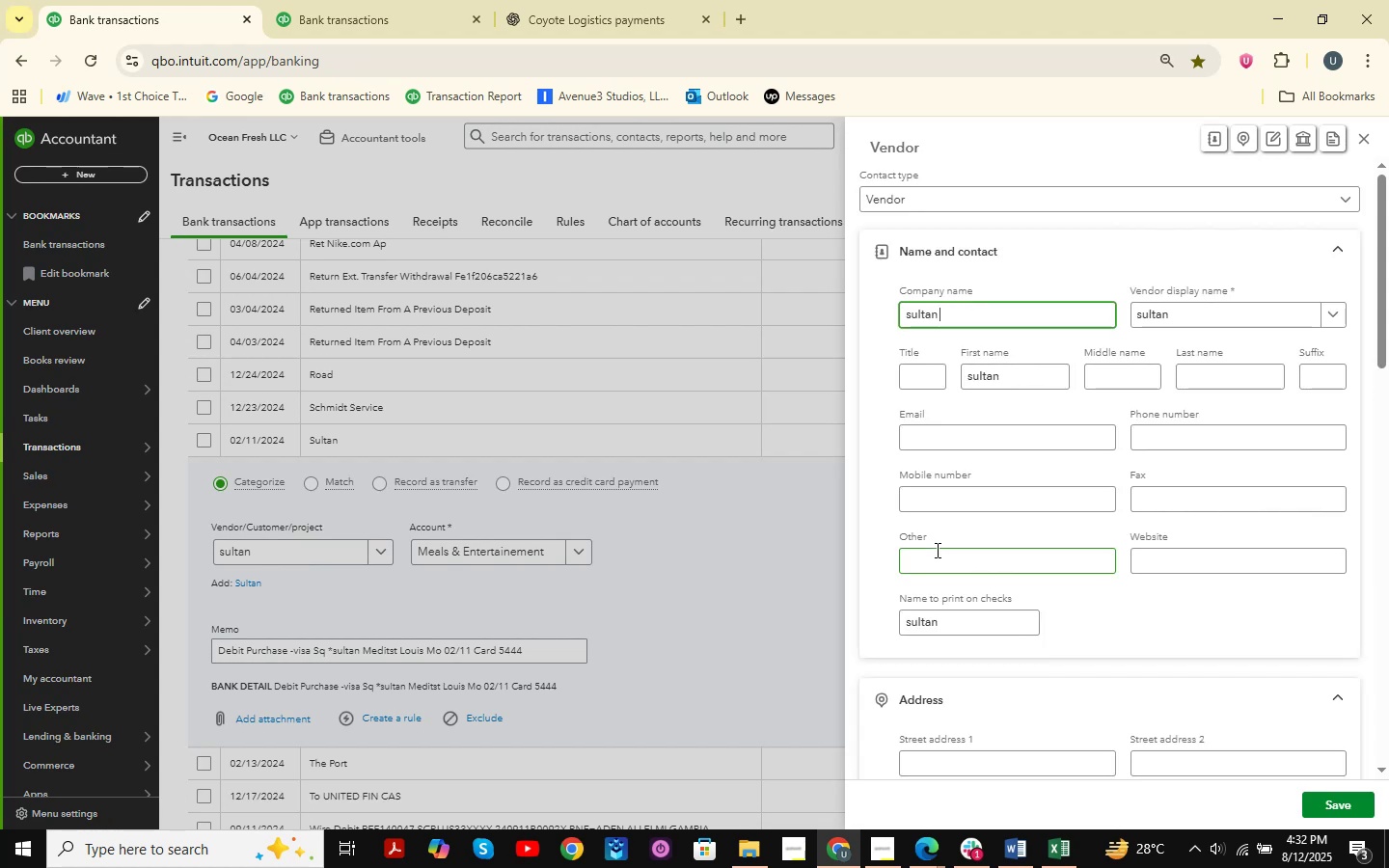 
wait(5.17)
 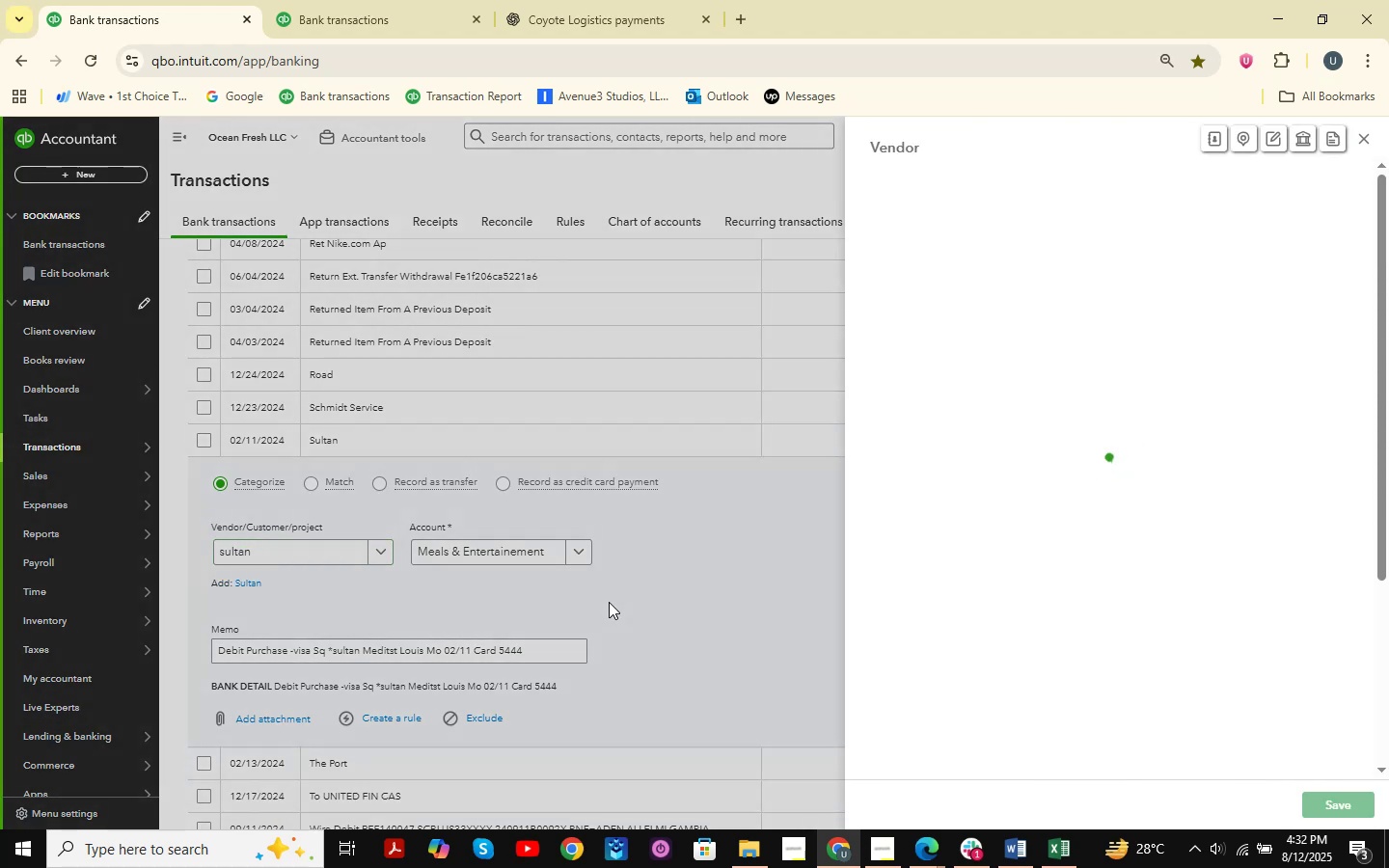 
left_click([1322, 797])
 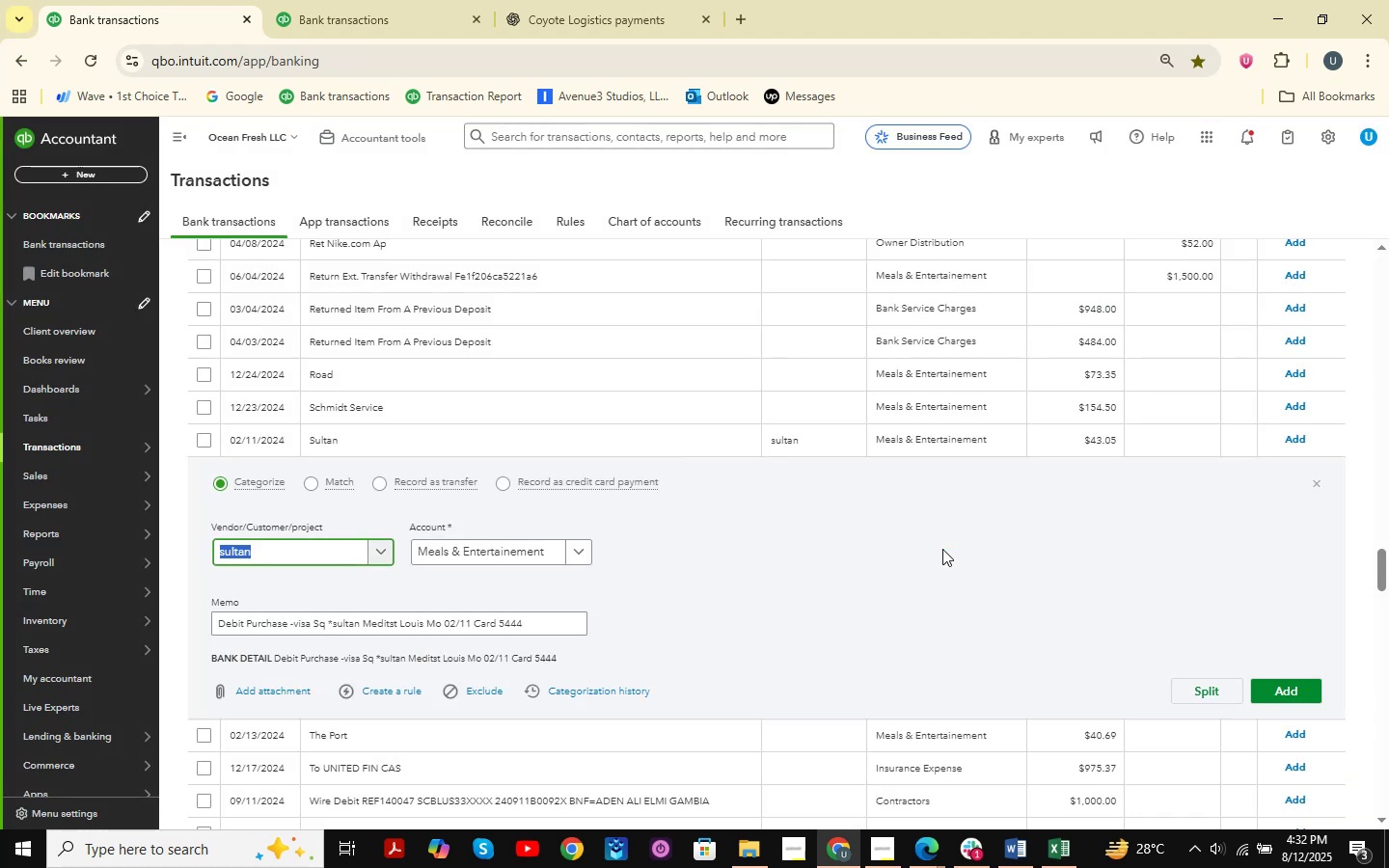 
wait(9.54)
 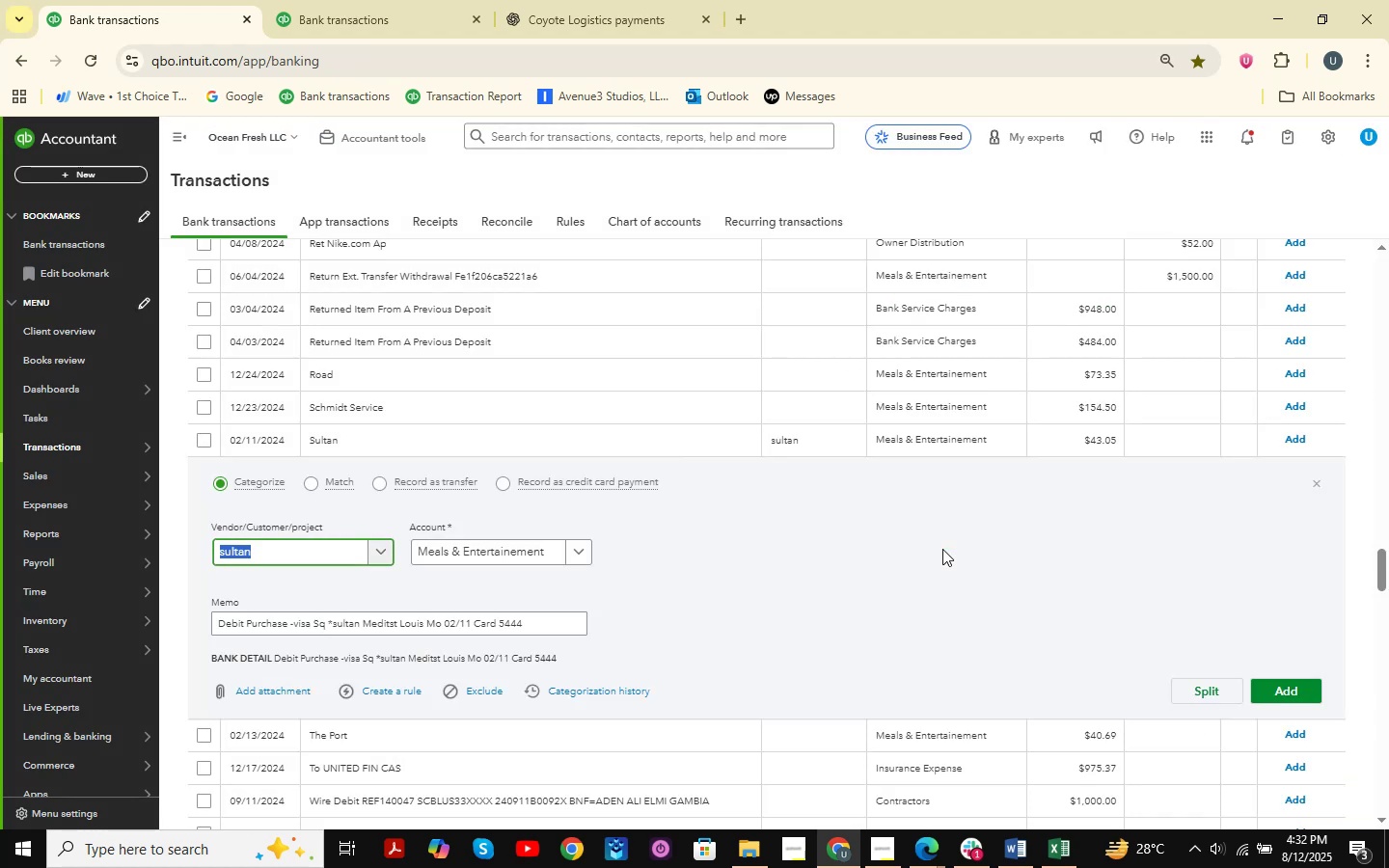 
left_click([1291, 693])
 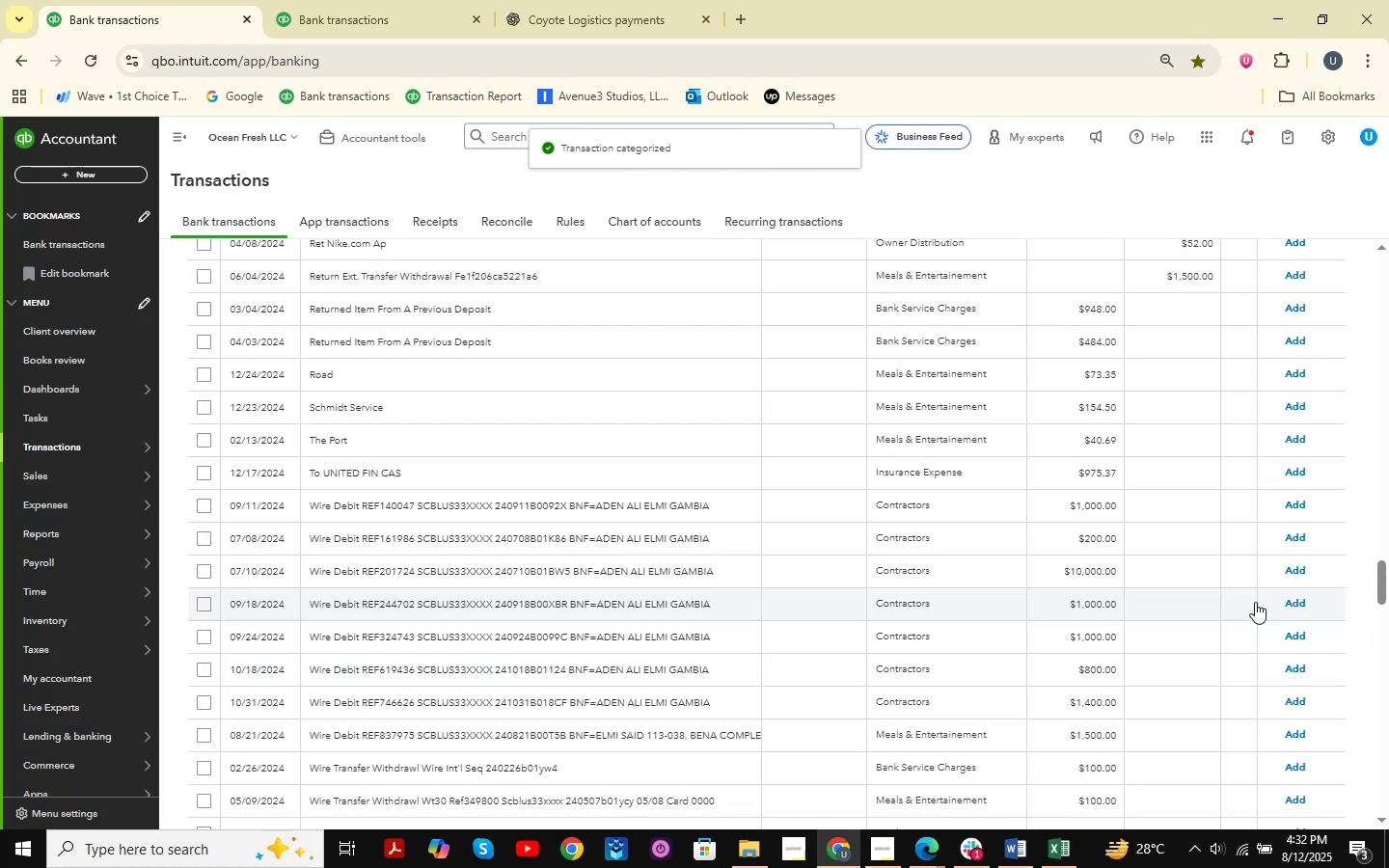 
wait(8.29)
 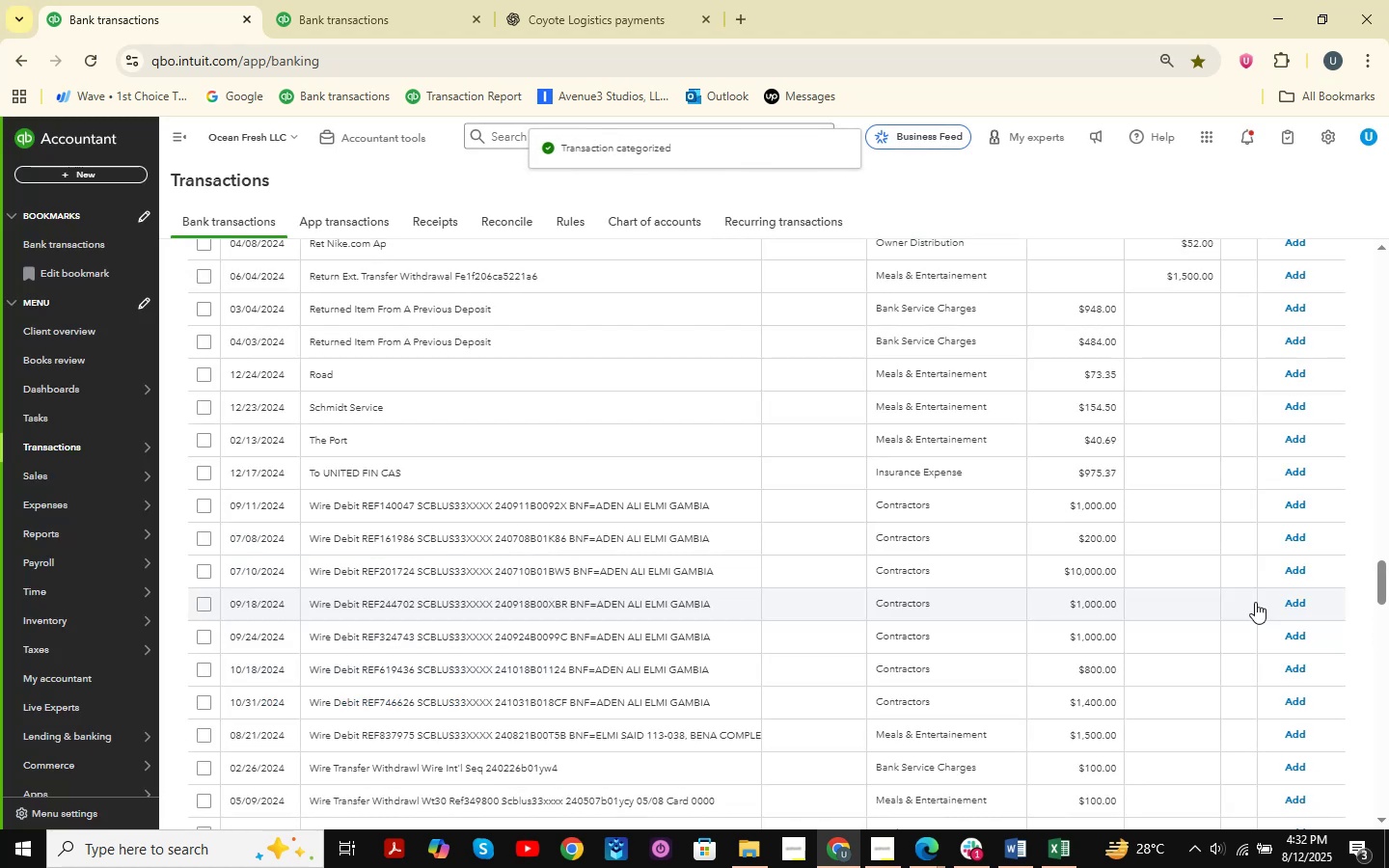 
scroll: coordinate [574, 546], scroll_direction: up, amount: 16.0
 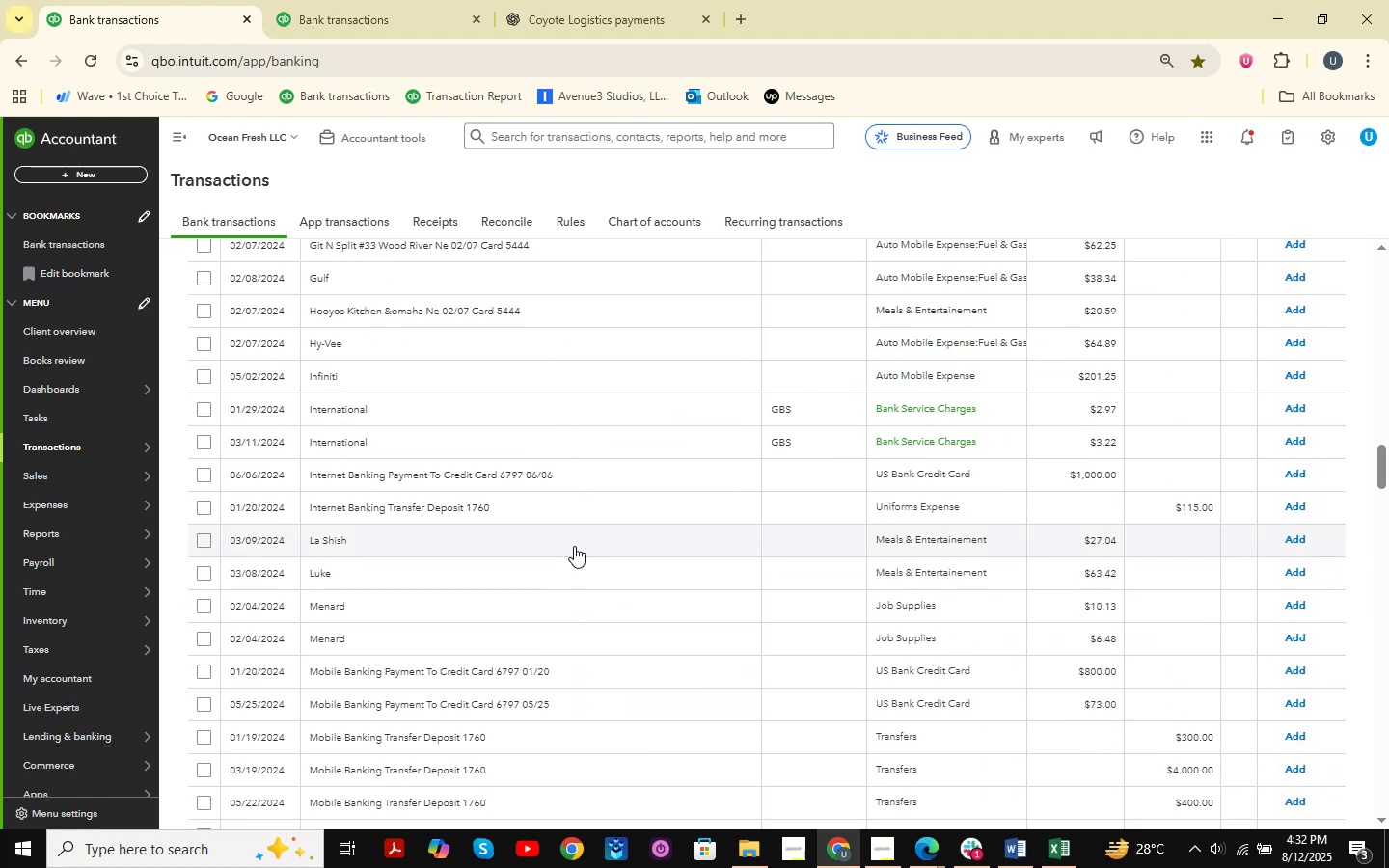 
scroll: coordinate [586, 694], scroll_direction: down, amount: 46.0
 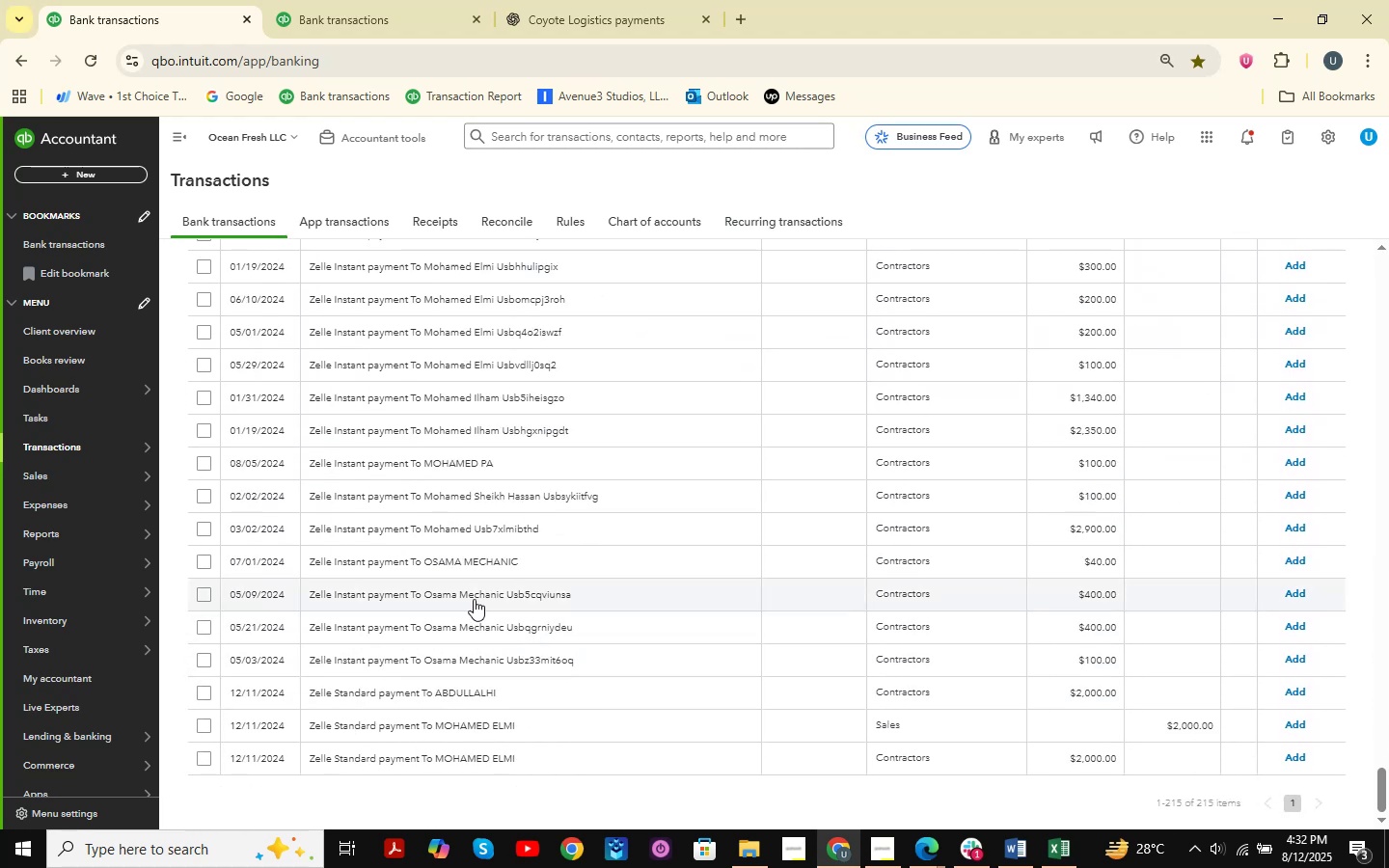 
wait(5.37)
 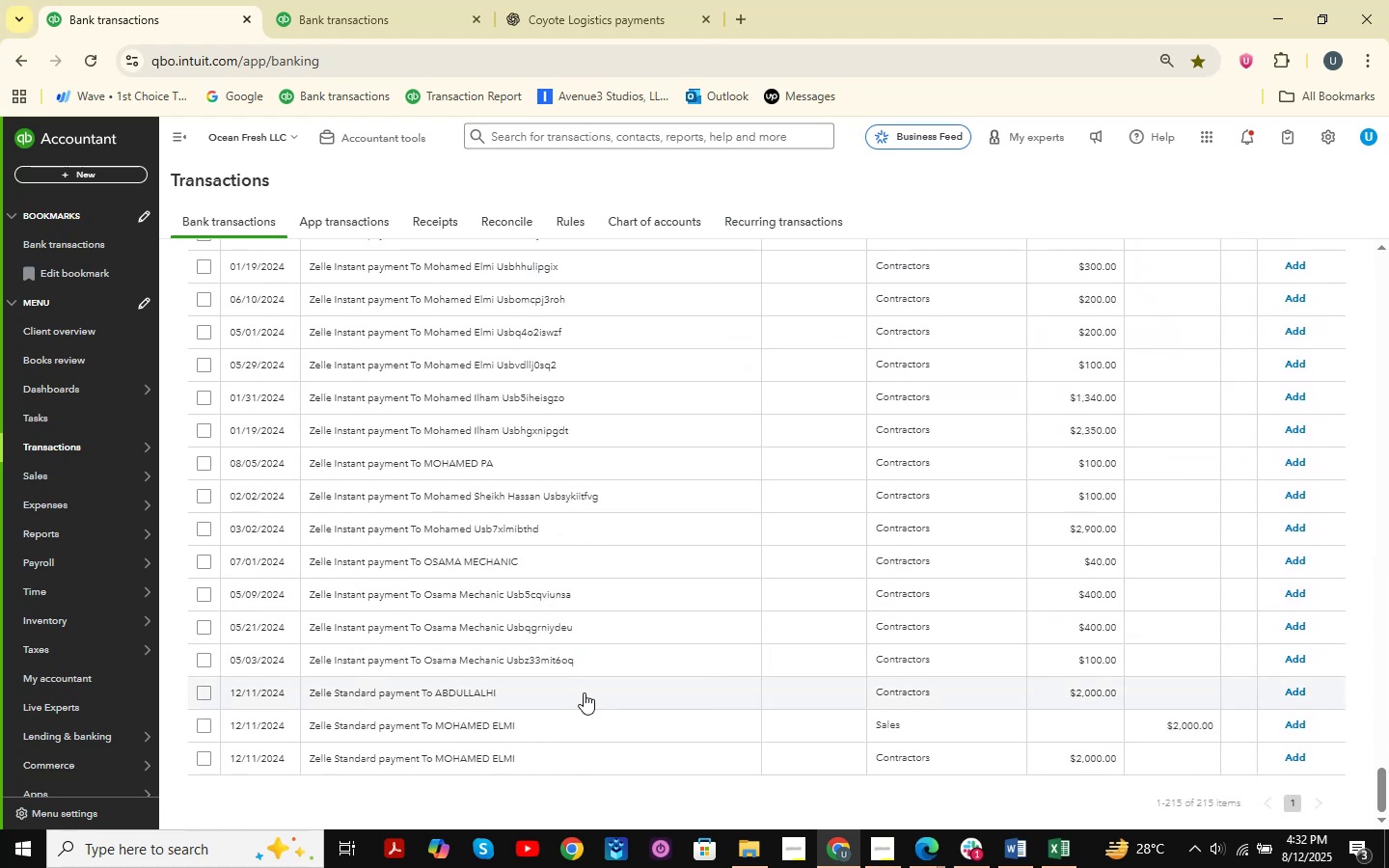 
left_click_drag(start_coordinate=[474, 601], to_coordinate=[471, 610])
 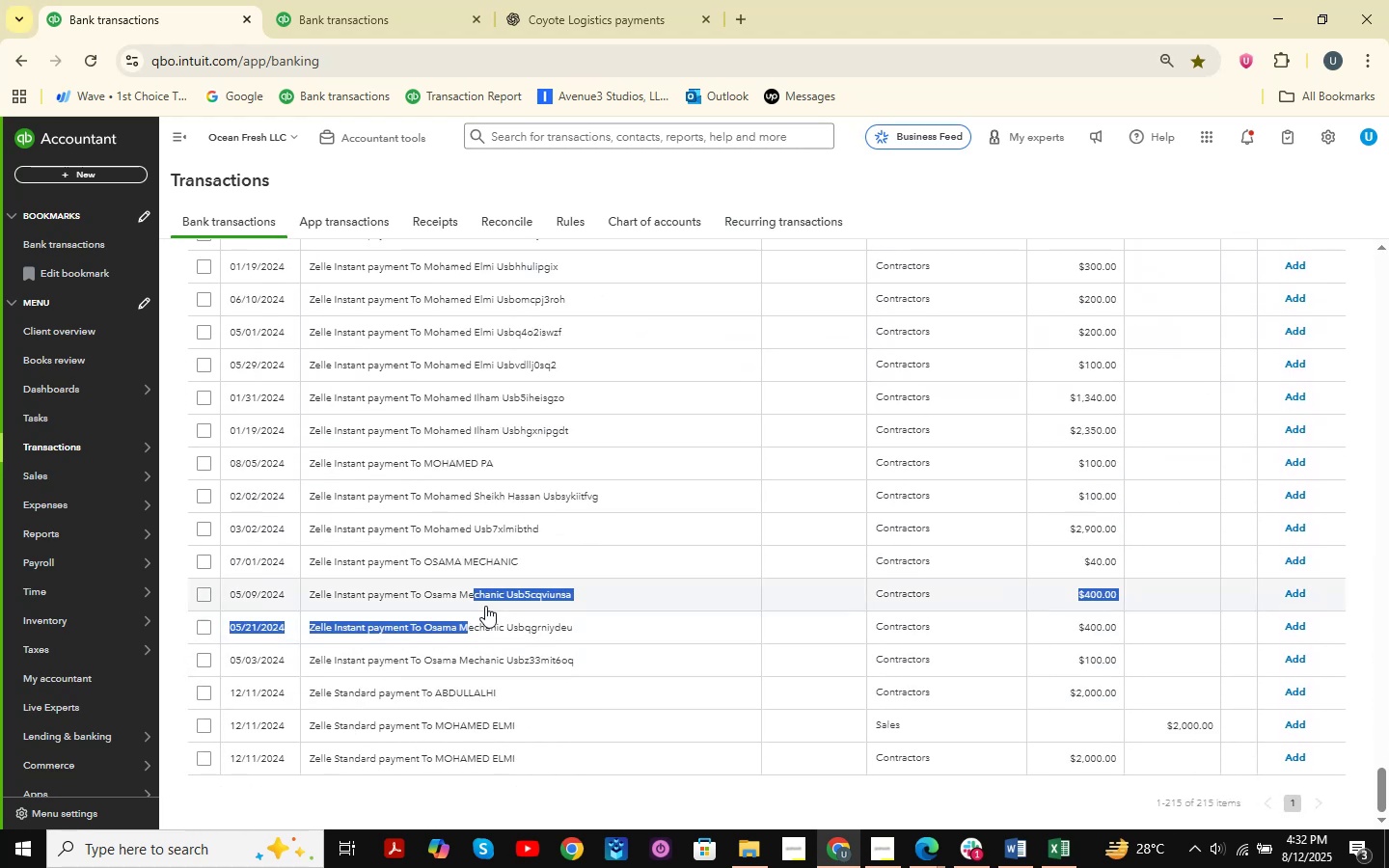 
left_click([490, 602])
 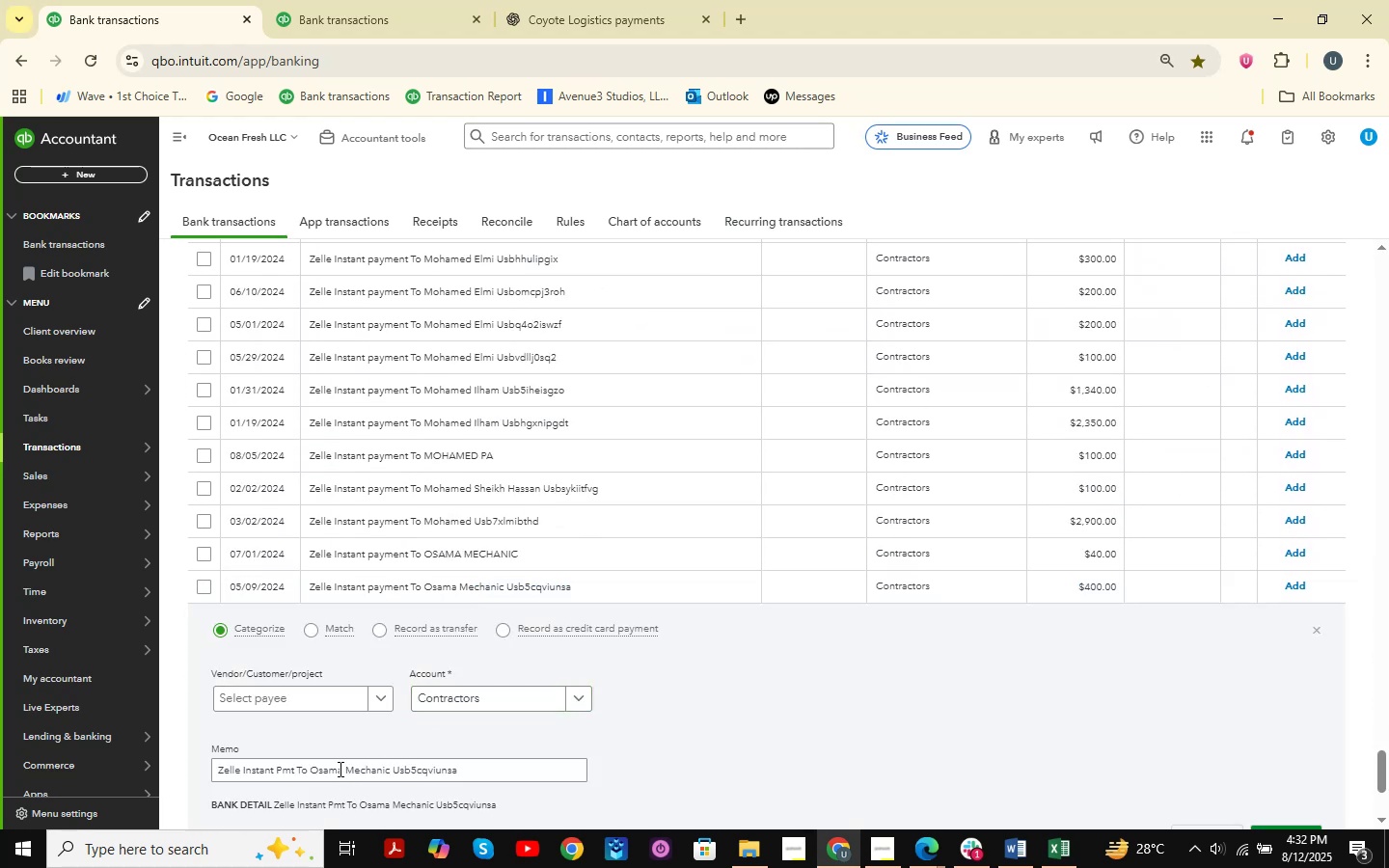 
left_click_drag(start_coordinate=[388, 769], to_coordinate=[325, 768])
 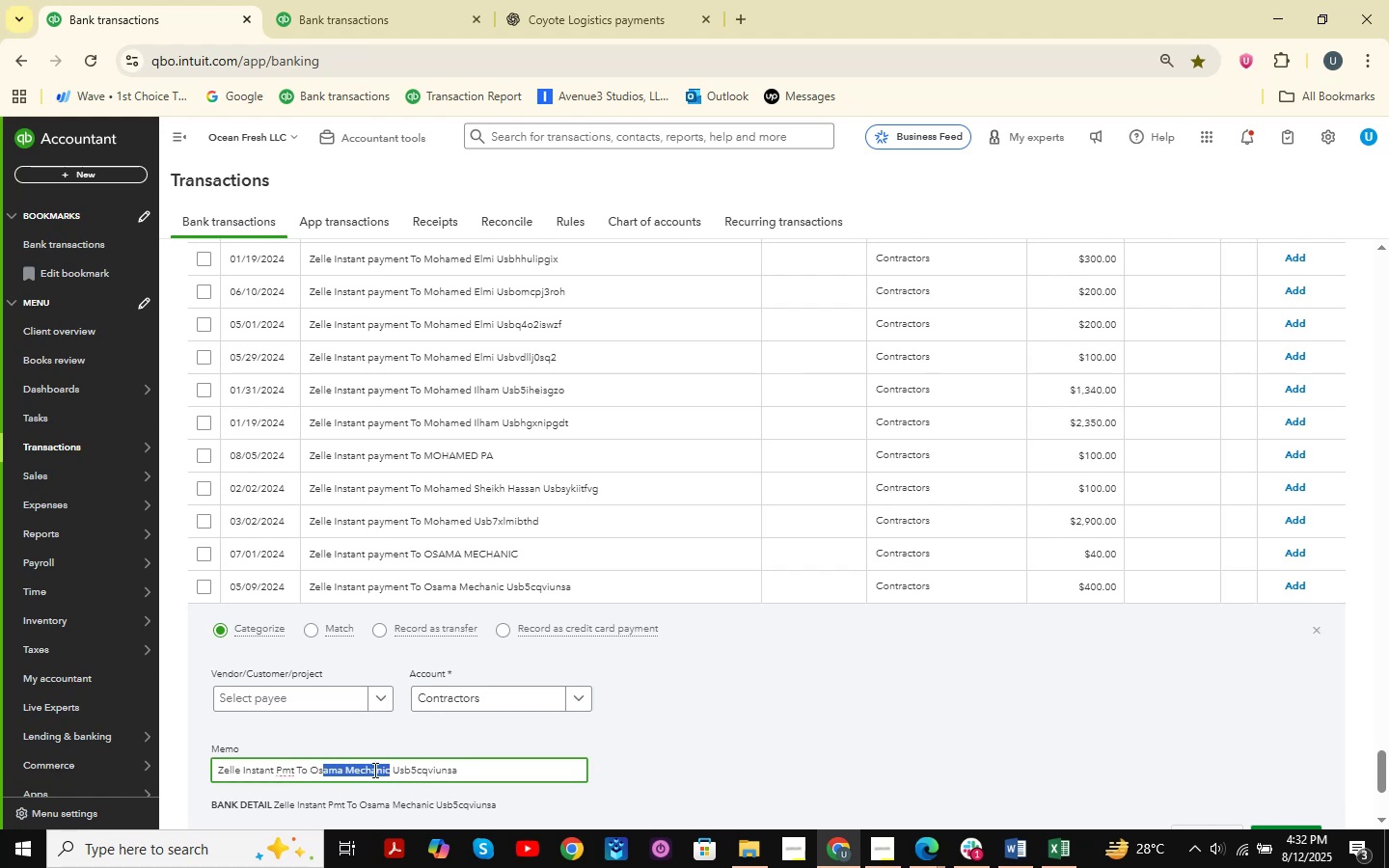 
left_click([419, 773])
 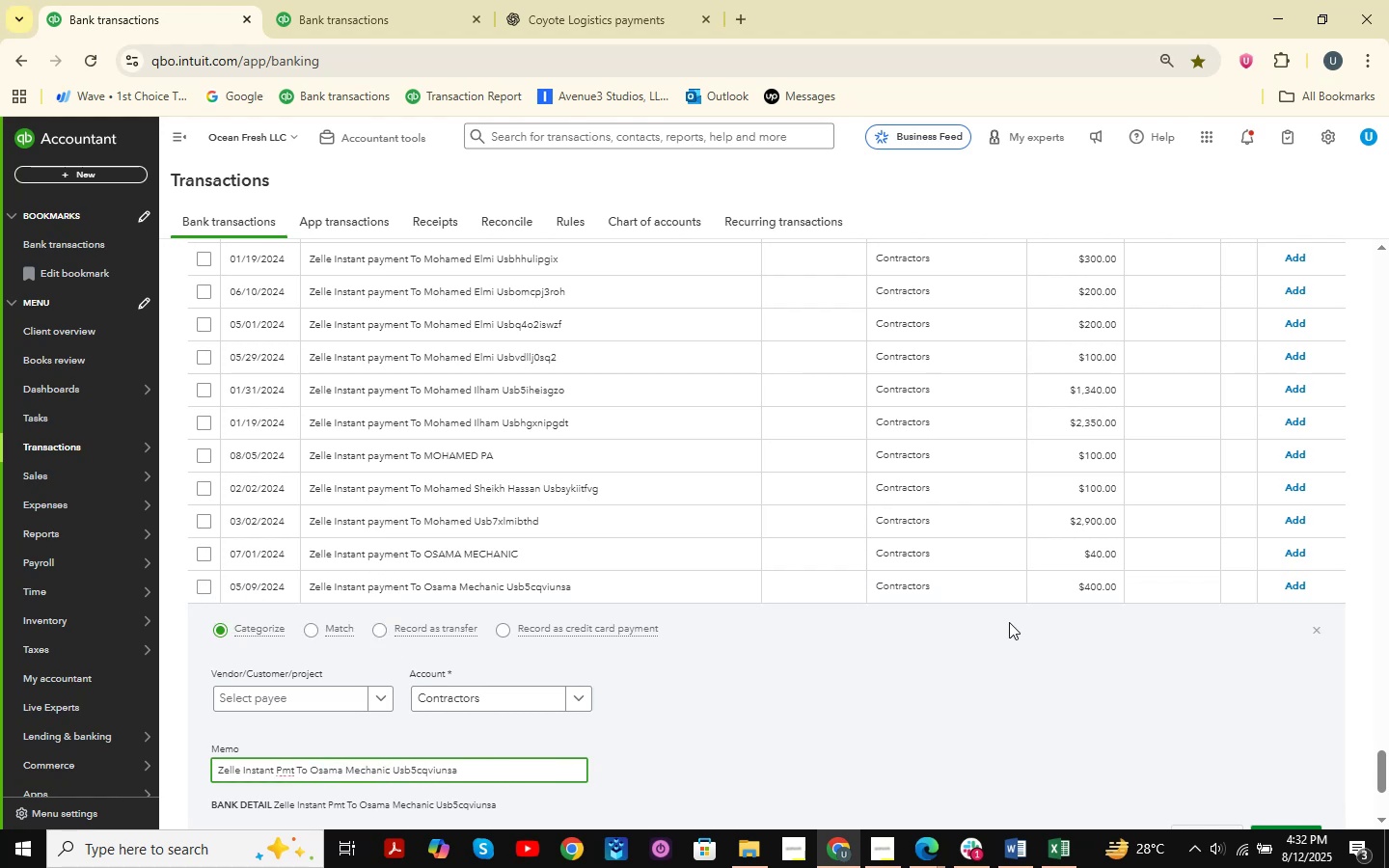 
left_click([1312, 626])
 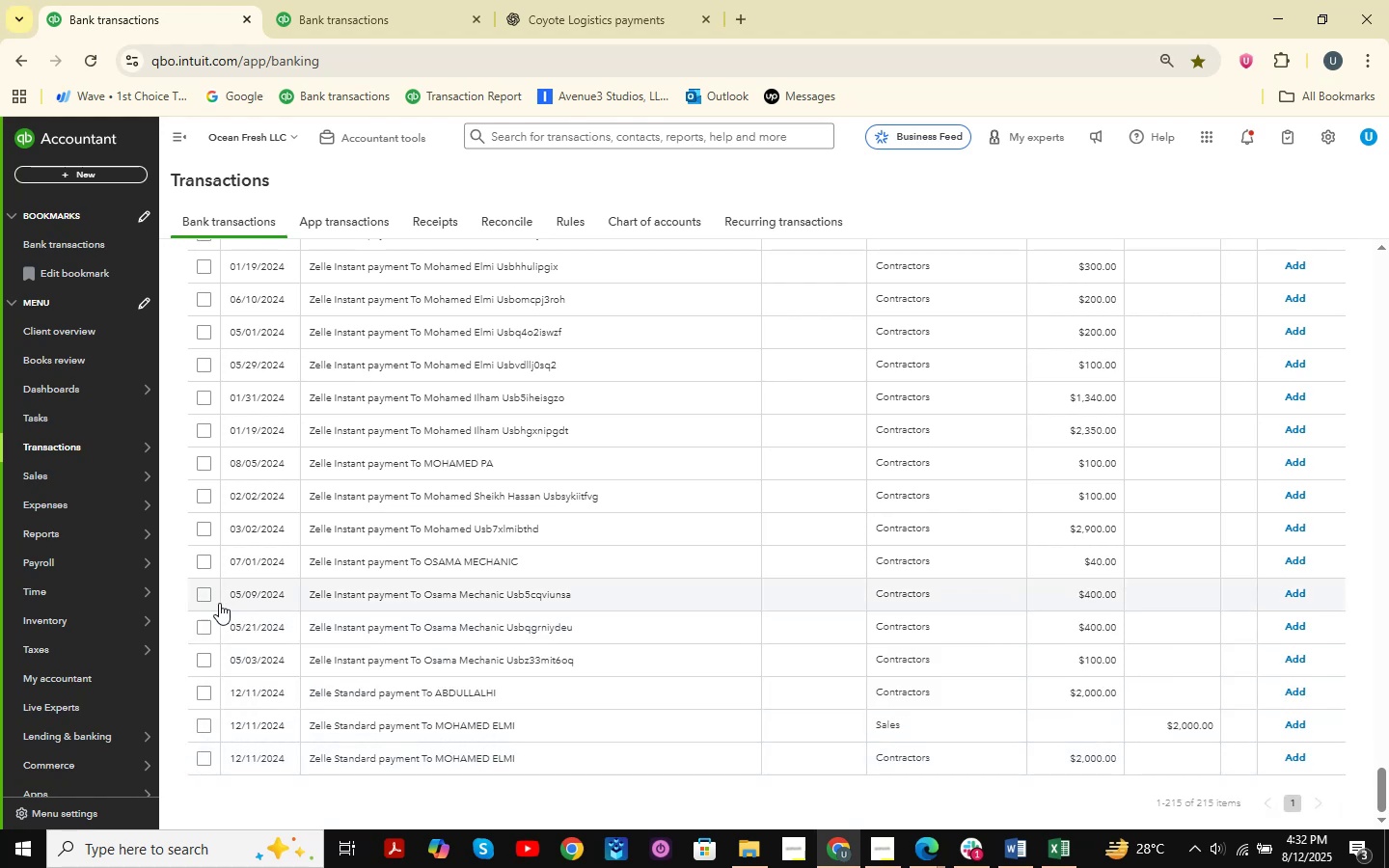 
left_click([199, 591])
 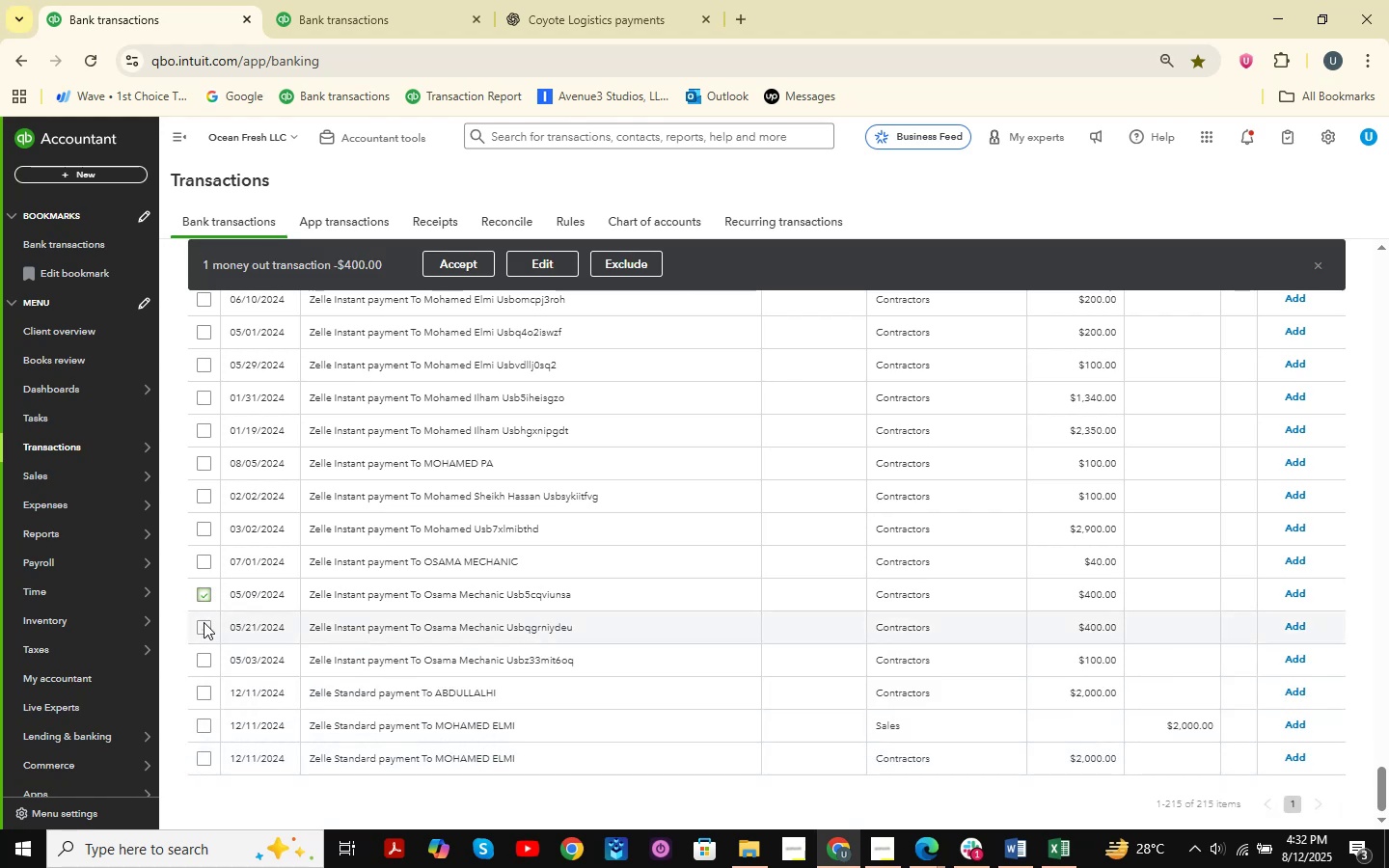 
left_click([204, 623])
 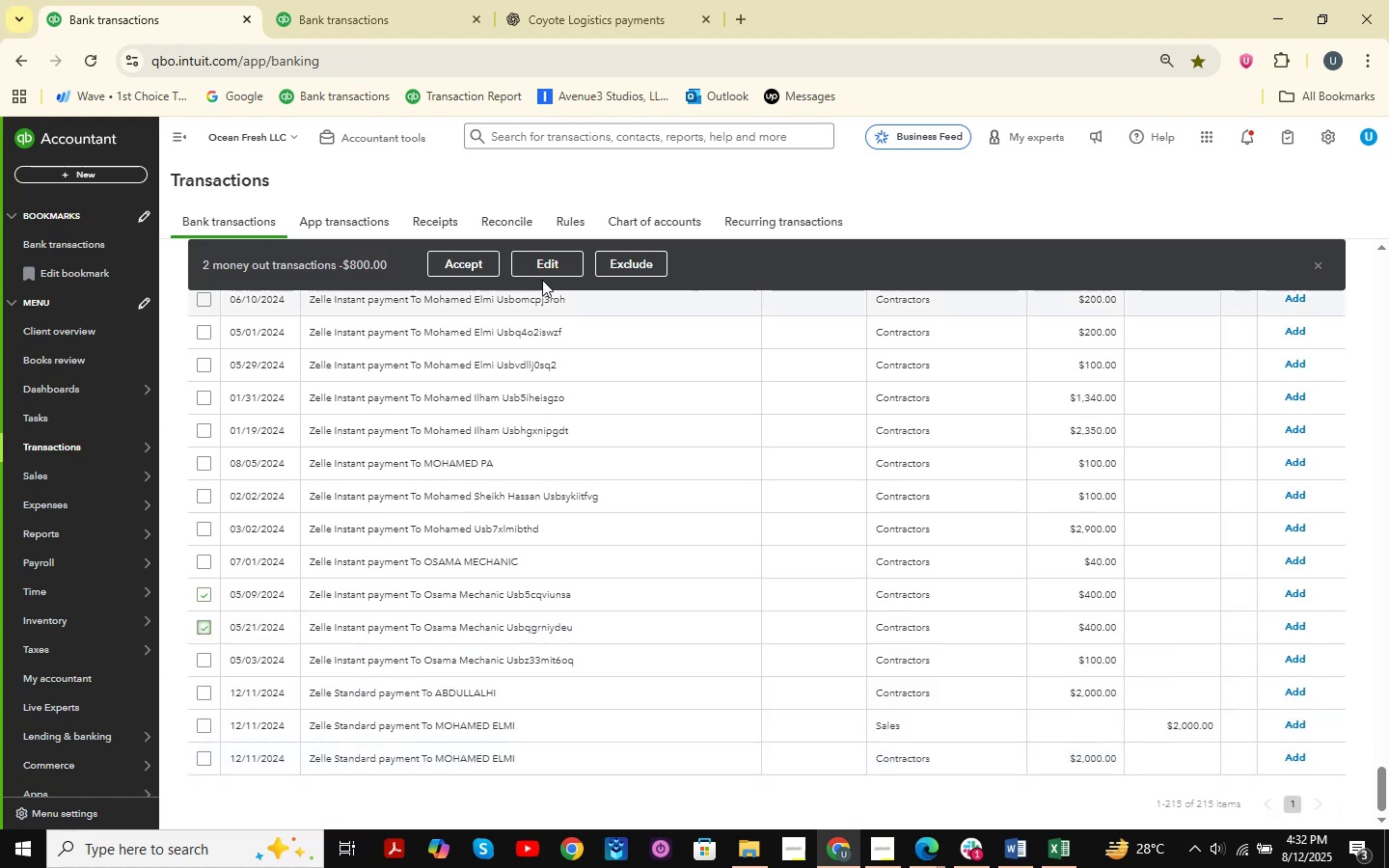 
left_click([543, 267])
 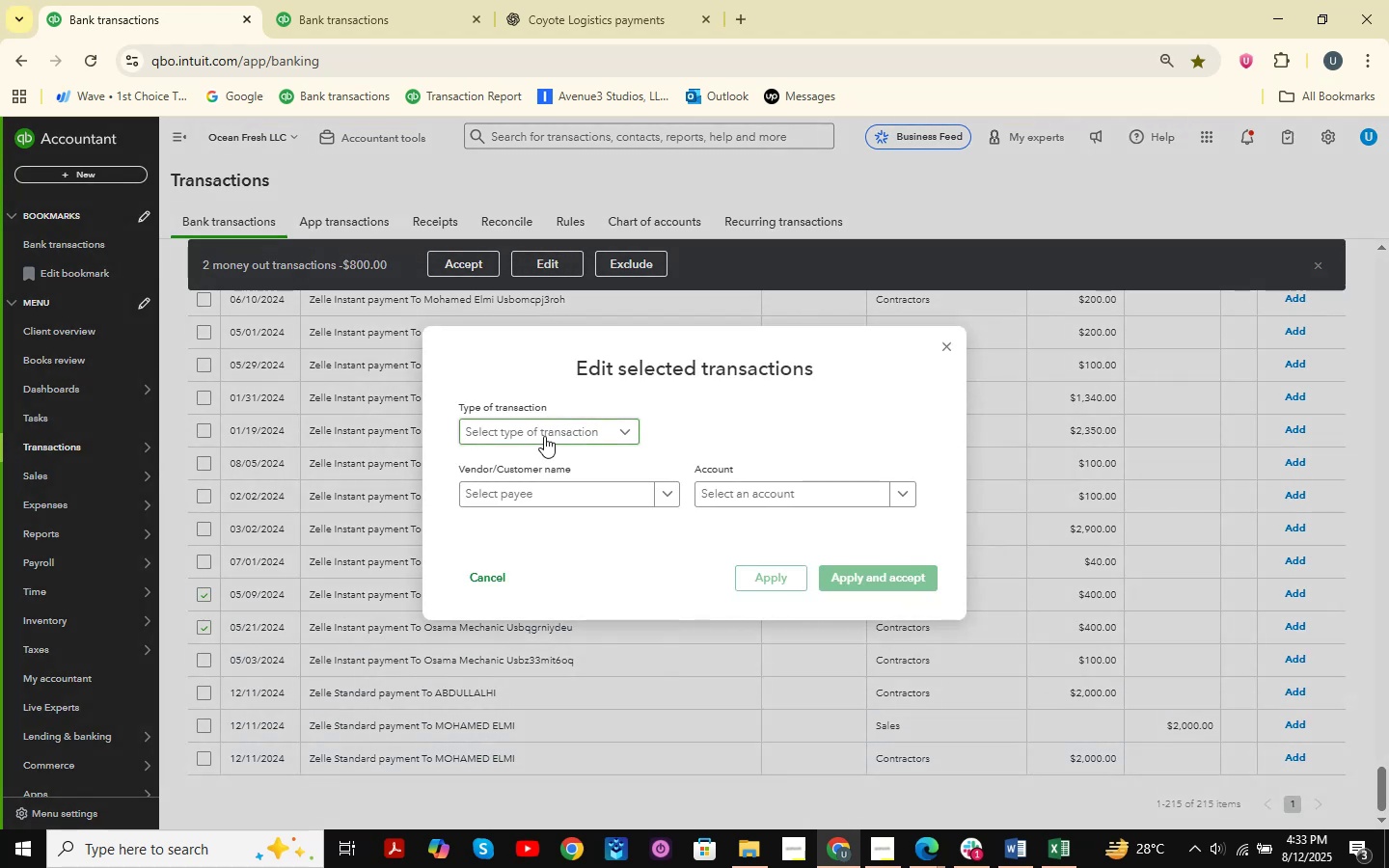 
double_click([523, 451])
 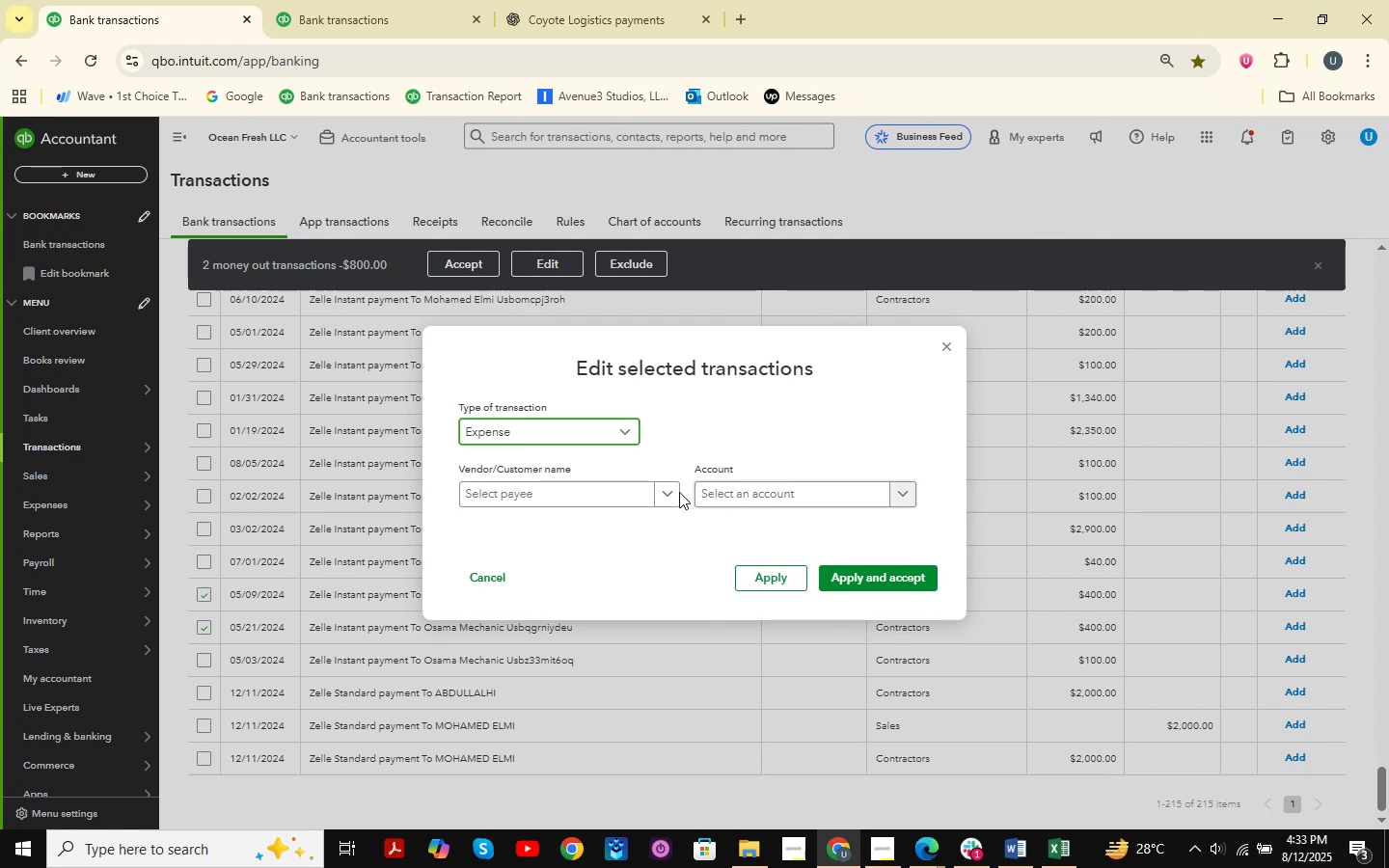 
left_click([591, 496])
 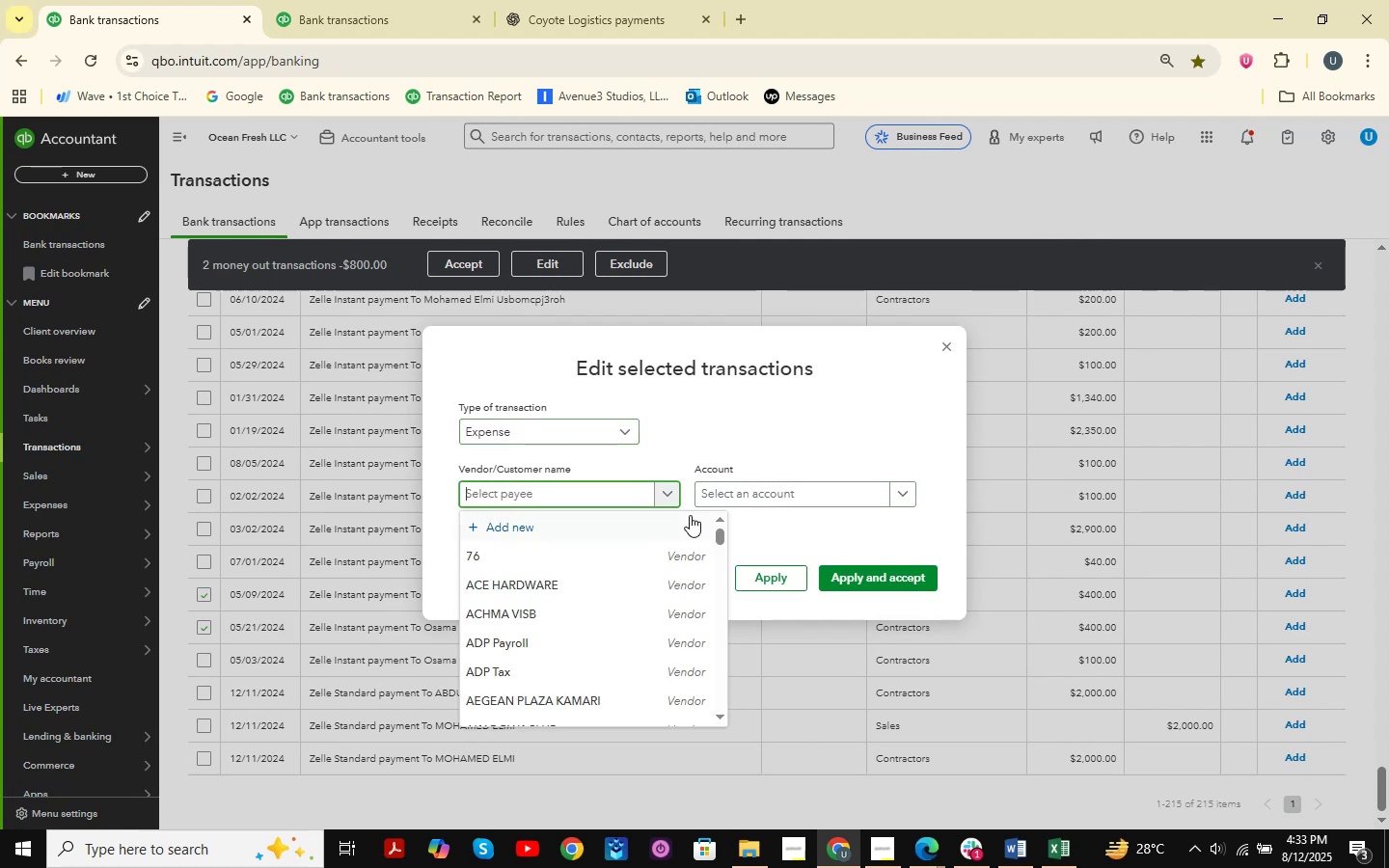 
type(Osama )
 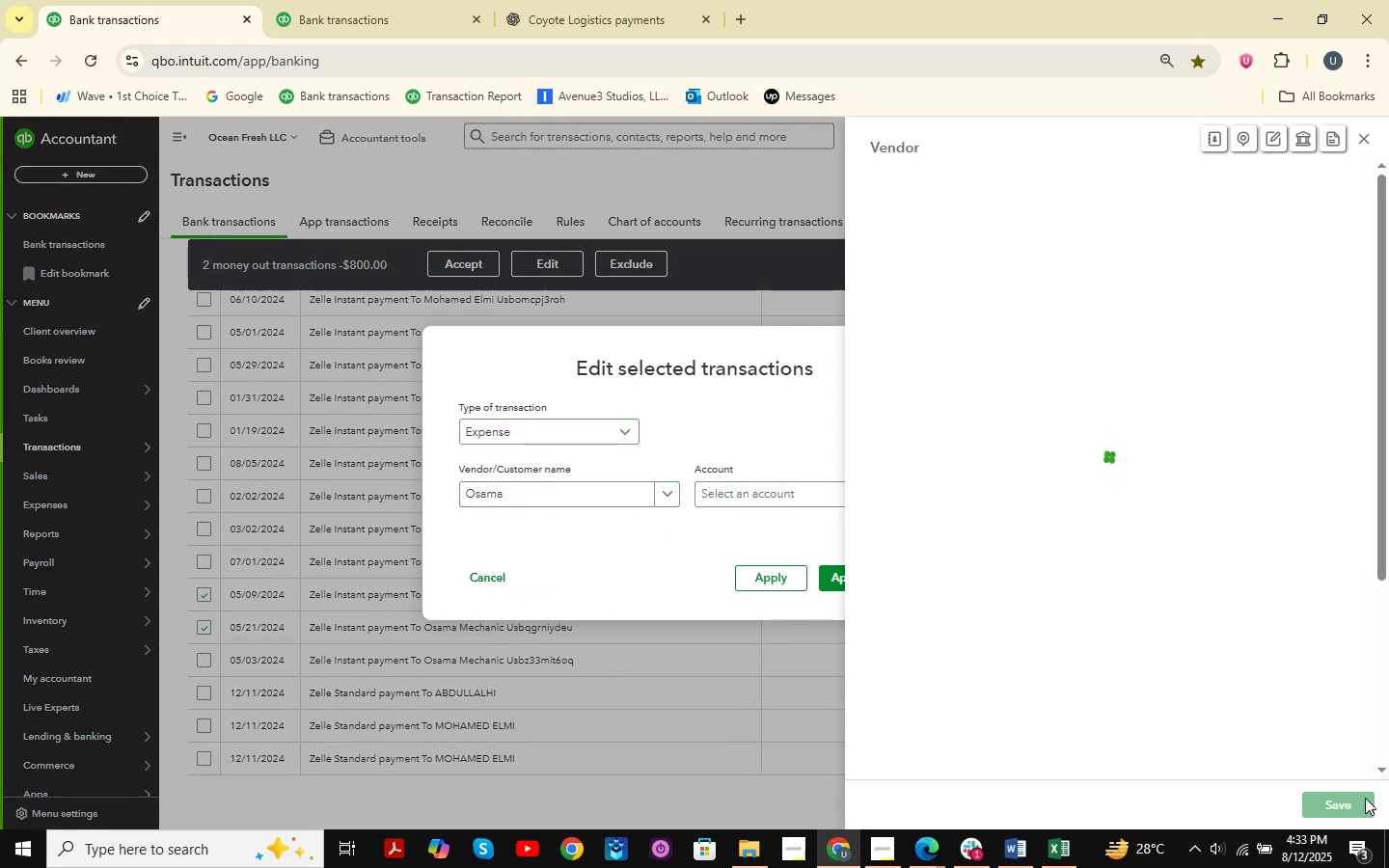 
left_click([1348, 802])
 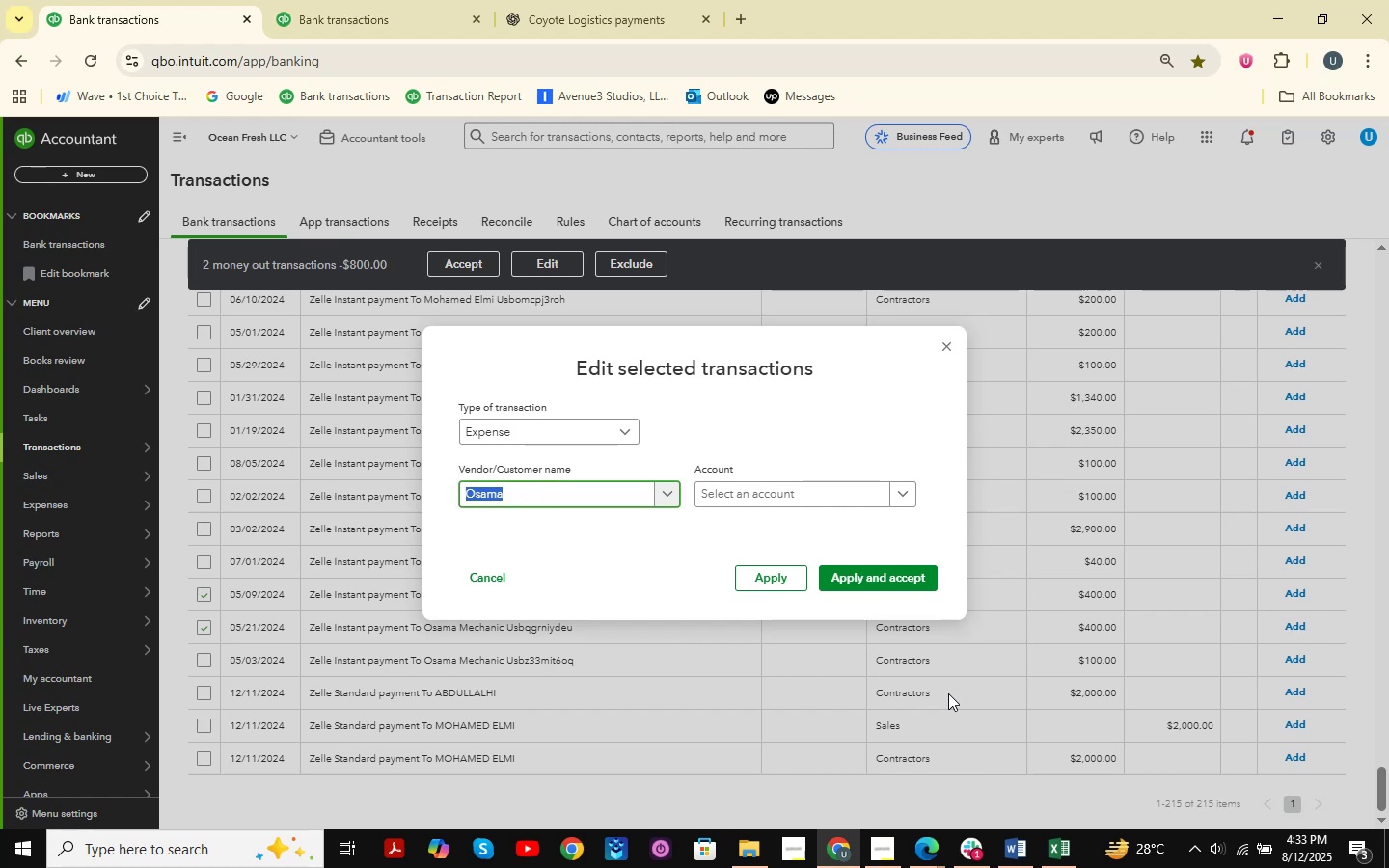 
left_click([786, 491])
 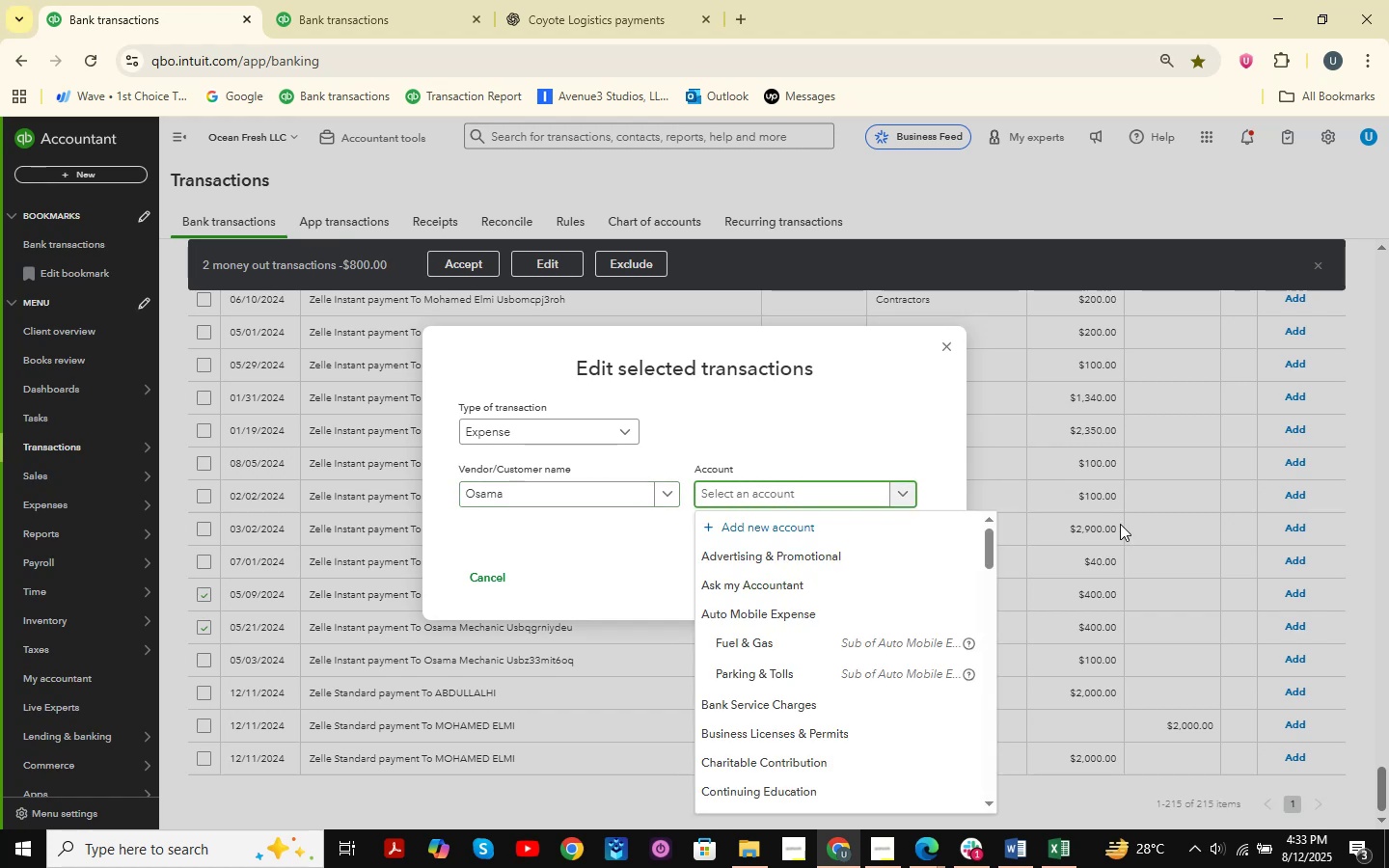 
type(repi)
key(Backspace)
type(a)
 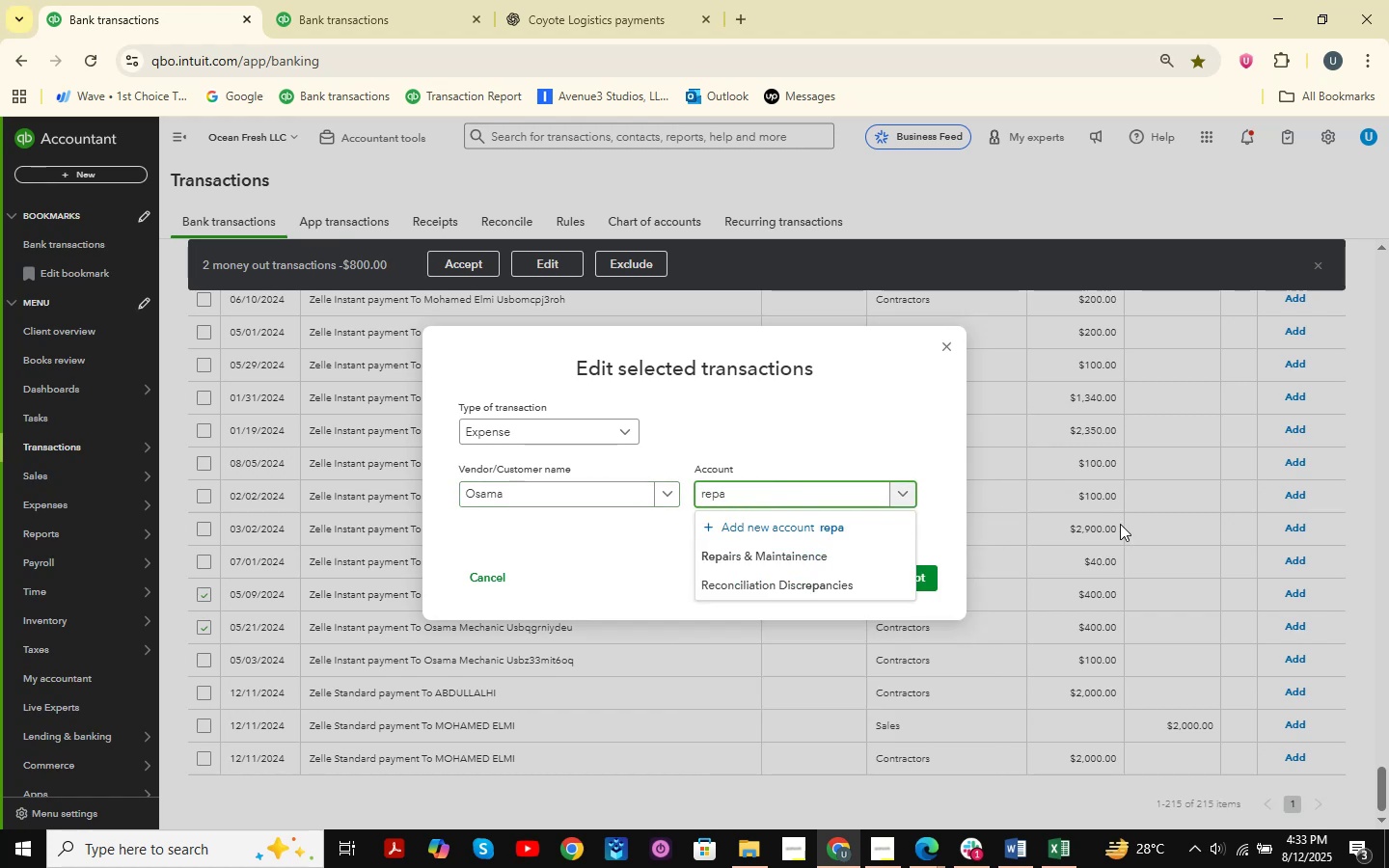 
key(ArrowDown)
 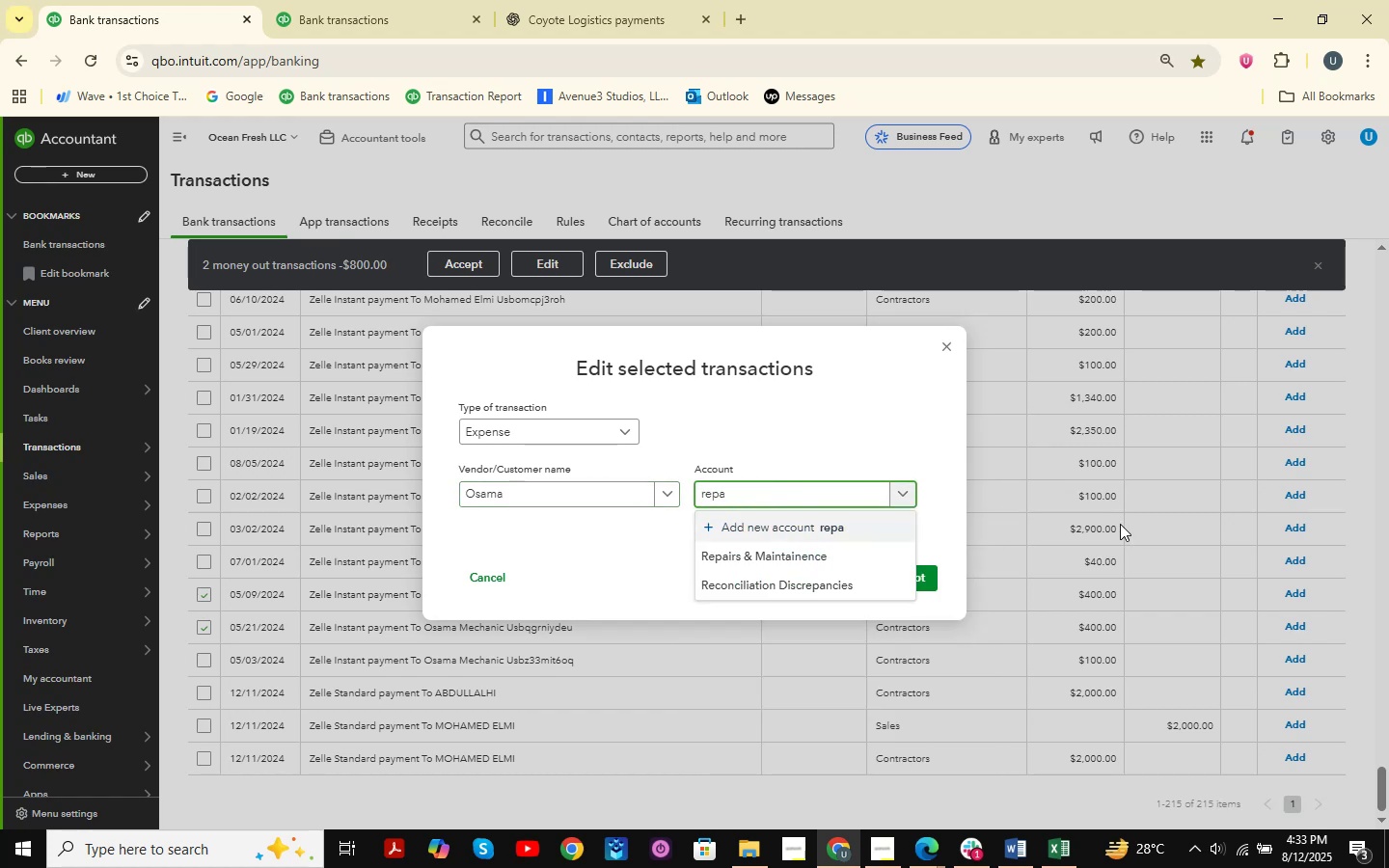 
key(ArrowDown)
 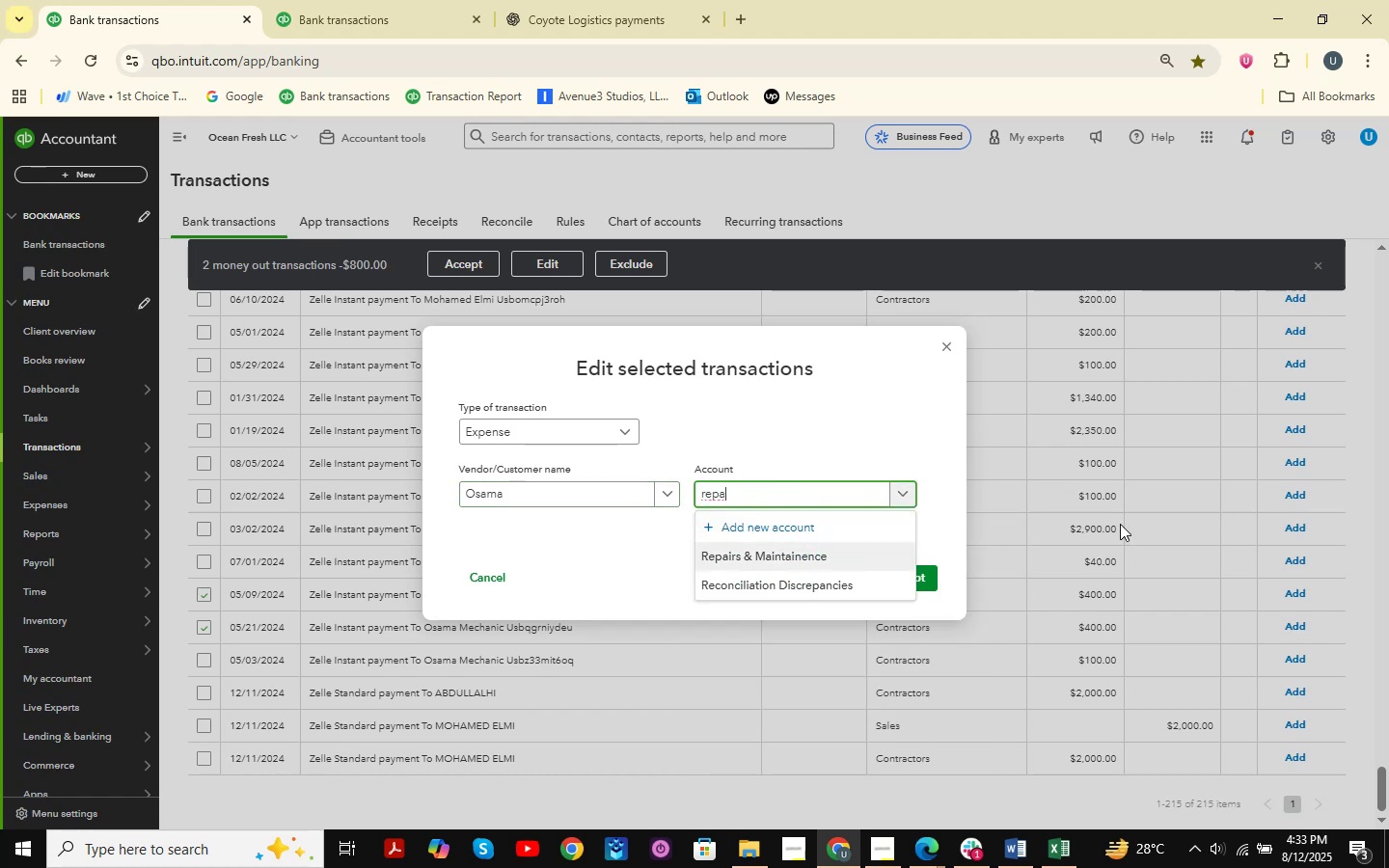 
key(Enter)
 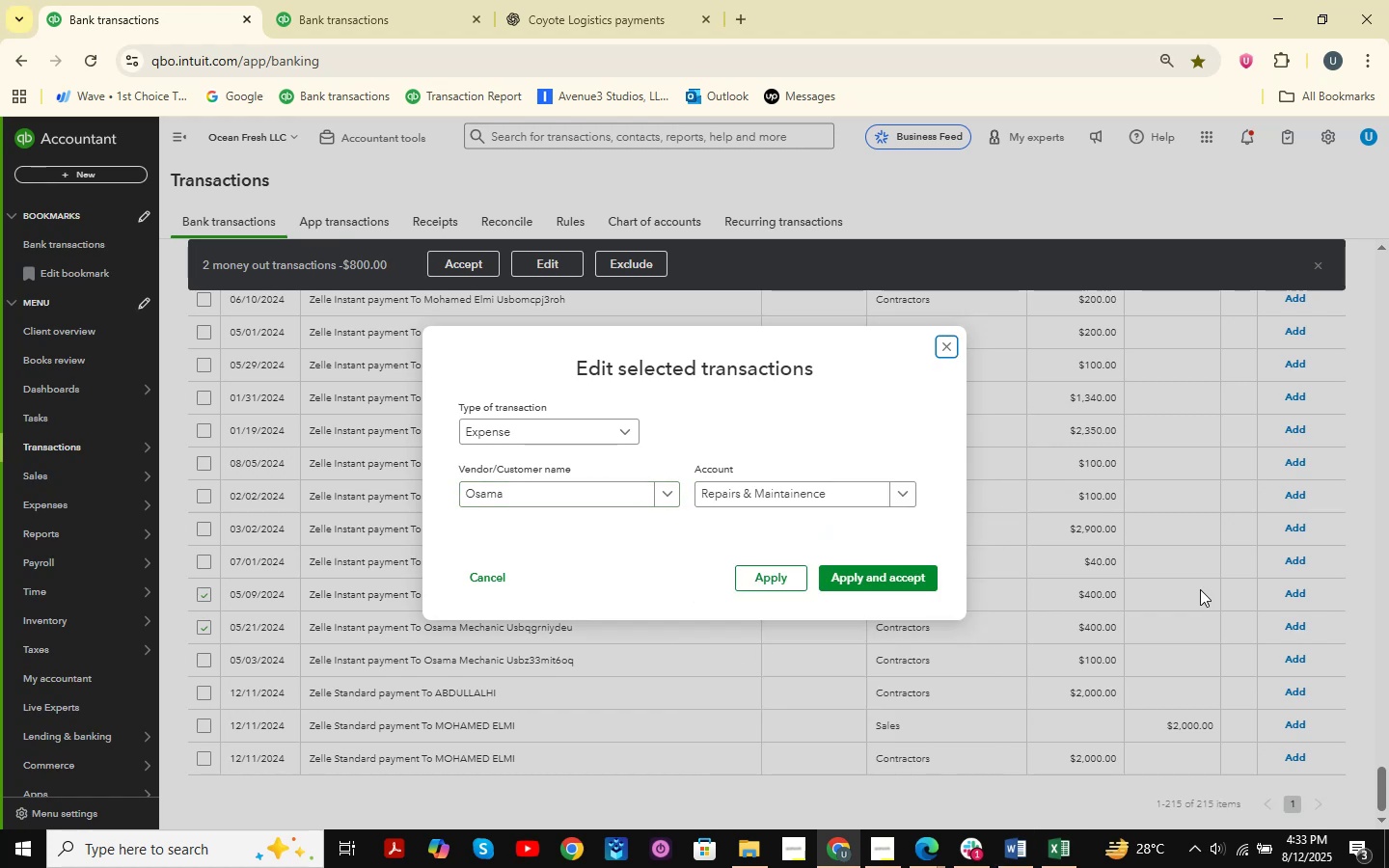 
left_click([871, 580])
 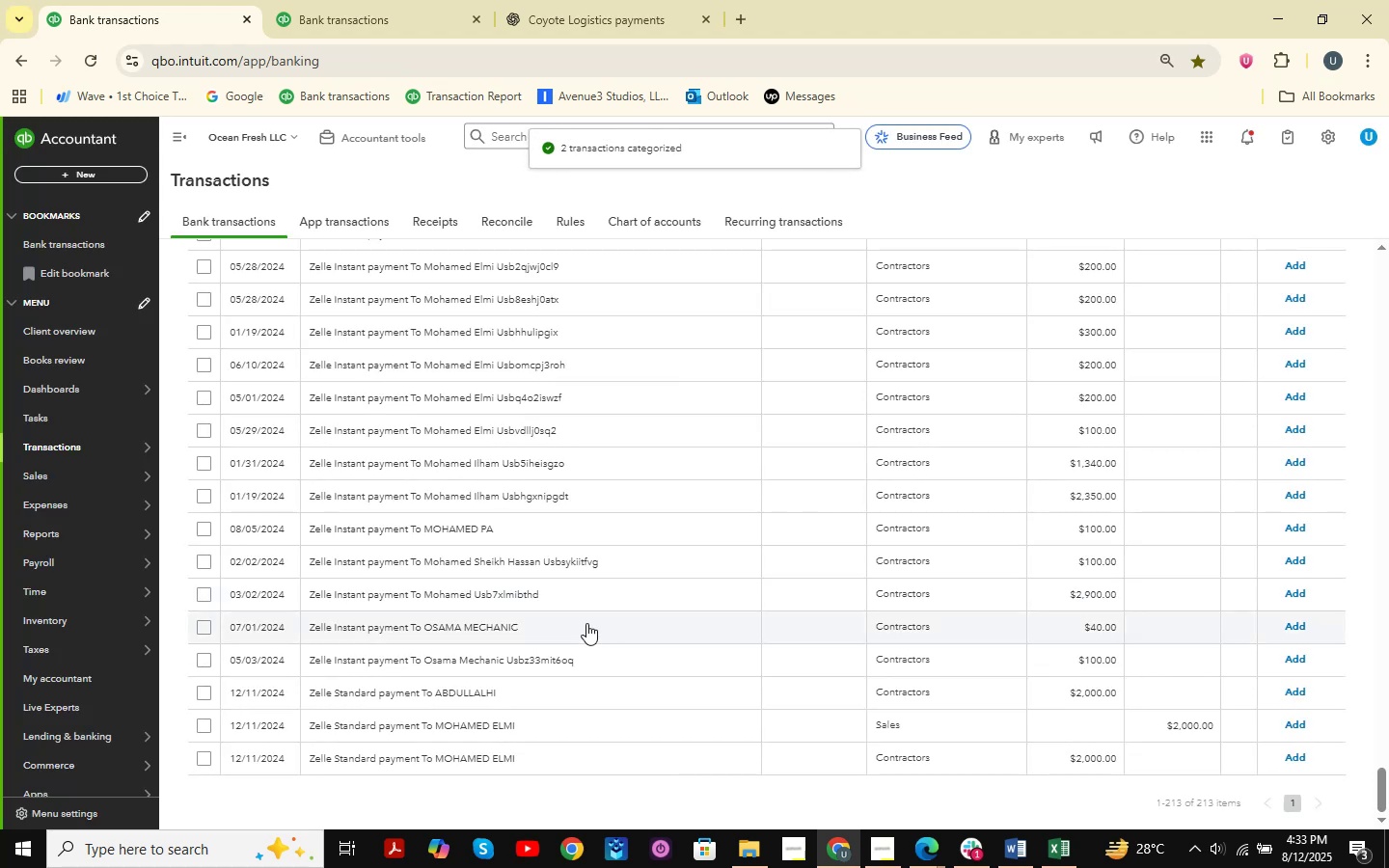 
wait(7.66)
 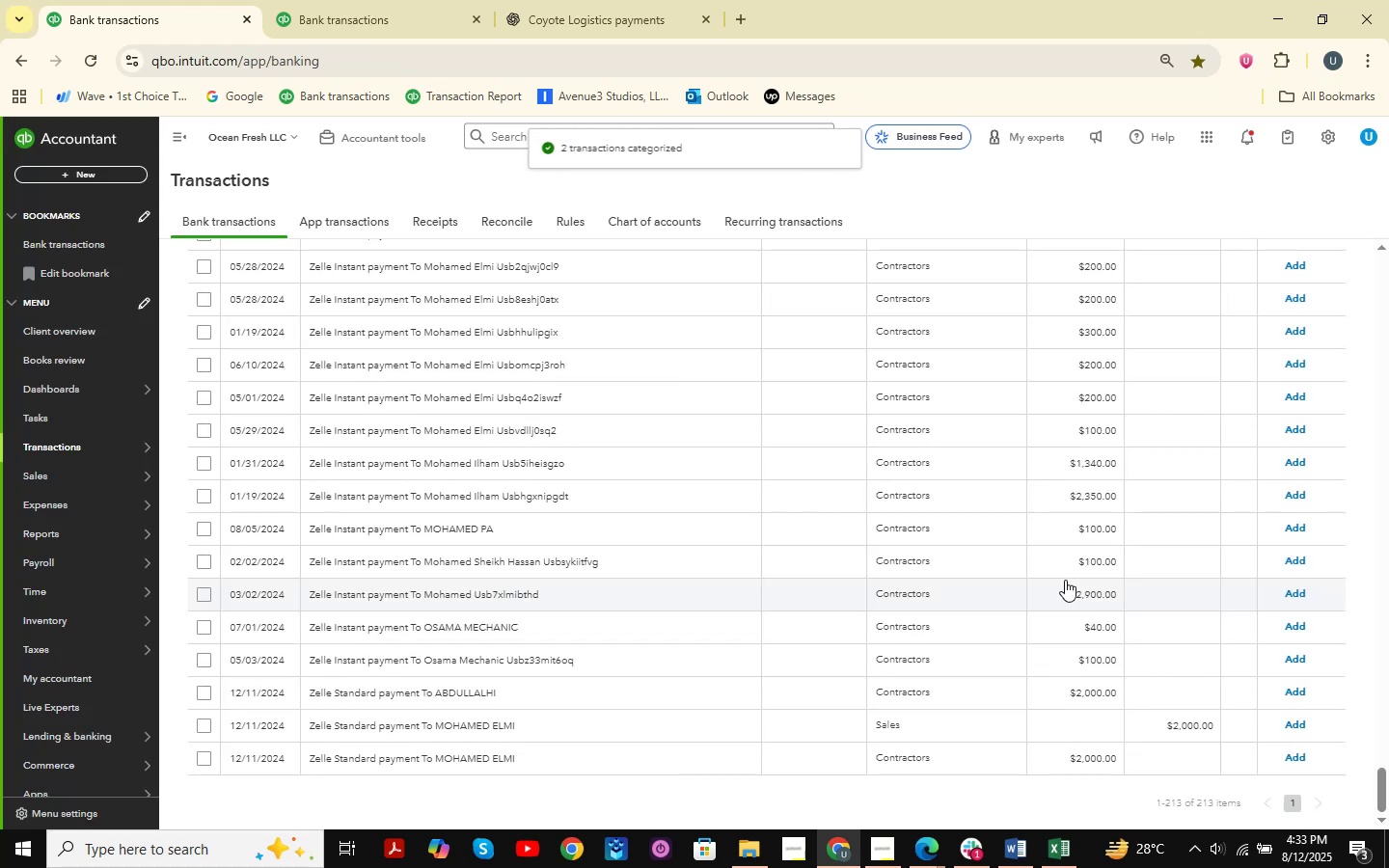 
double_click([205, 654])
 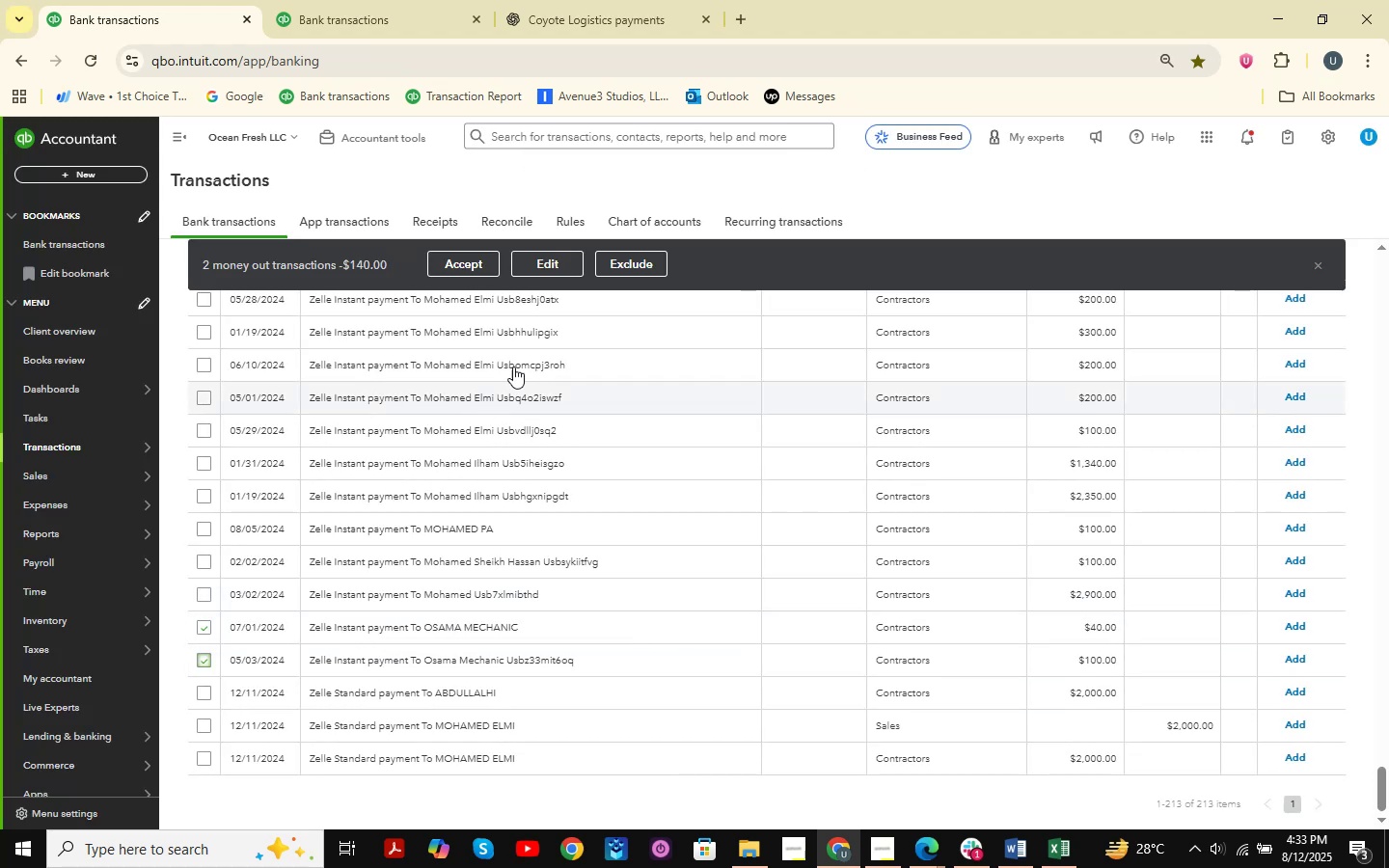 
left_click([551, 258])
 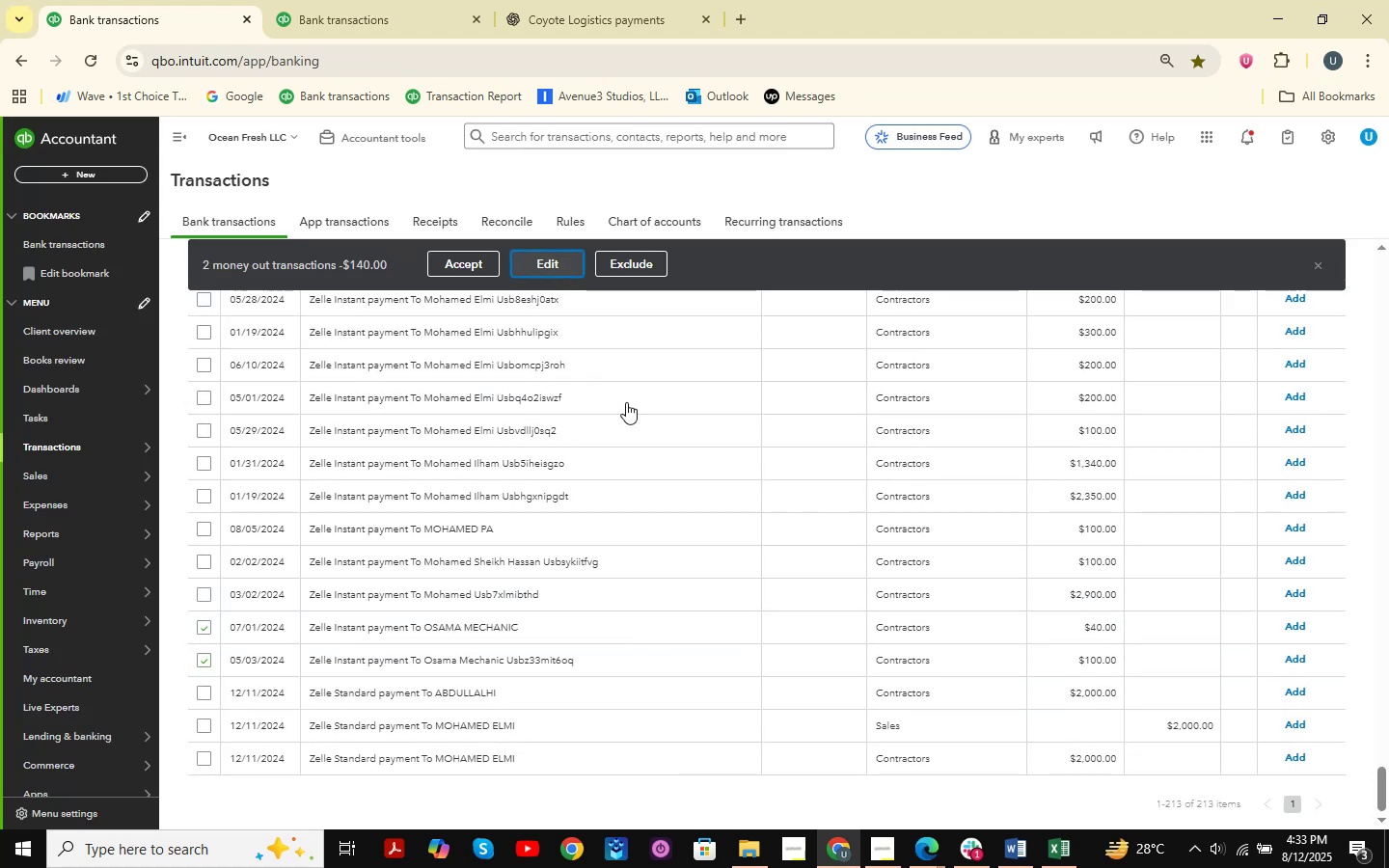 
mouse_move([610, 417])
 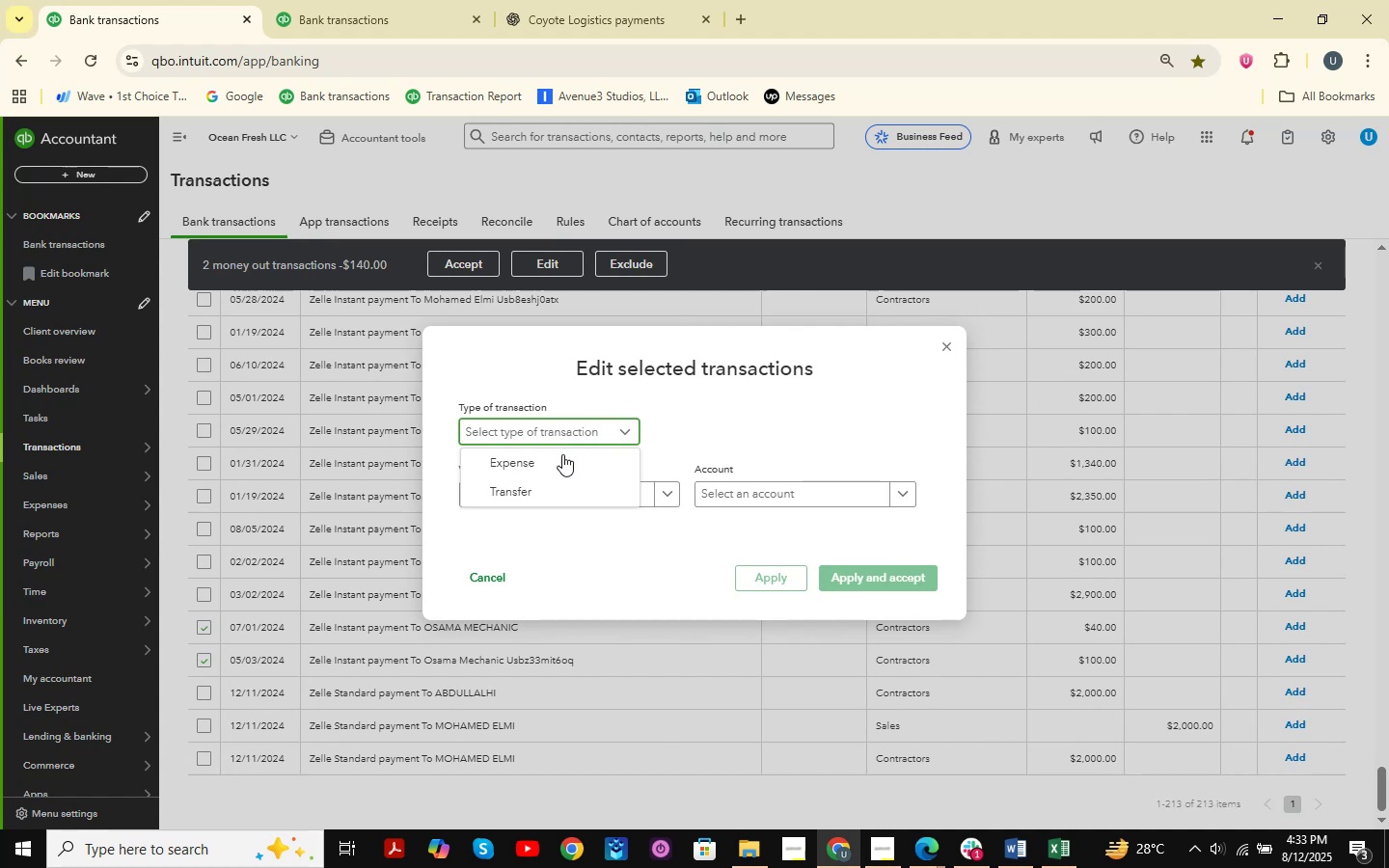 
double_click([536, 468])
 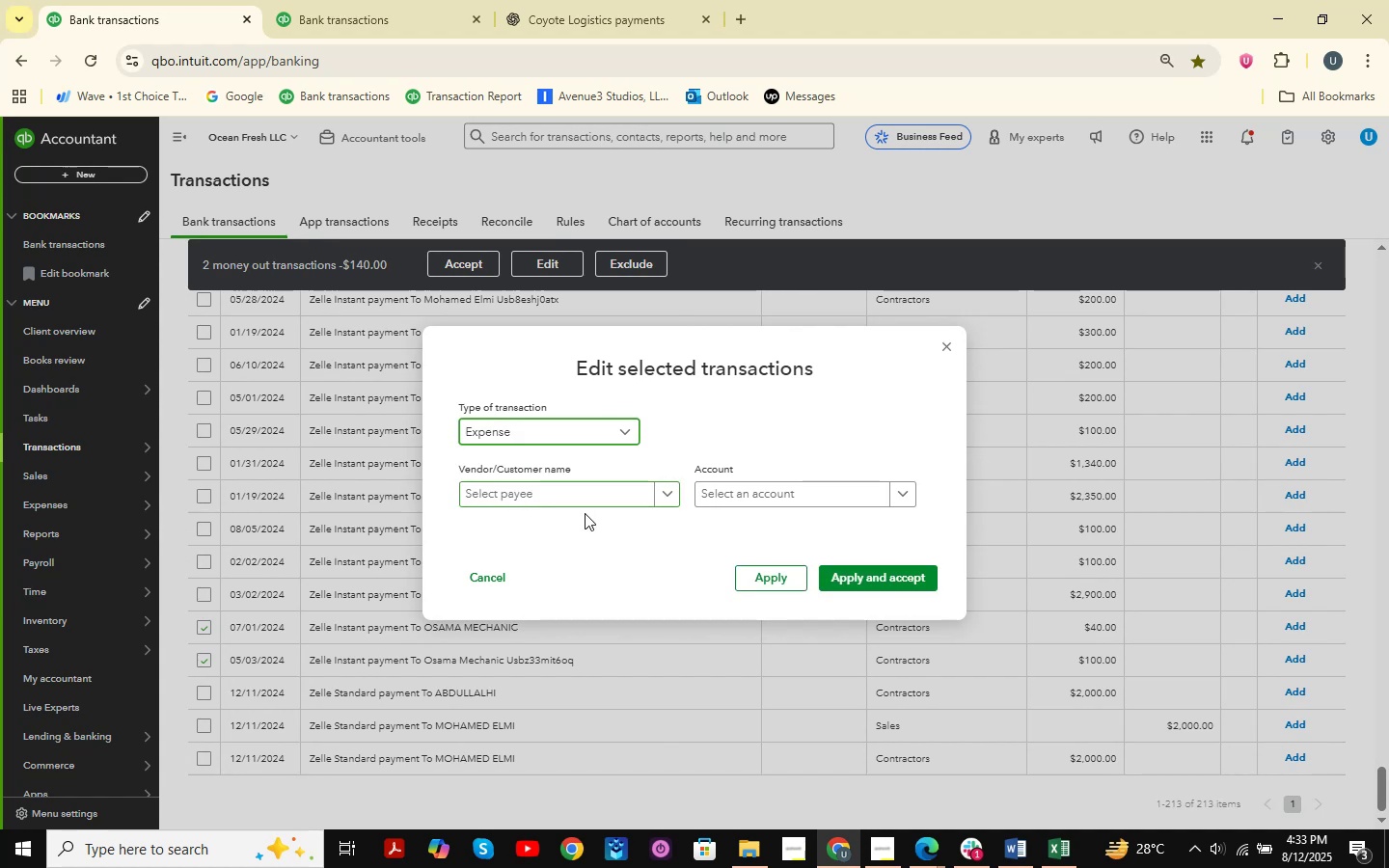 
left_click([551, 492])
 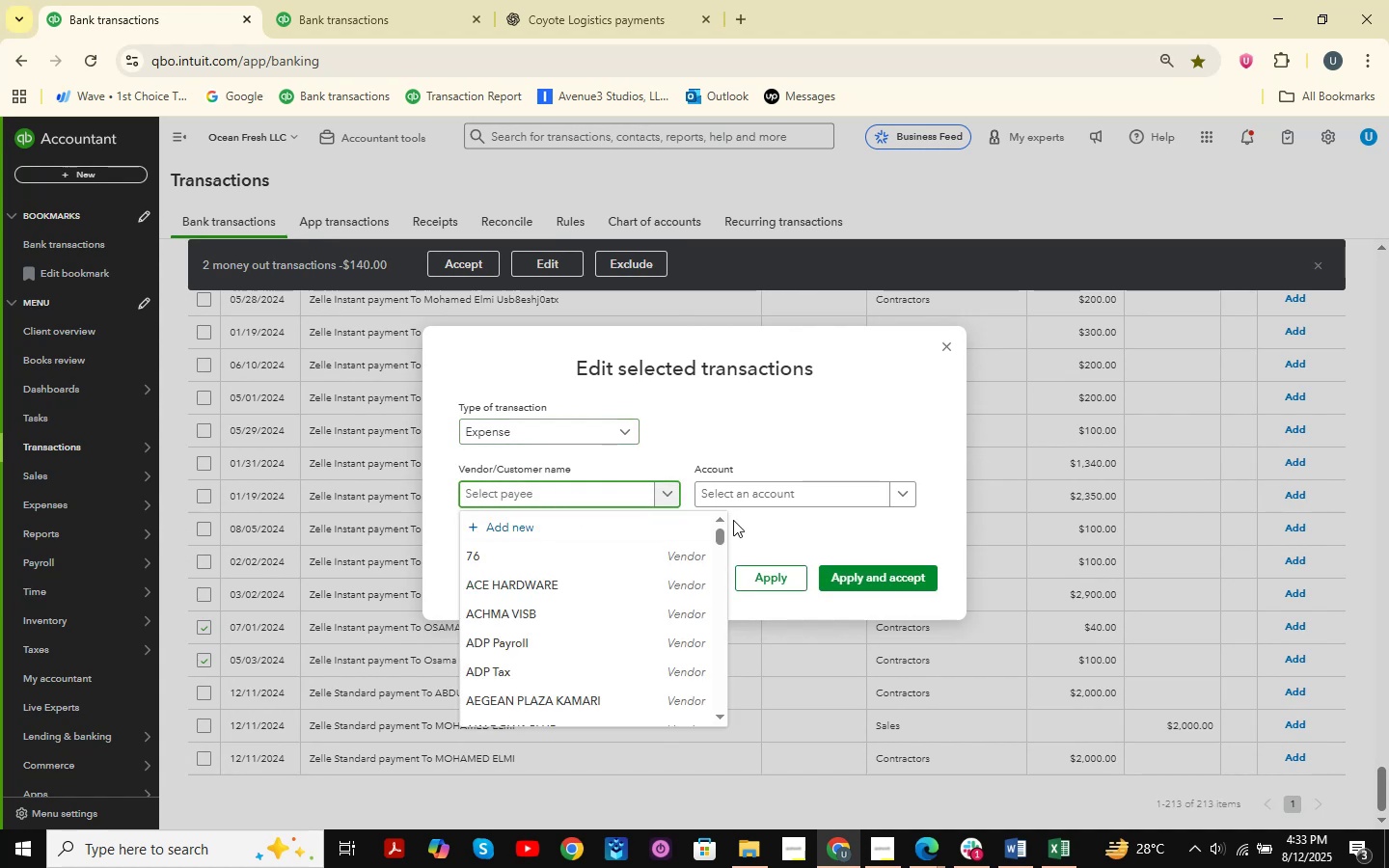 
type(osama )
 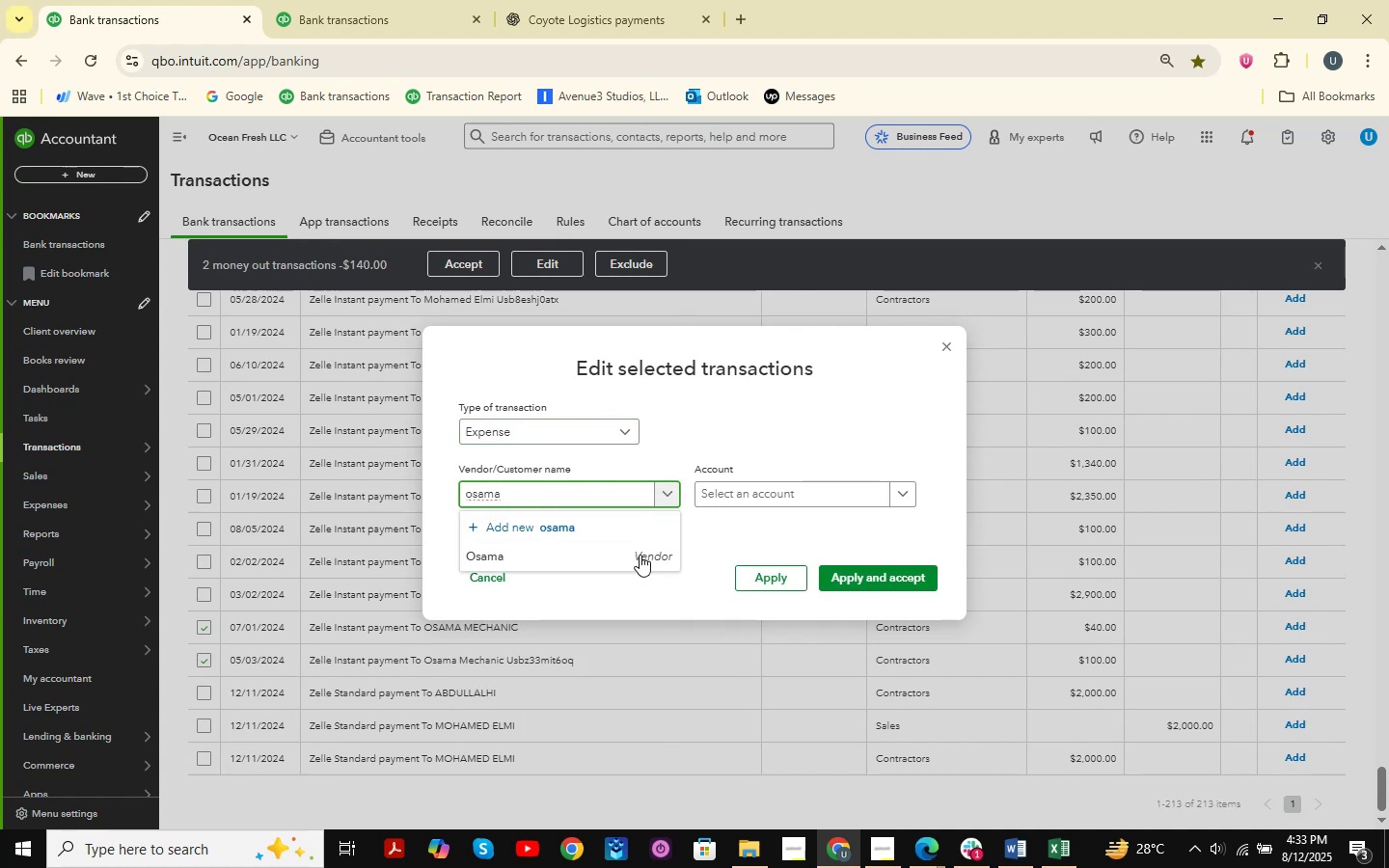 
double_click([819, 495])
 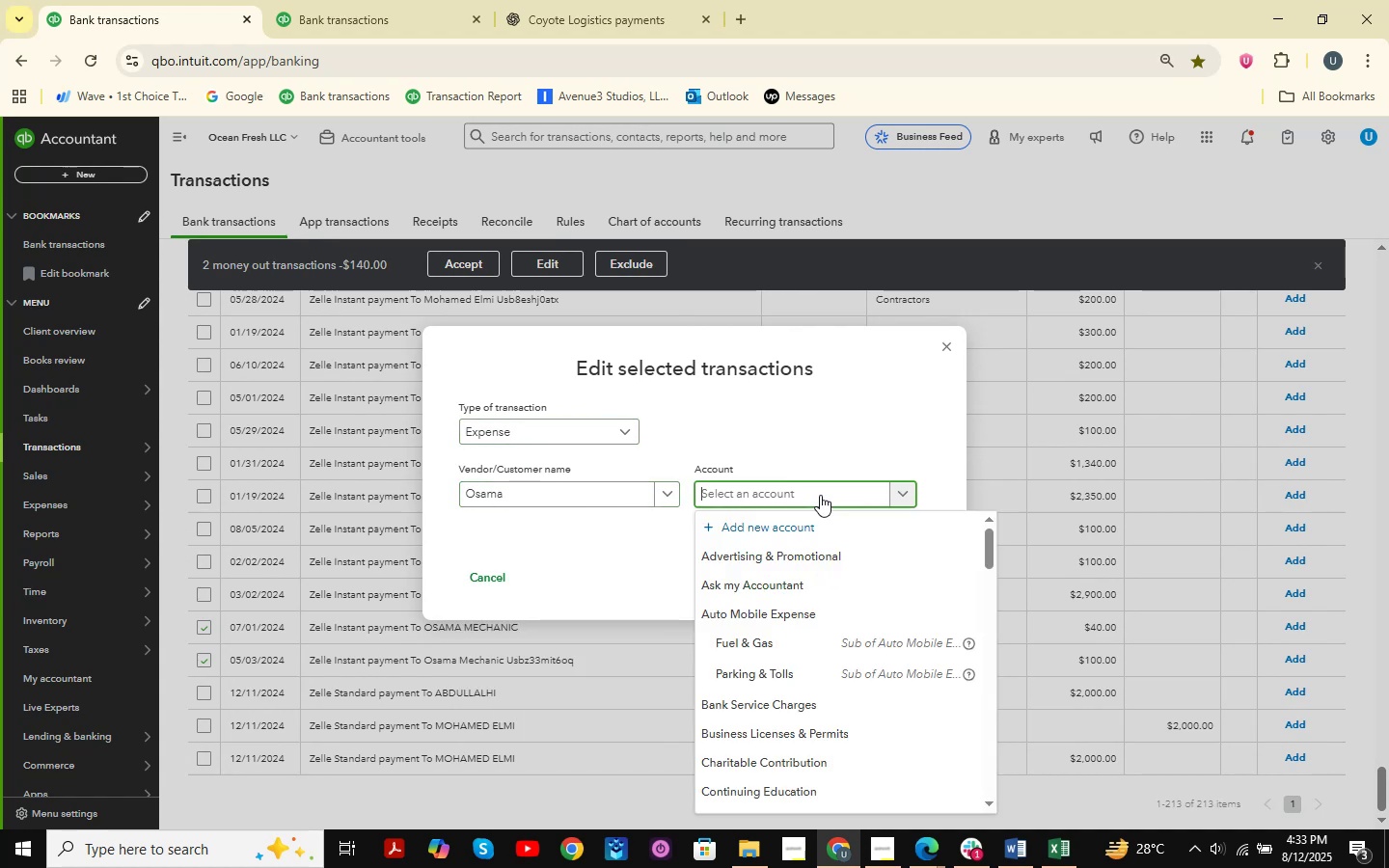 
type(auyt)
key(Backspace)
key(Backspace)
key(Backspace)
type(uto)
 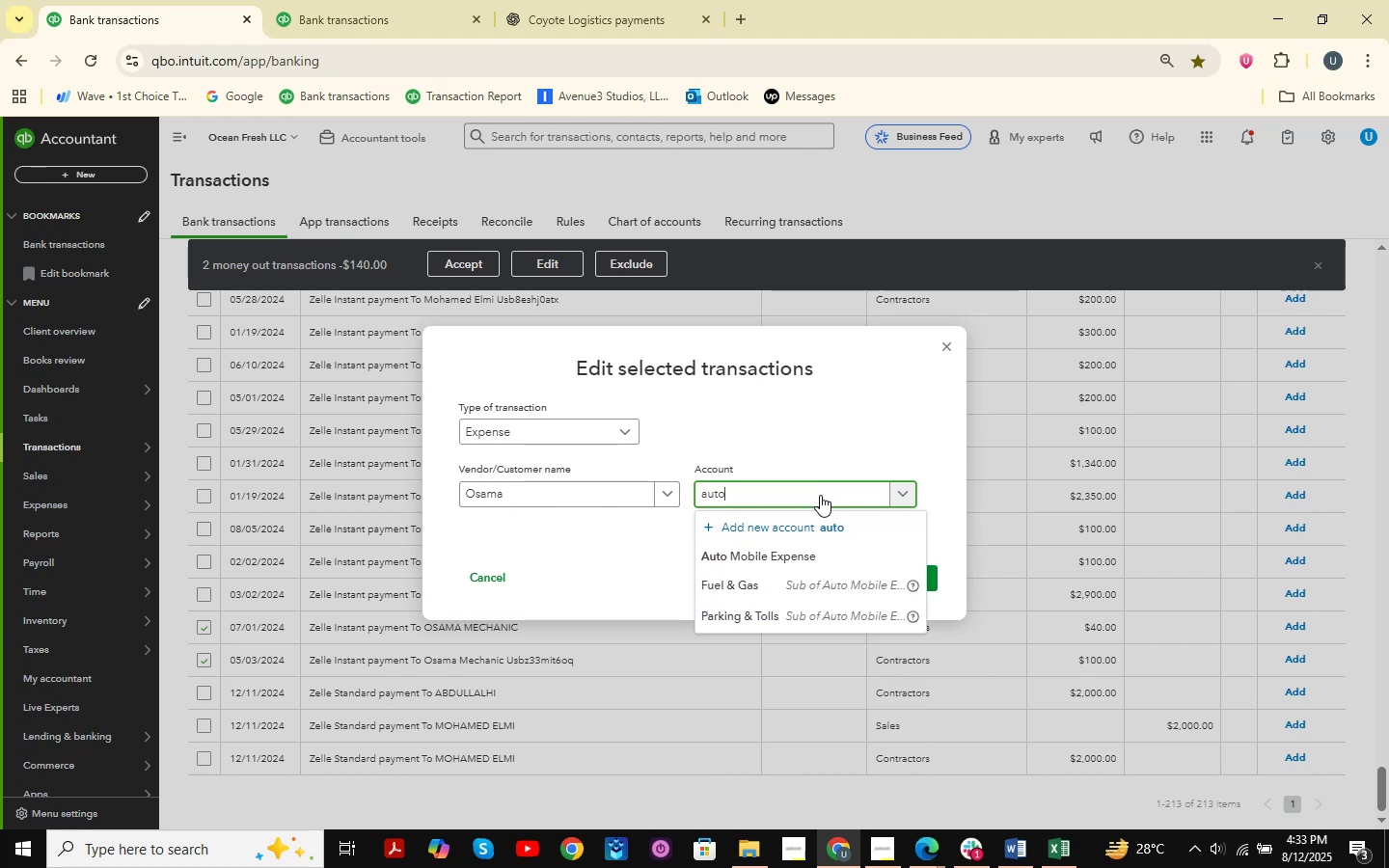 
key(ArrowDown)
 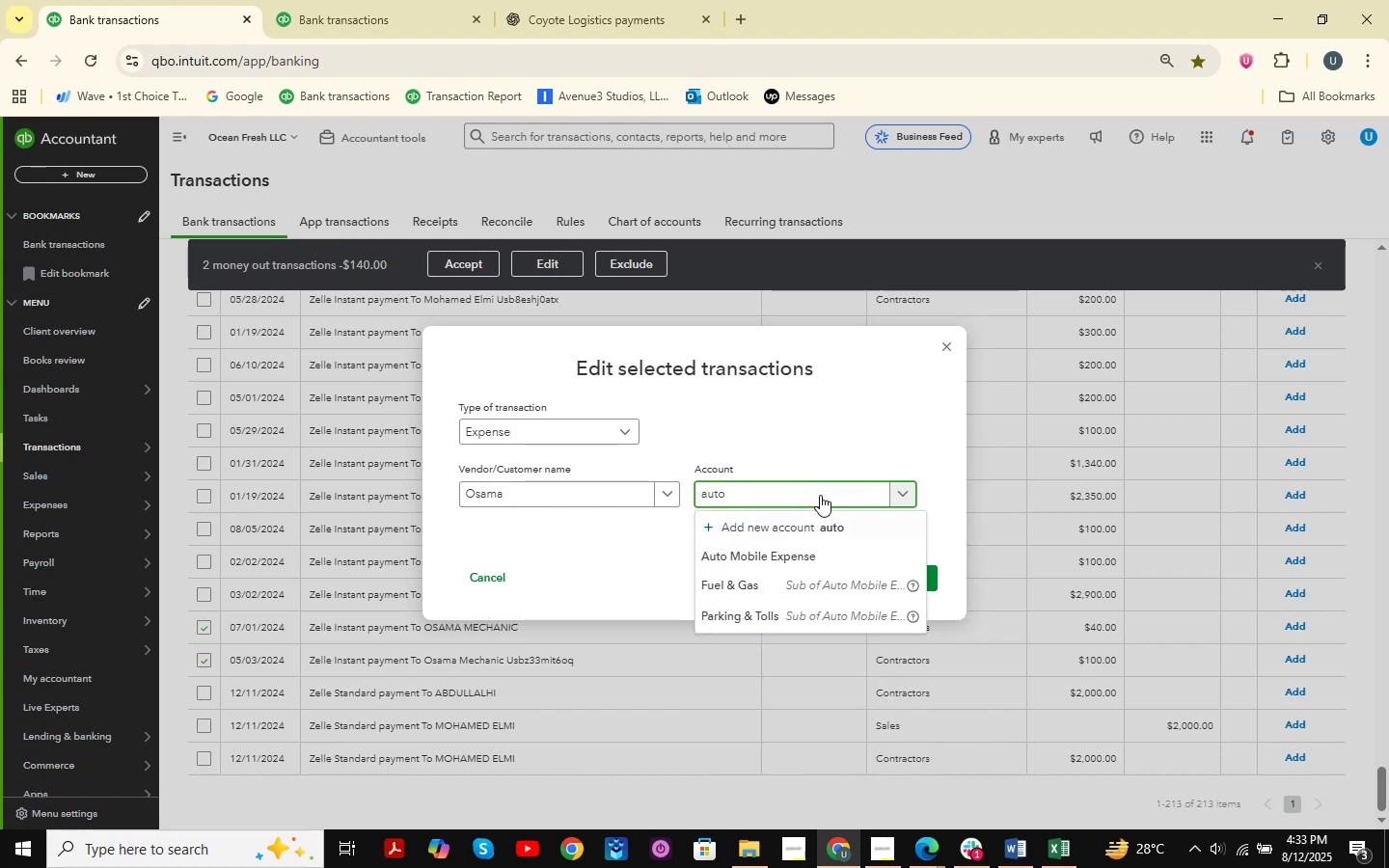 
key(ArrowDown)
 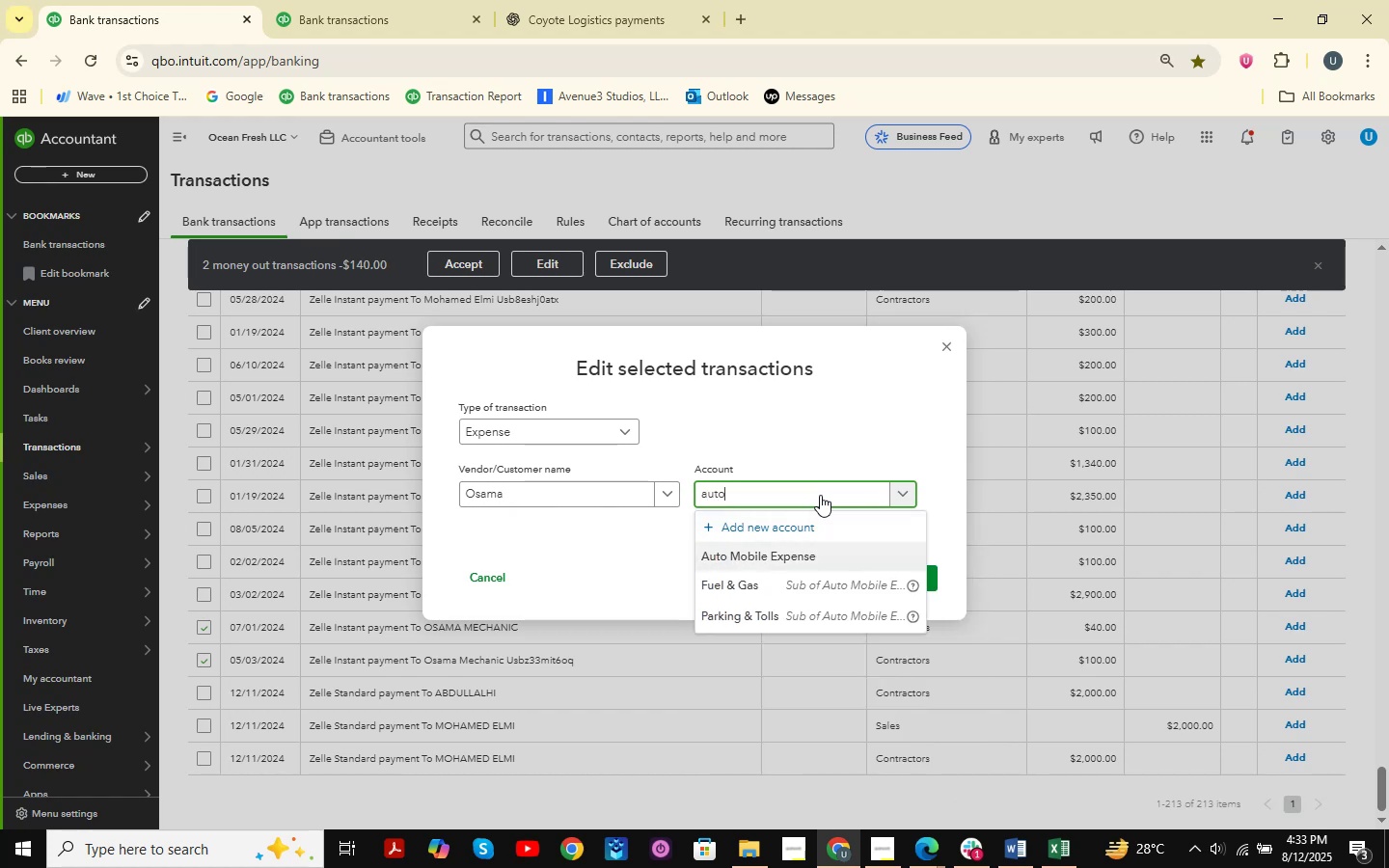 
key(Enter)
 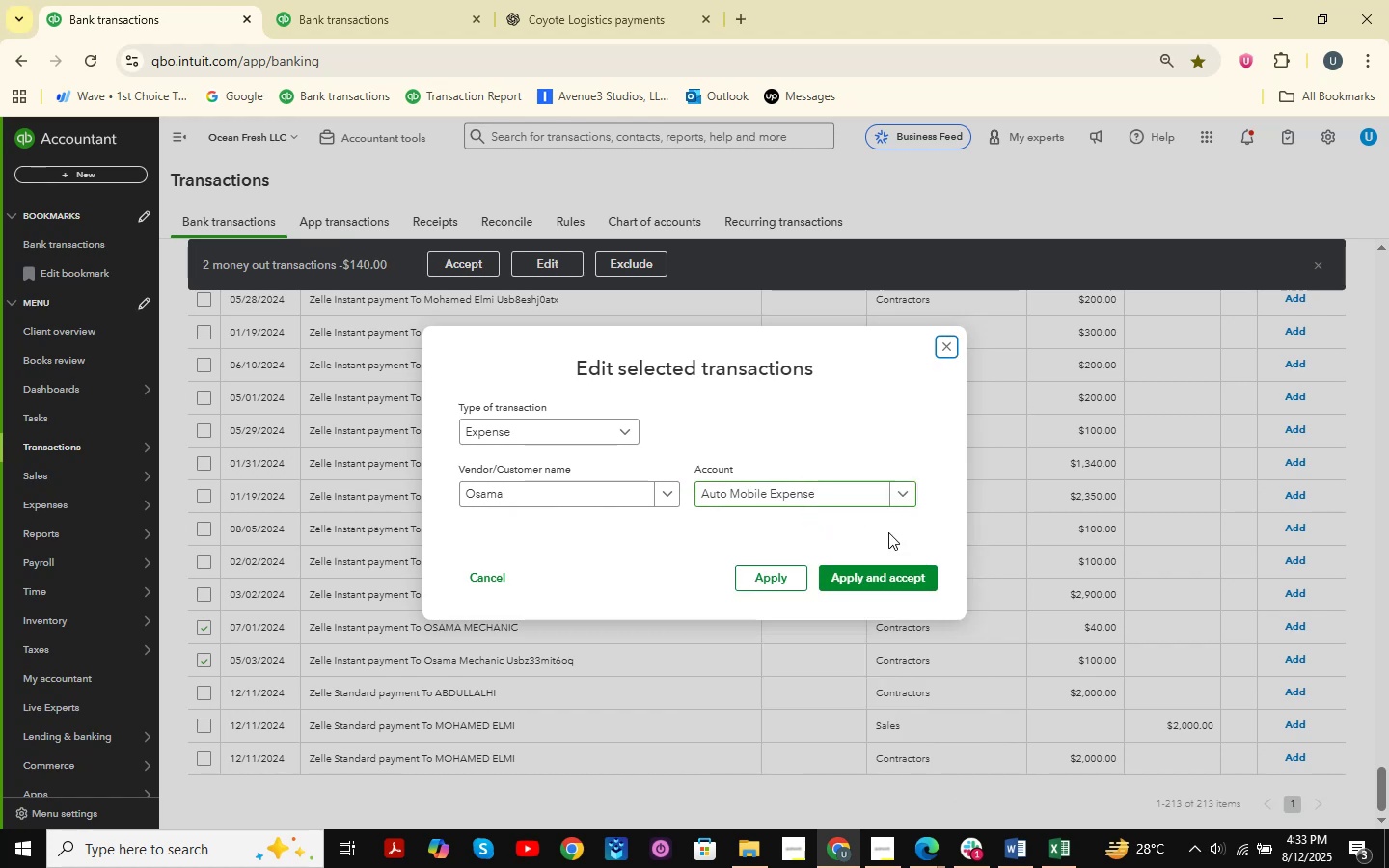 
left_click([886, 575])
 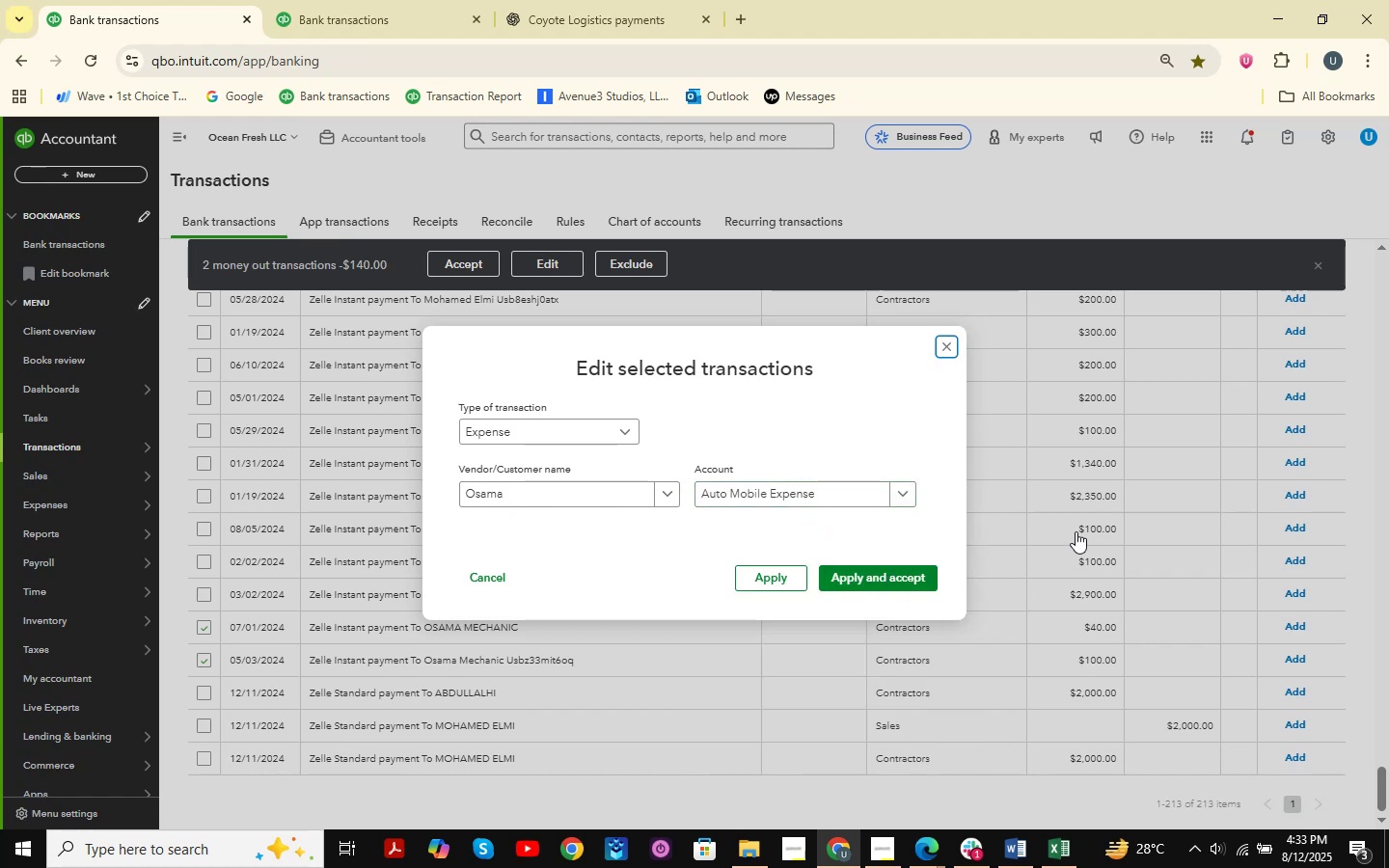 
mouse_move([988, 503])
 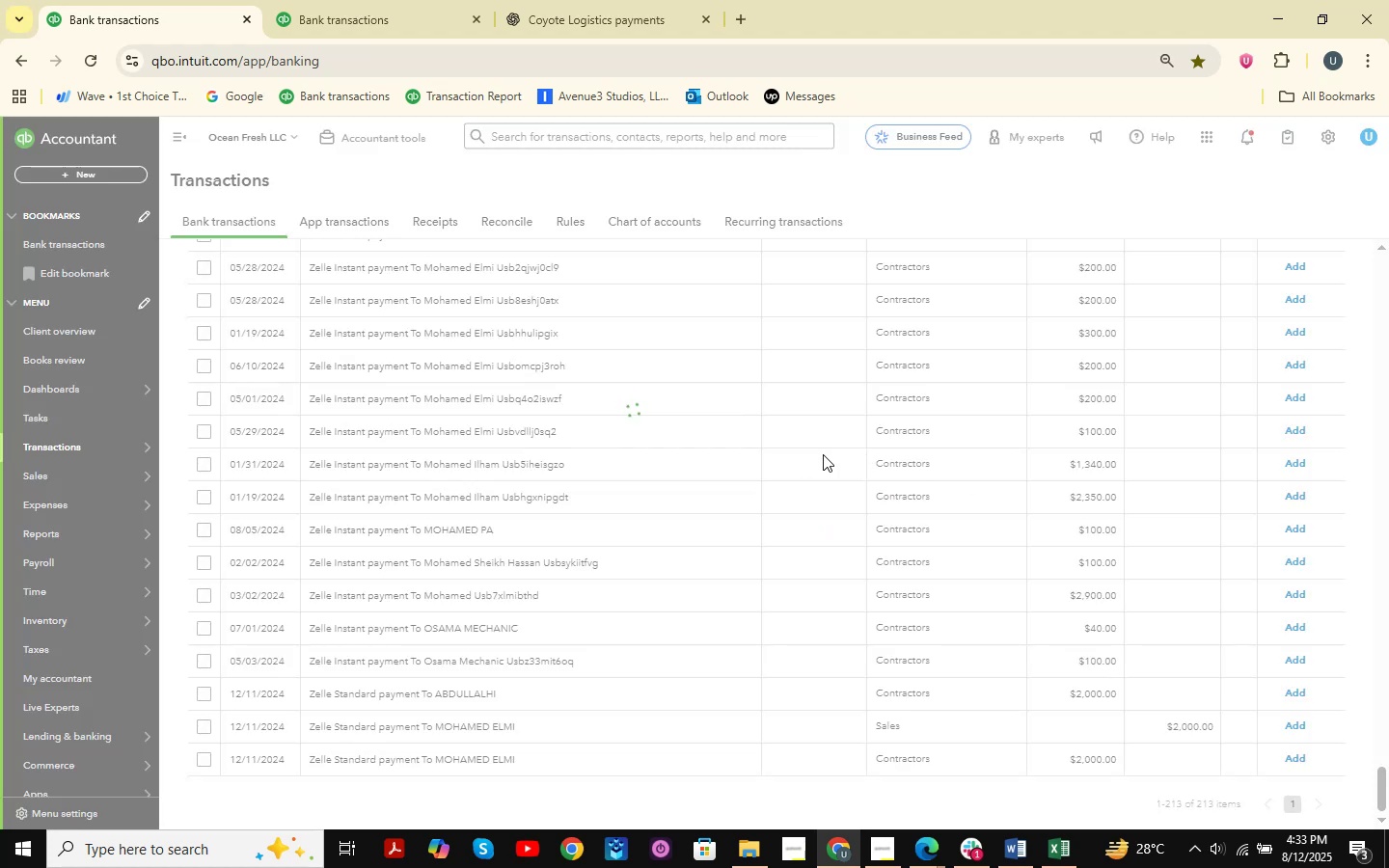 
scroll: coordinate [603, 491], scroll_direction: down, amount: 8.0
 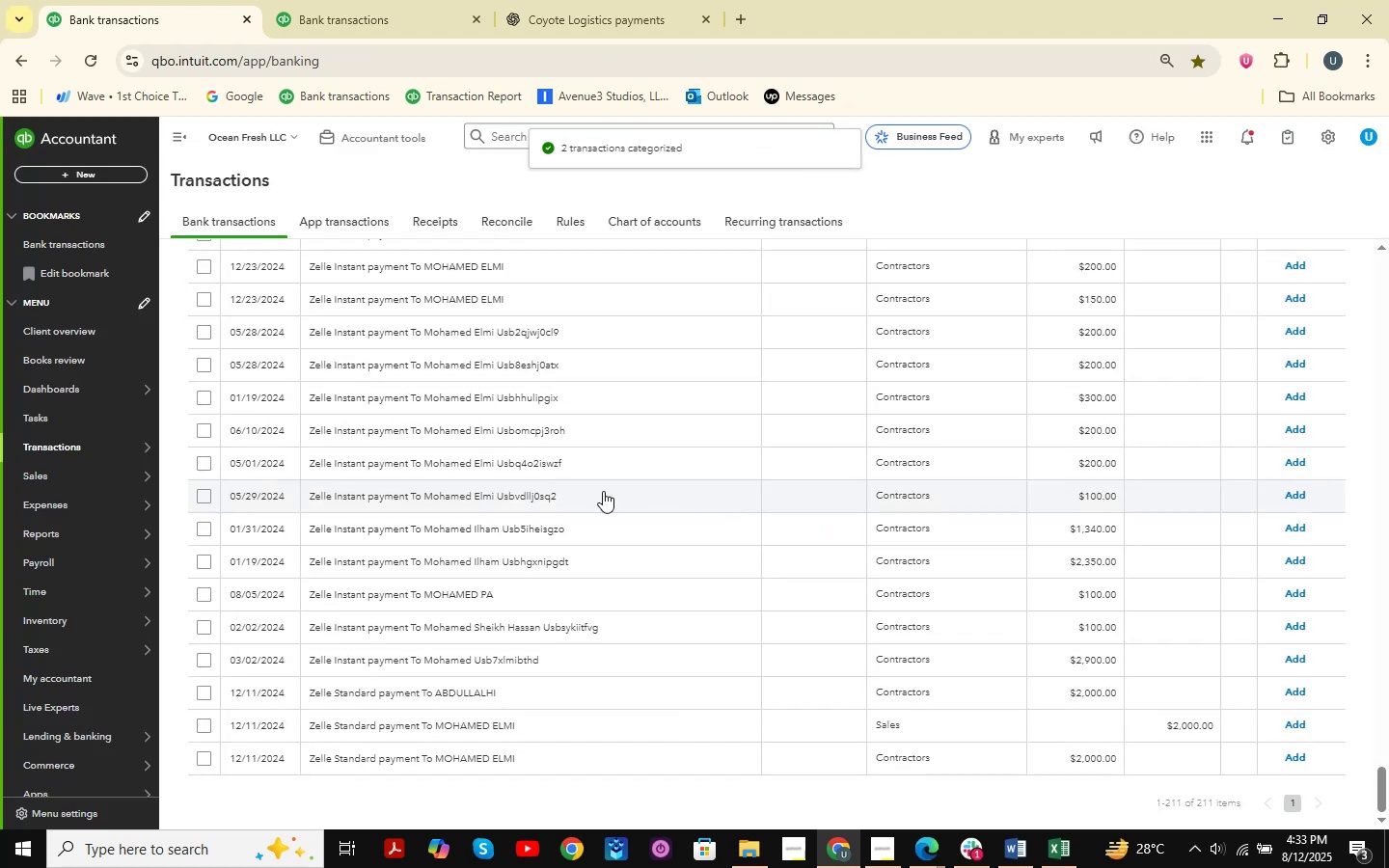 
scroll: coordinate [603, 491], scroll_direction: up, amount: 6.0
 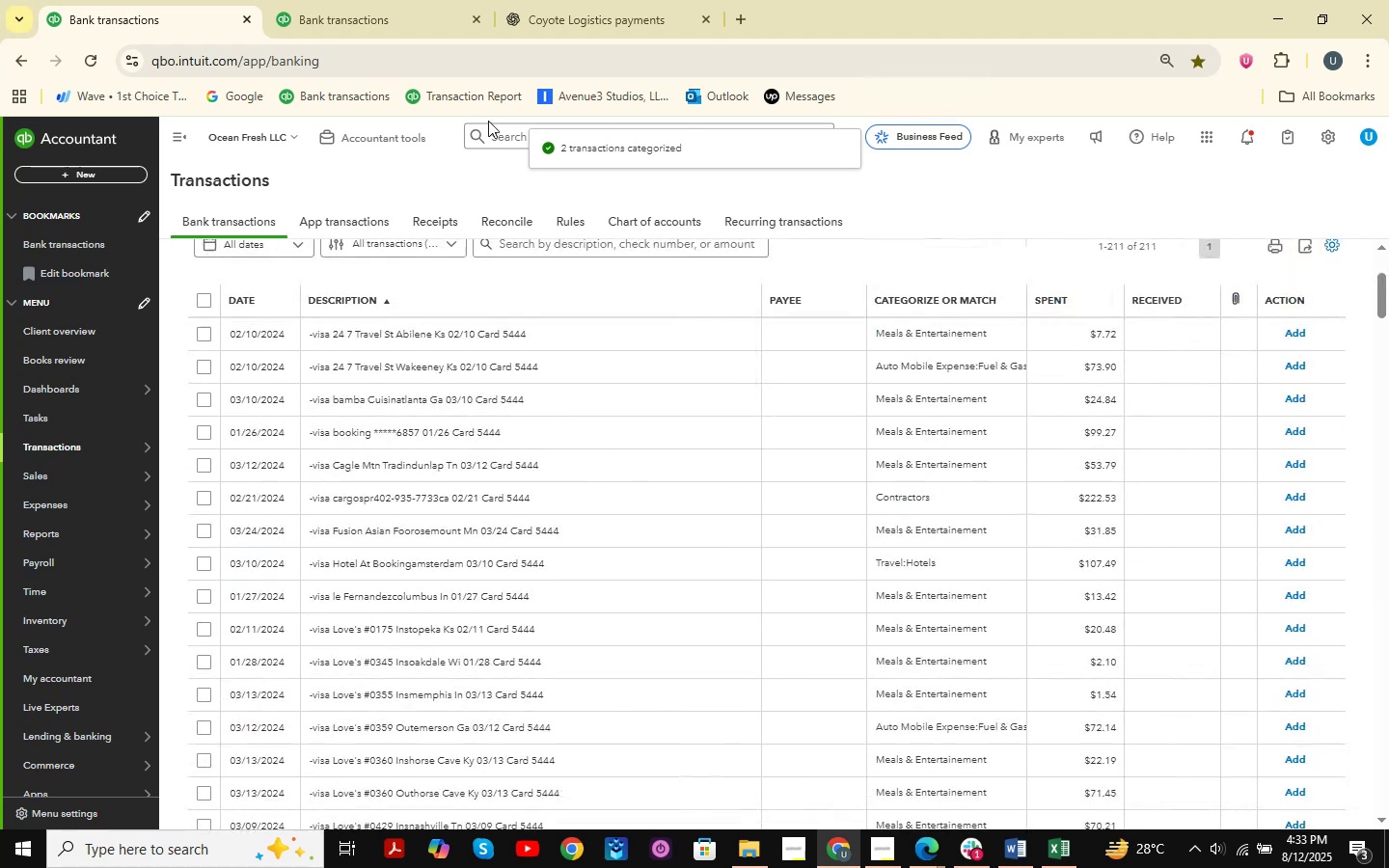 
left_click([450, 0])
 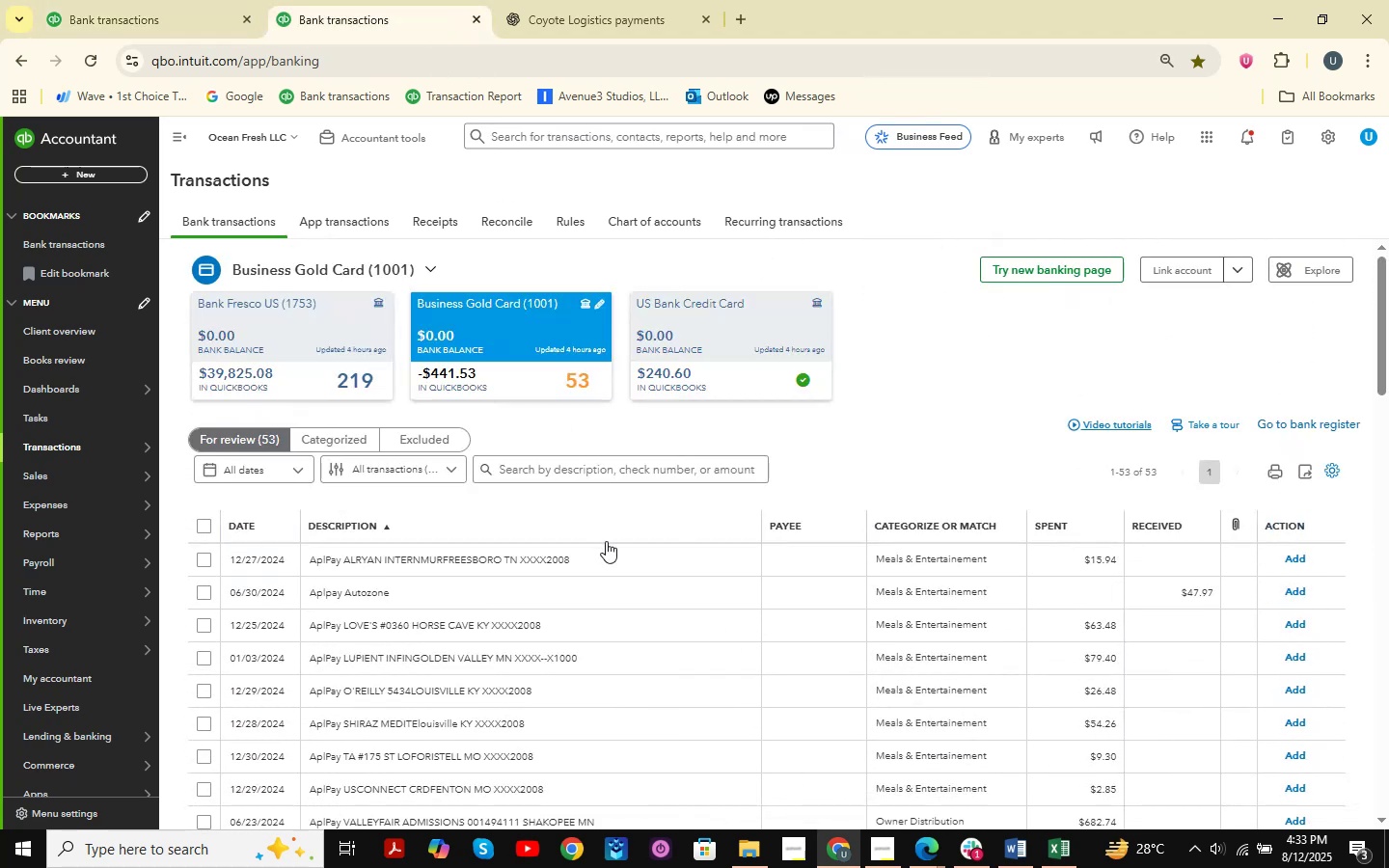 
scroll: coordinate [602, 523], scroll_direction: down, amount: 18.0
 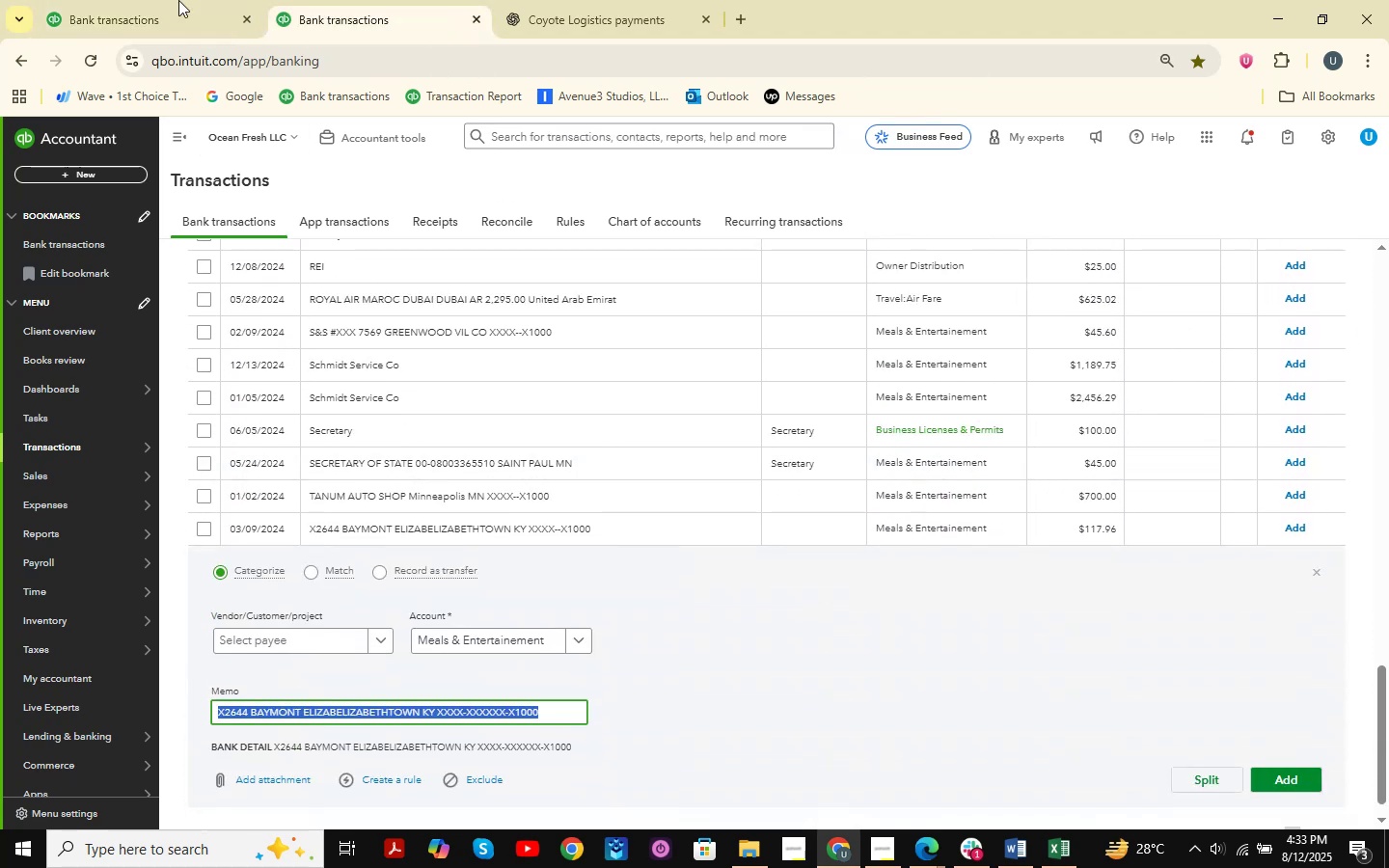 
left_click([81, 0])
 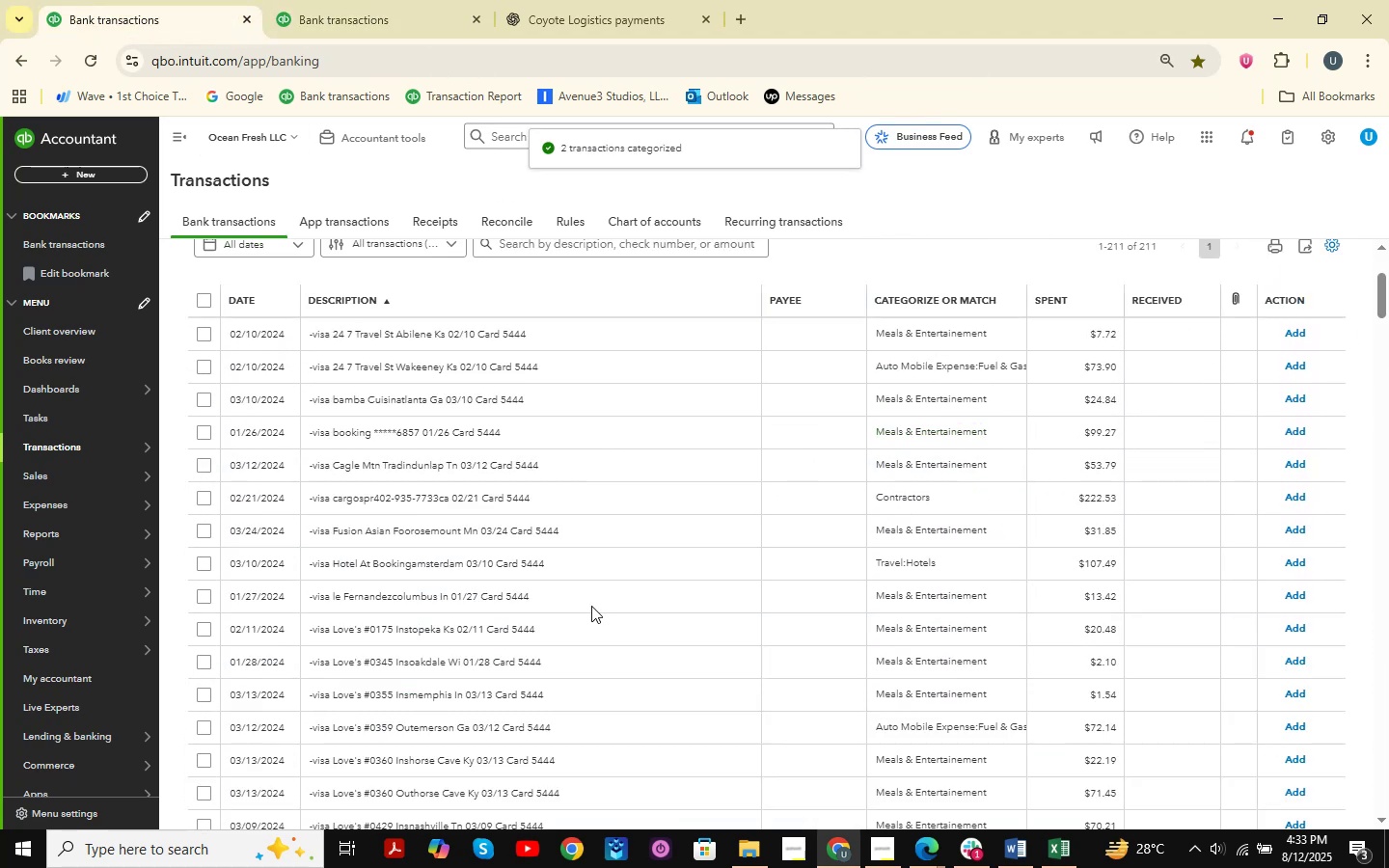 
scroll: coordinate [910, 570], scroll_direction: down, amount: 19.0
 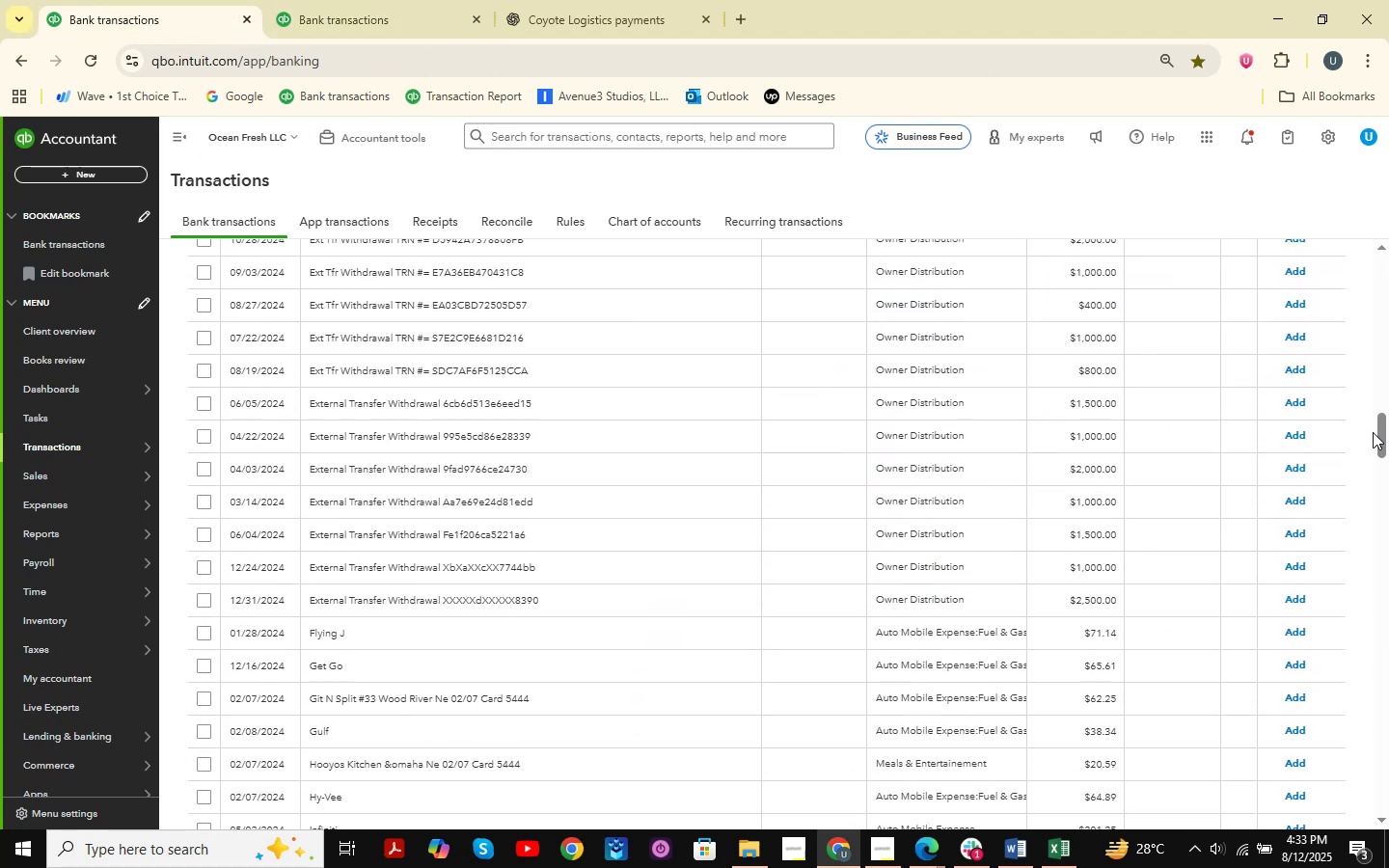 
left_click_drag(start_coordinate=[1384, 434], to_coordinate=[1388, 867])
 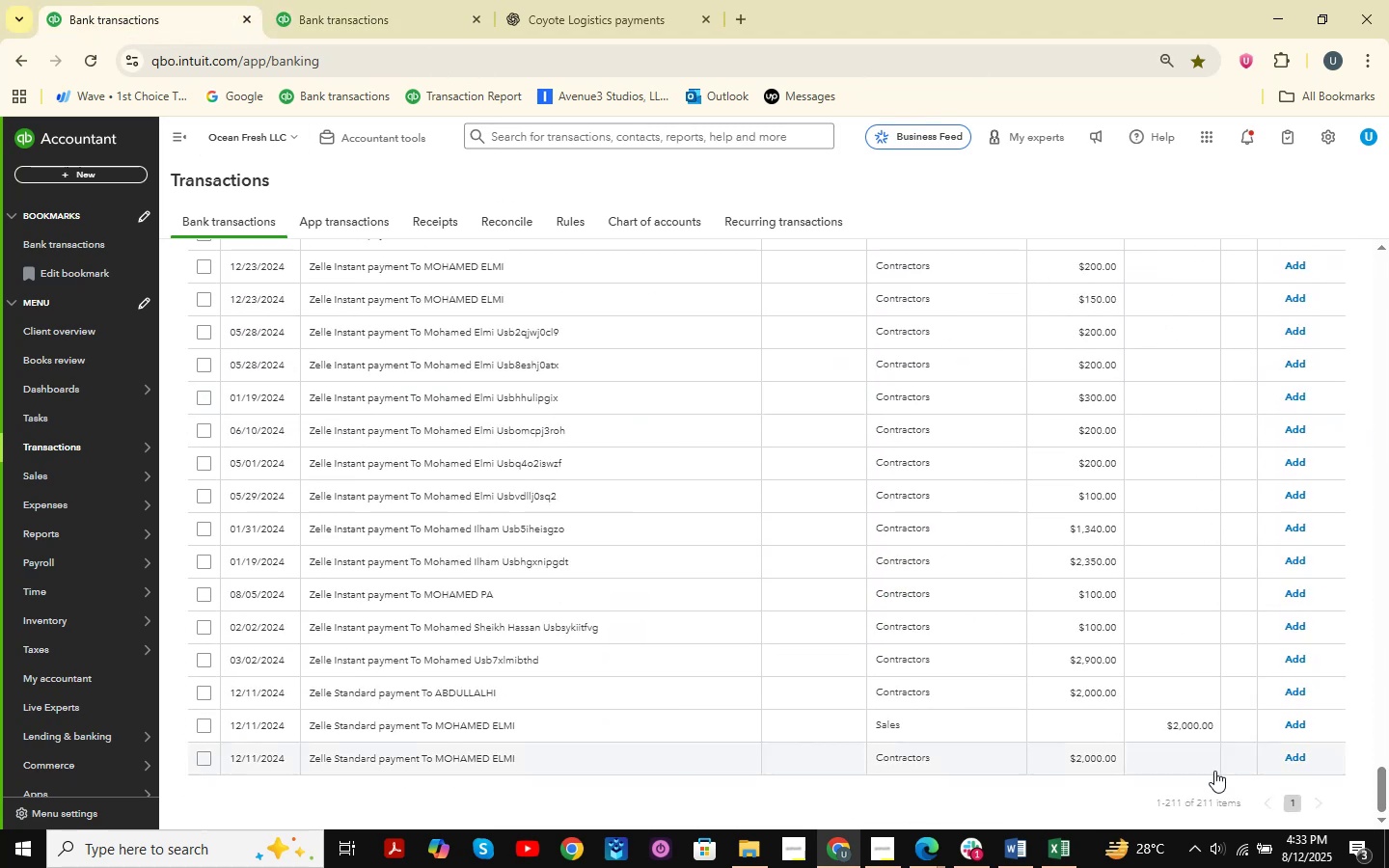 
double_click([1078, 852])
 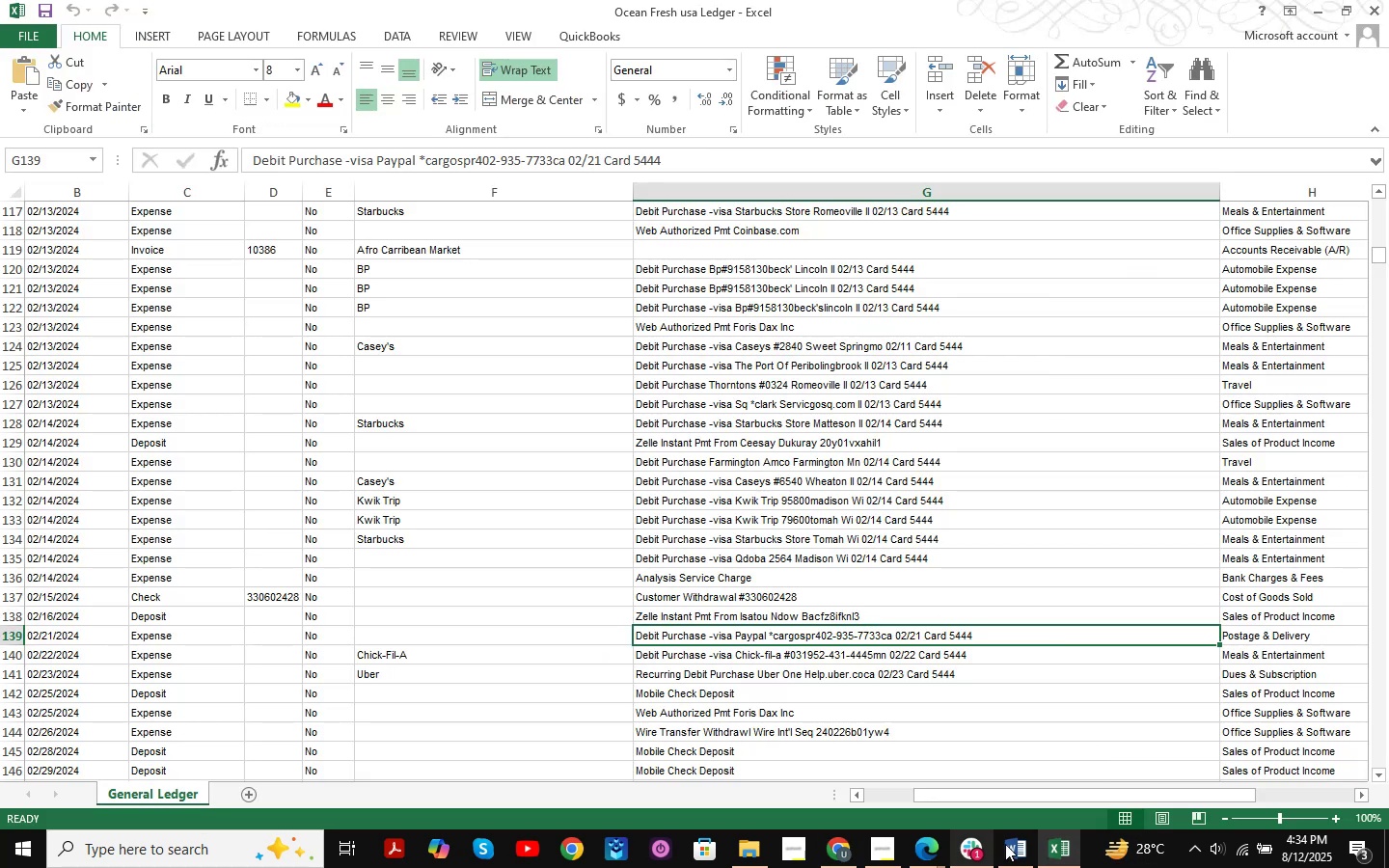 
double_click([1031, 854])
 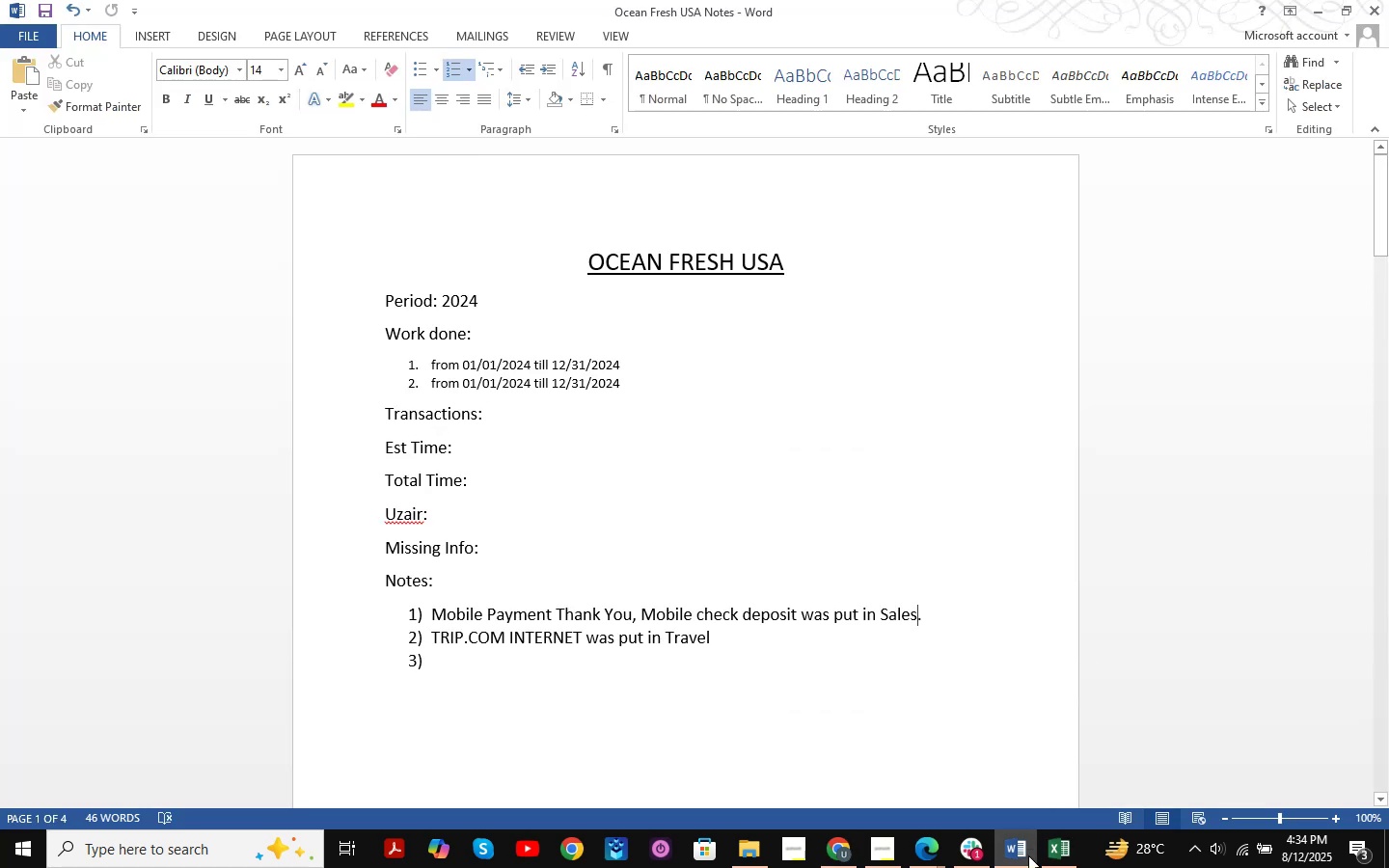 
left_click([1028, 855])
 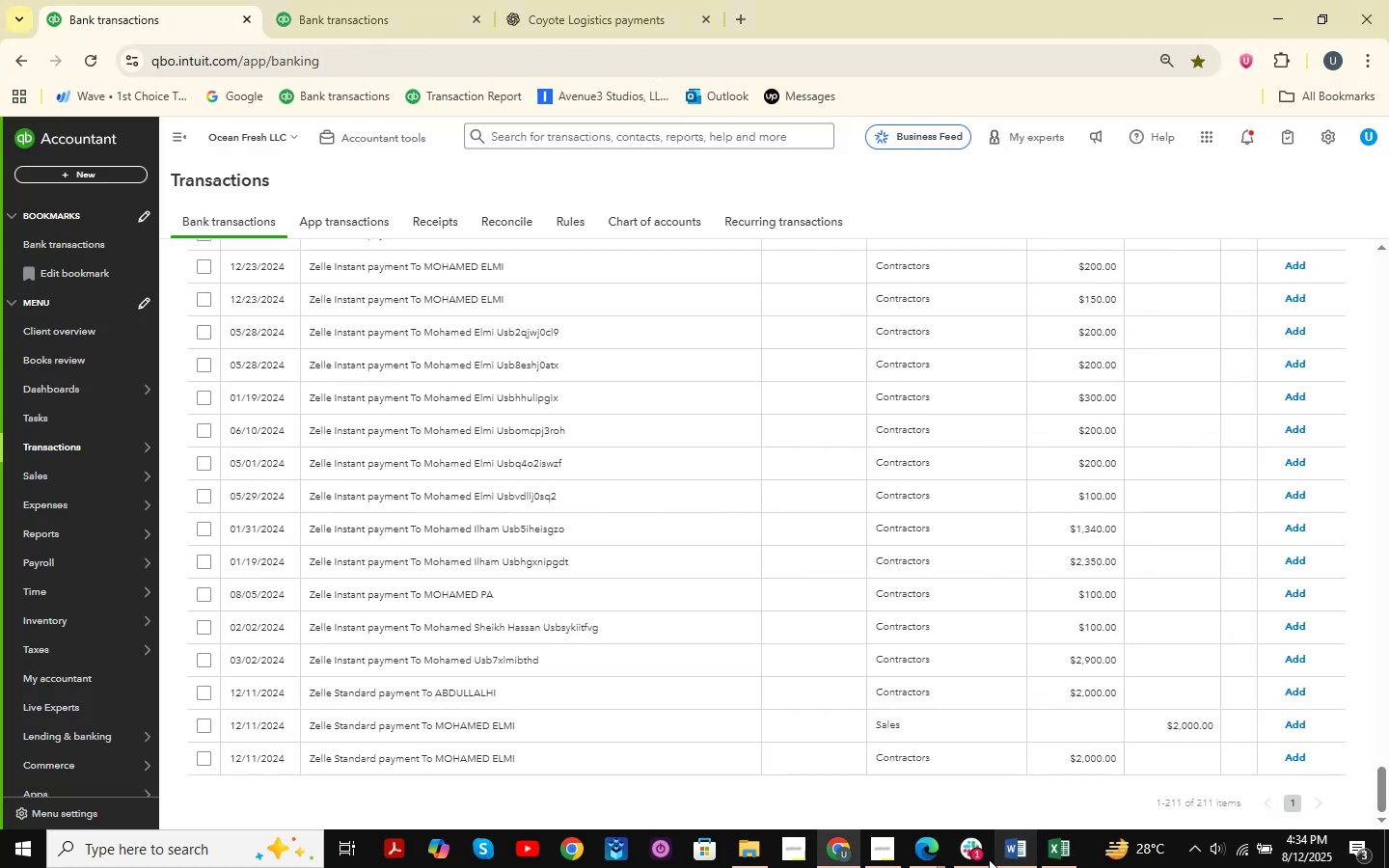 
left_click([988, 861])
 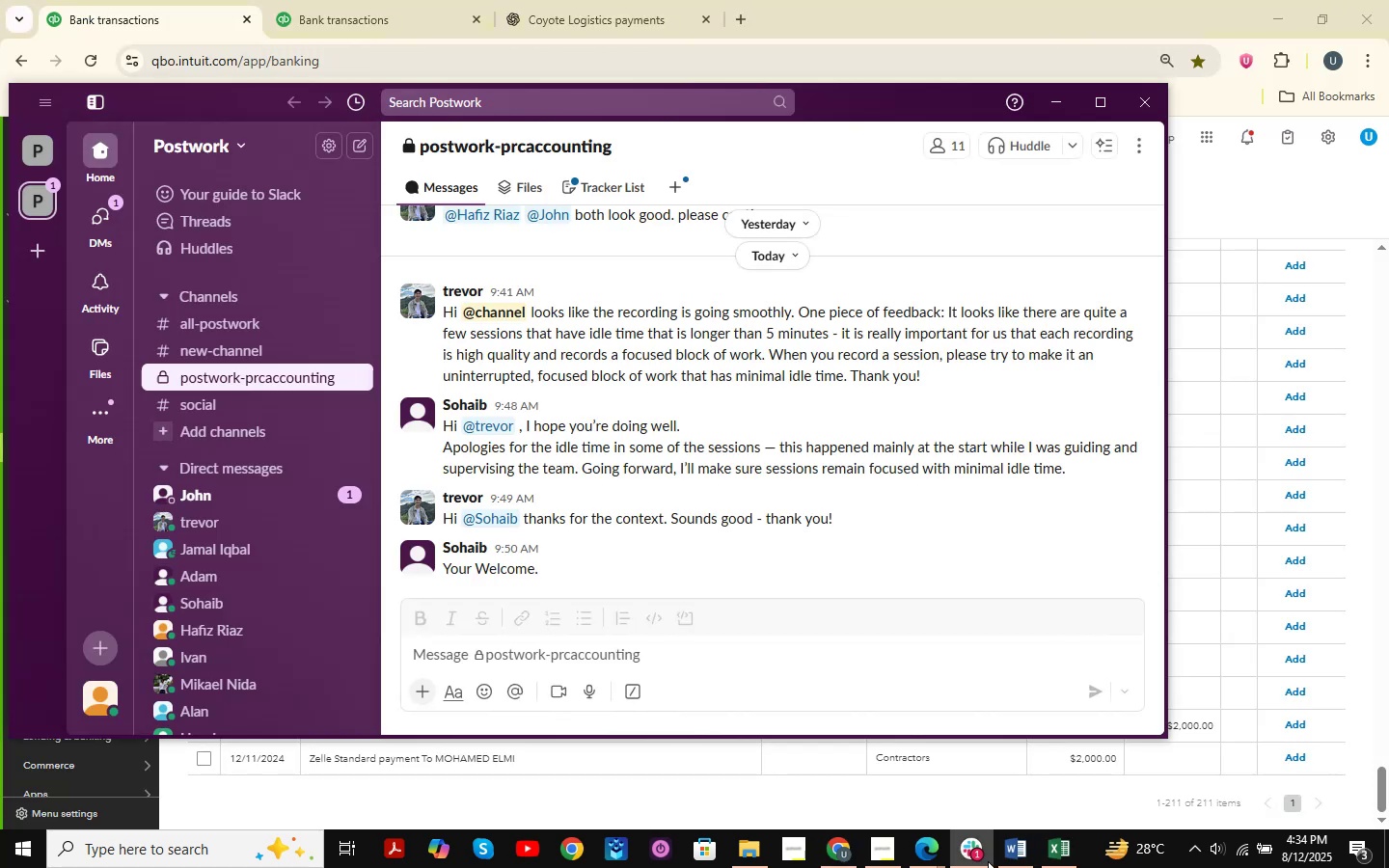 
left_click([988, 861])
 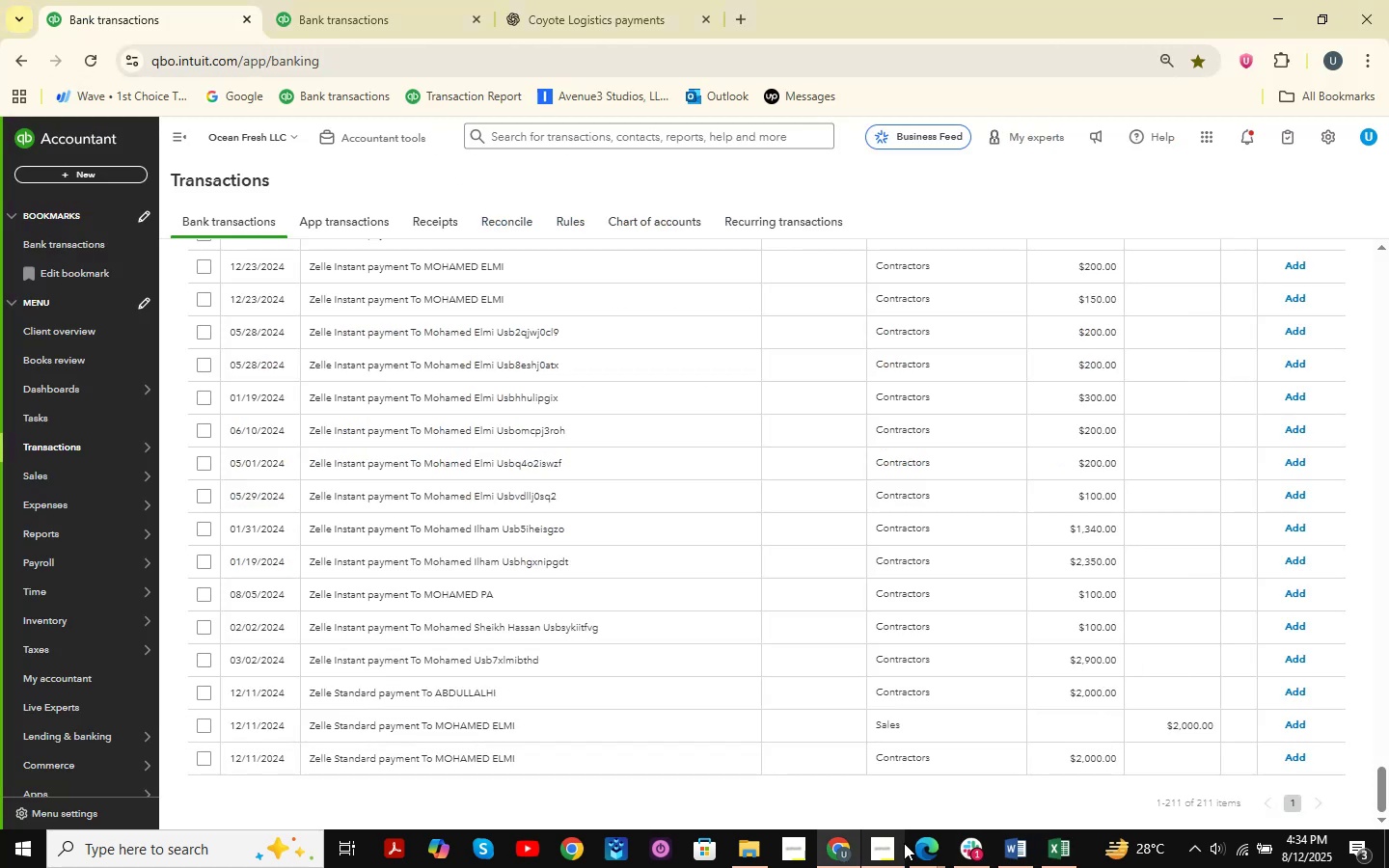 
left_click([904, 843])
 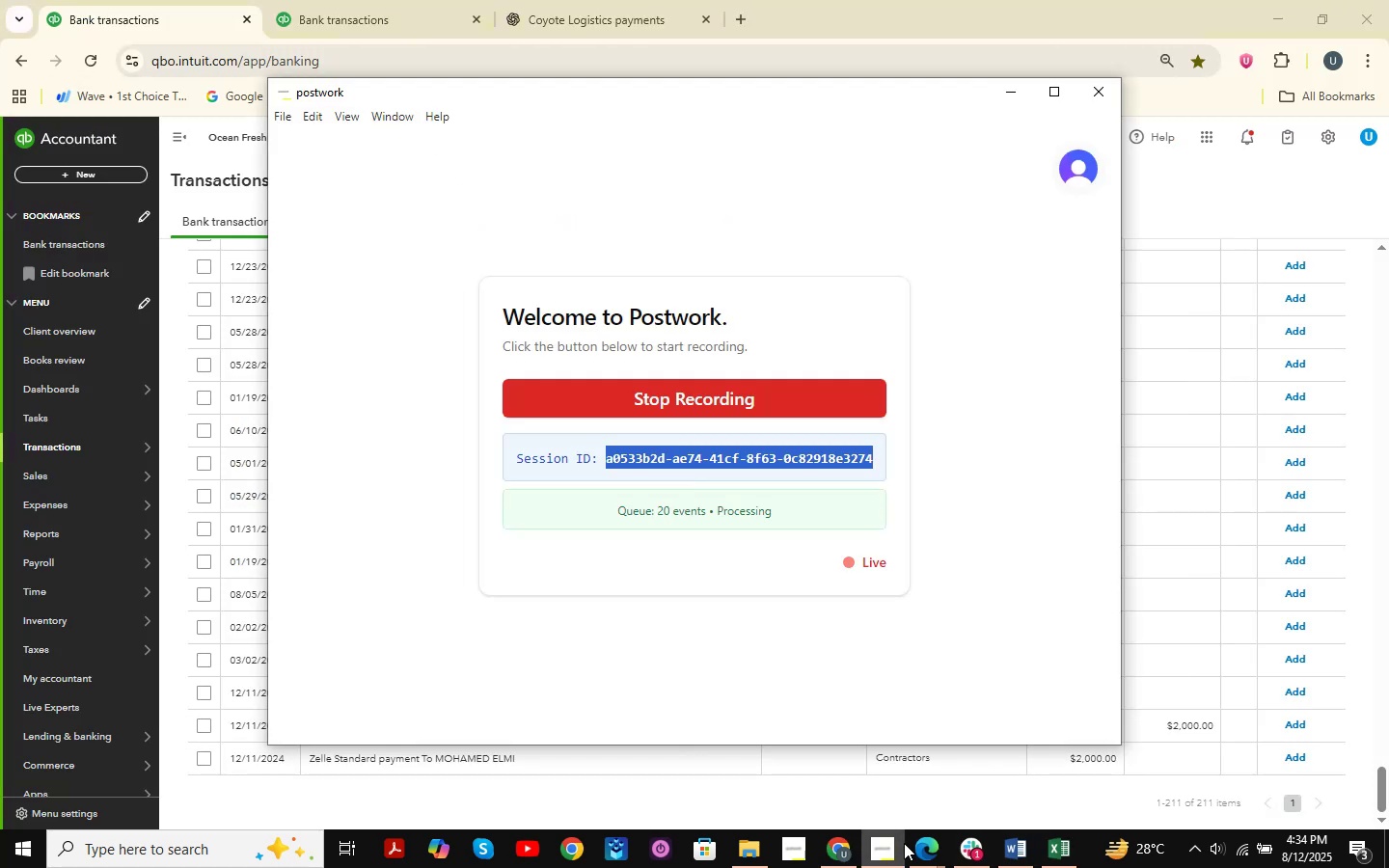 
left_click([904, 843])
 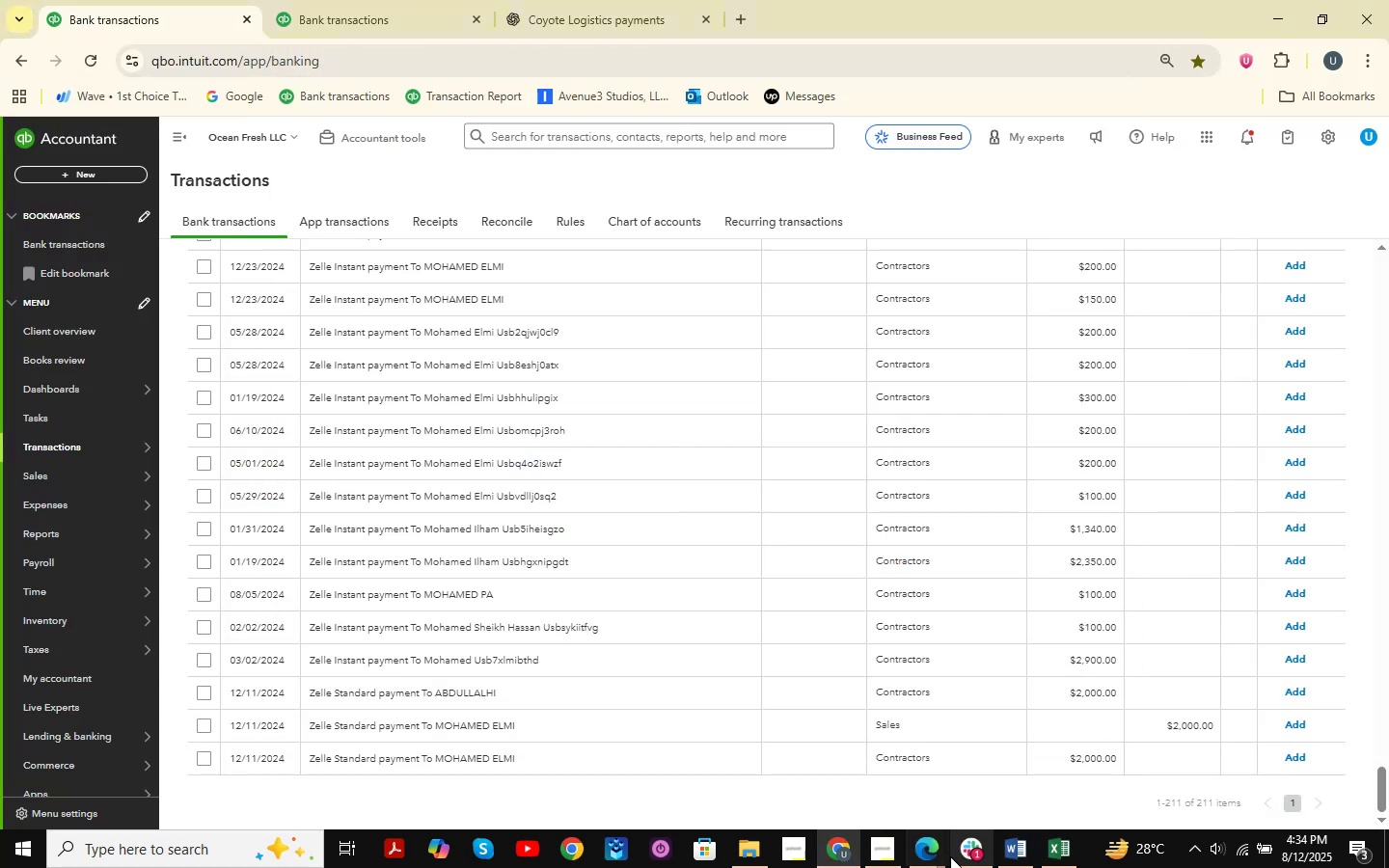 
left_click([933, 854])
 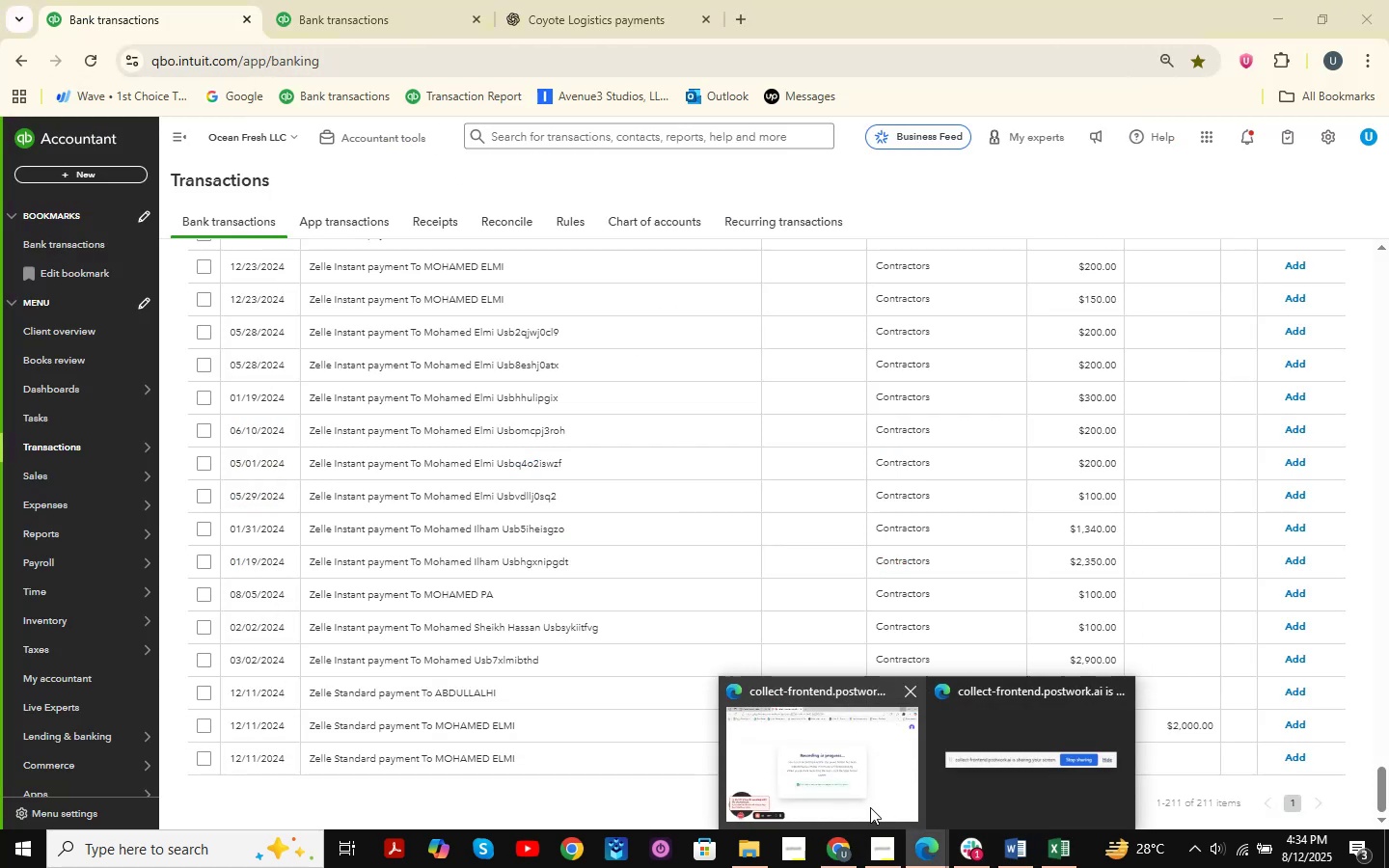 
left_click([838, 764])
 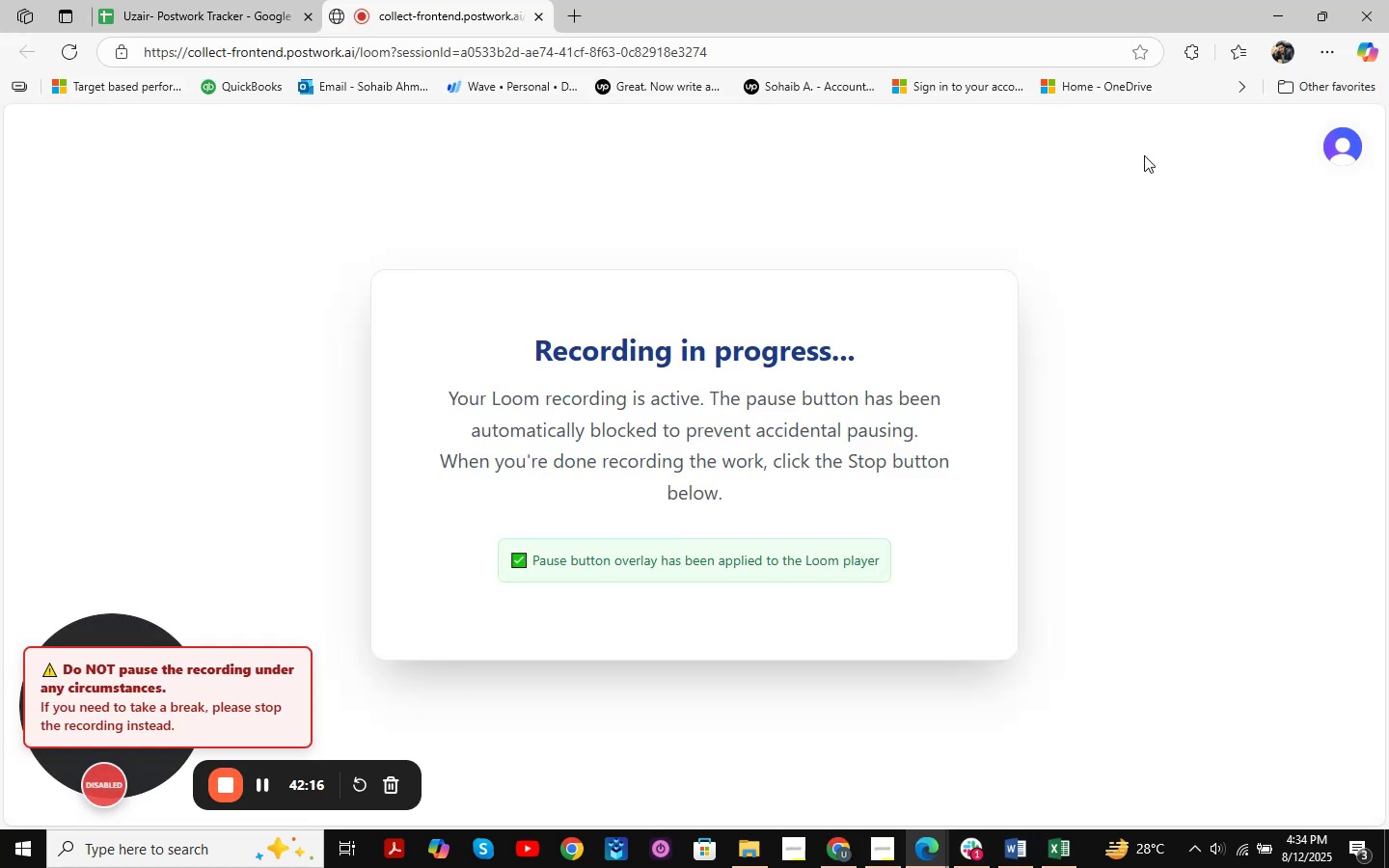 
left_click([1275, 0])
 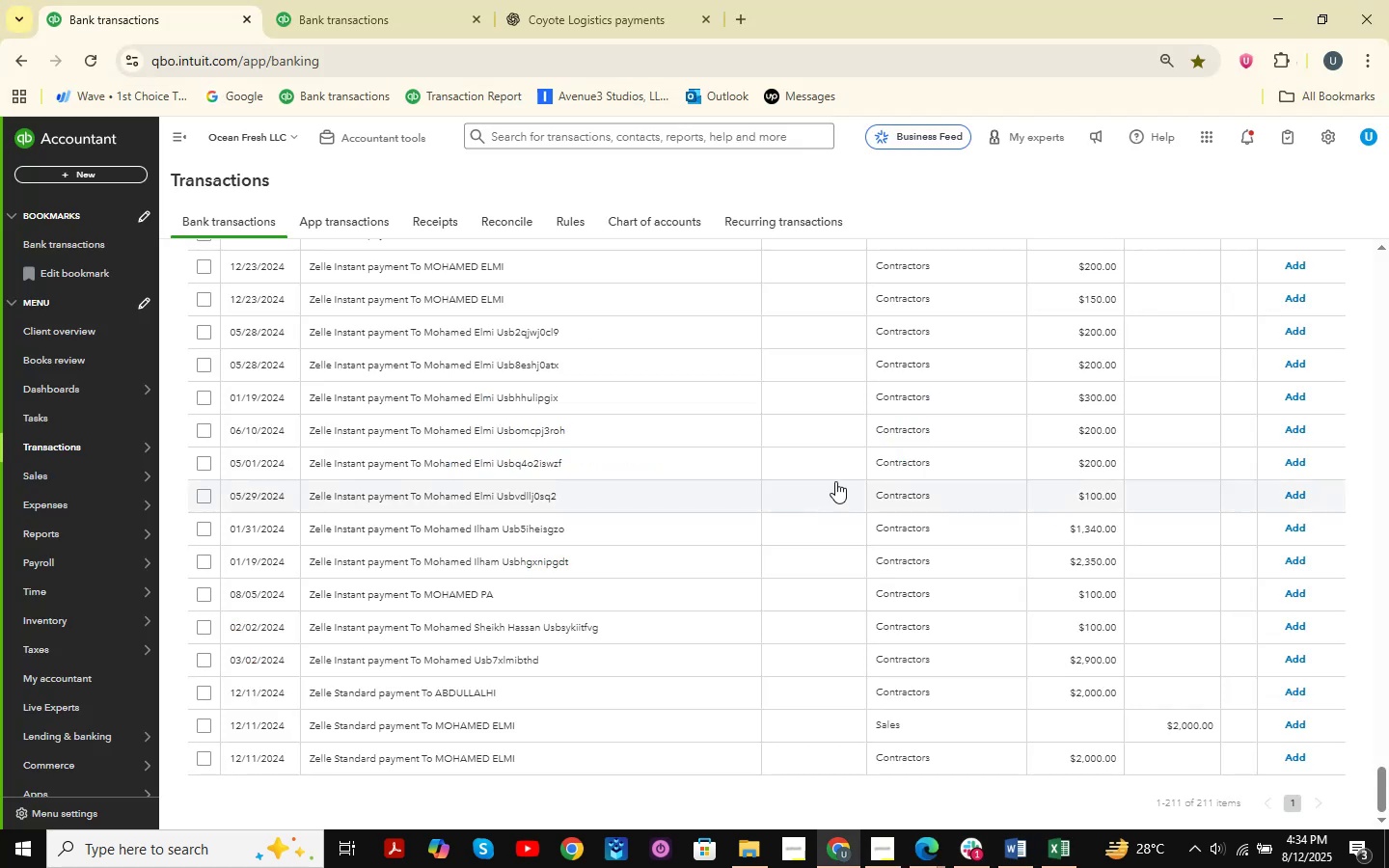 
scroll: coordinate [694, 624], scroll_direction: up, amount: 64.0
 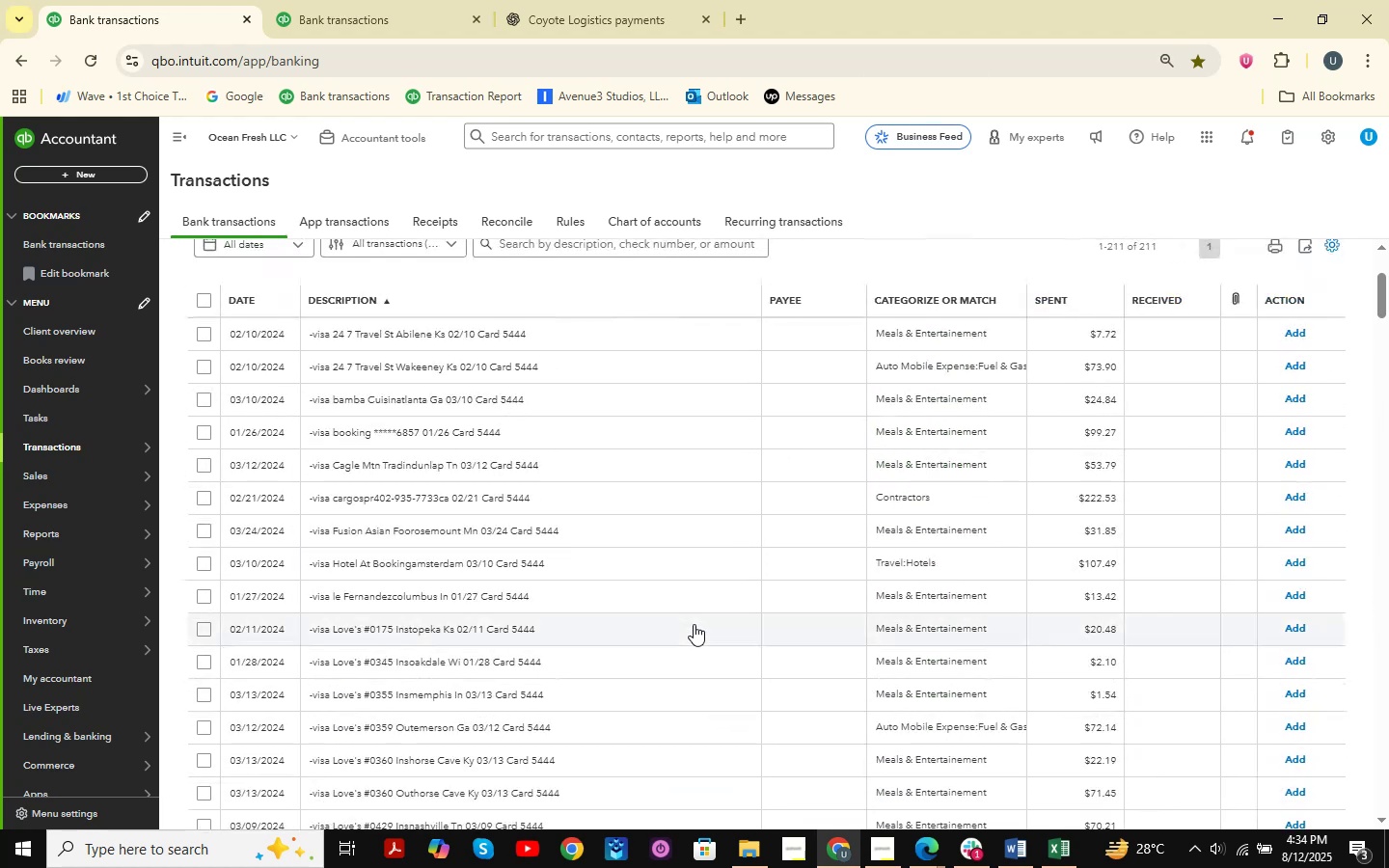 
scroll: coordinate [623, 623], scroll_direction: down, amount: 11.0
 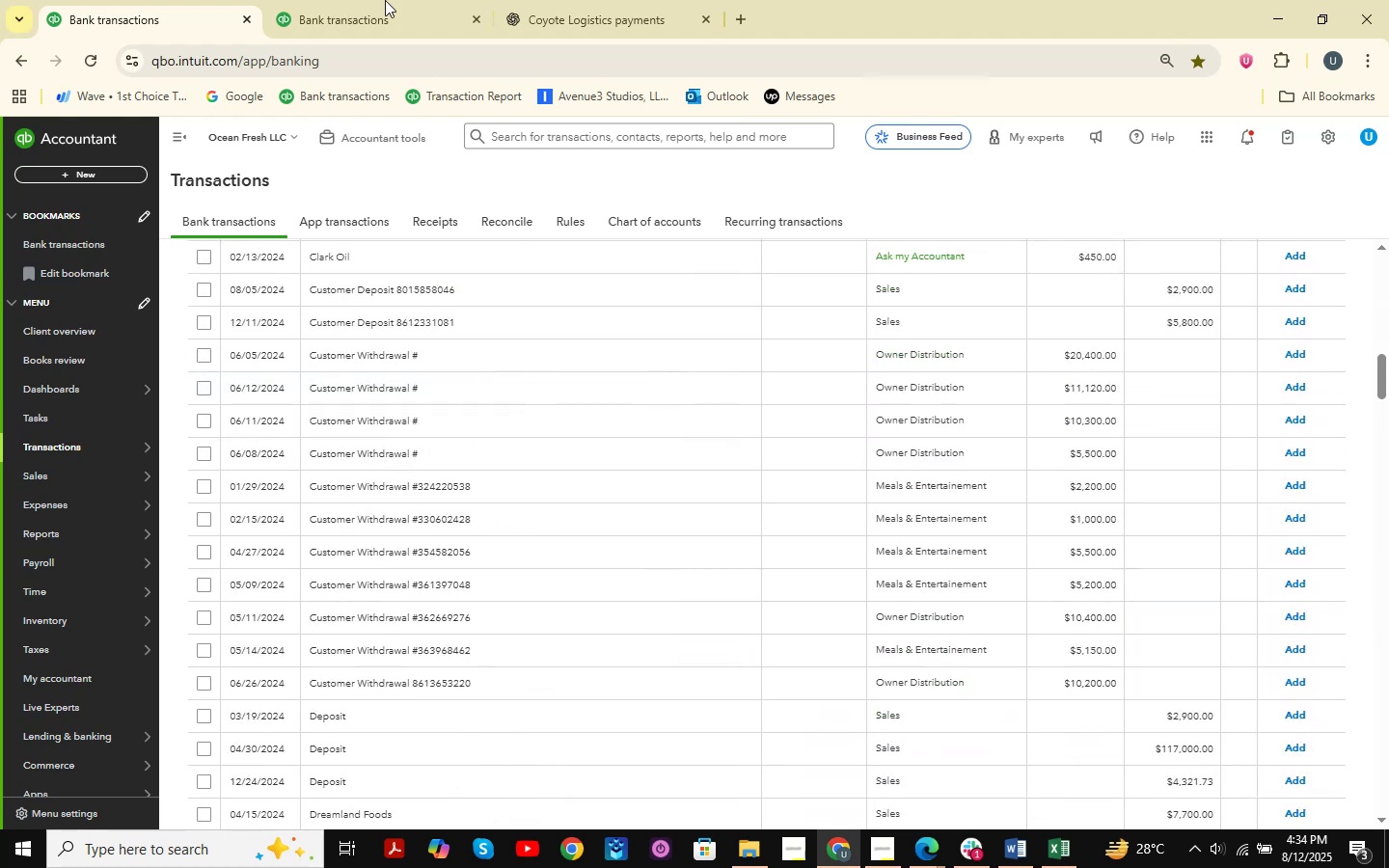 
left_click([363, 0])
 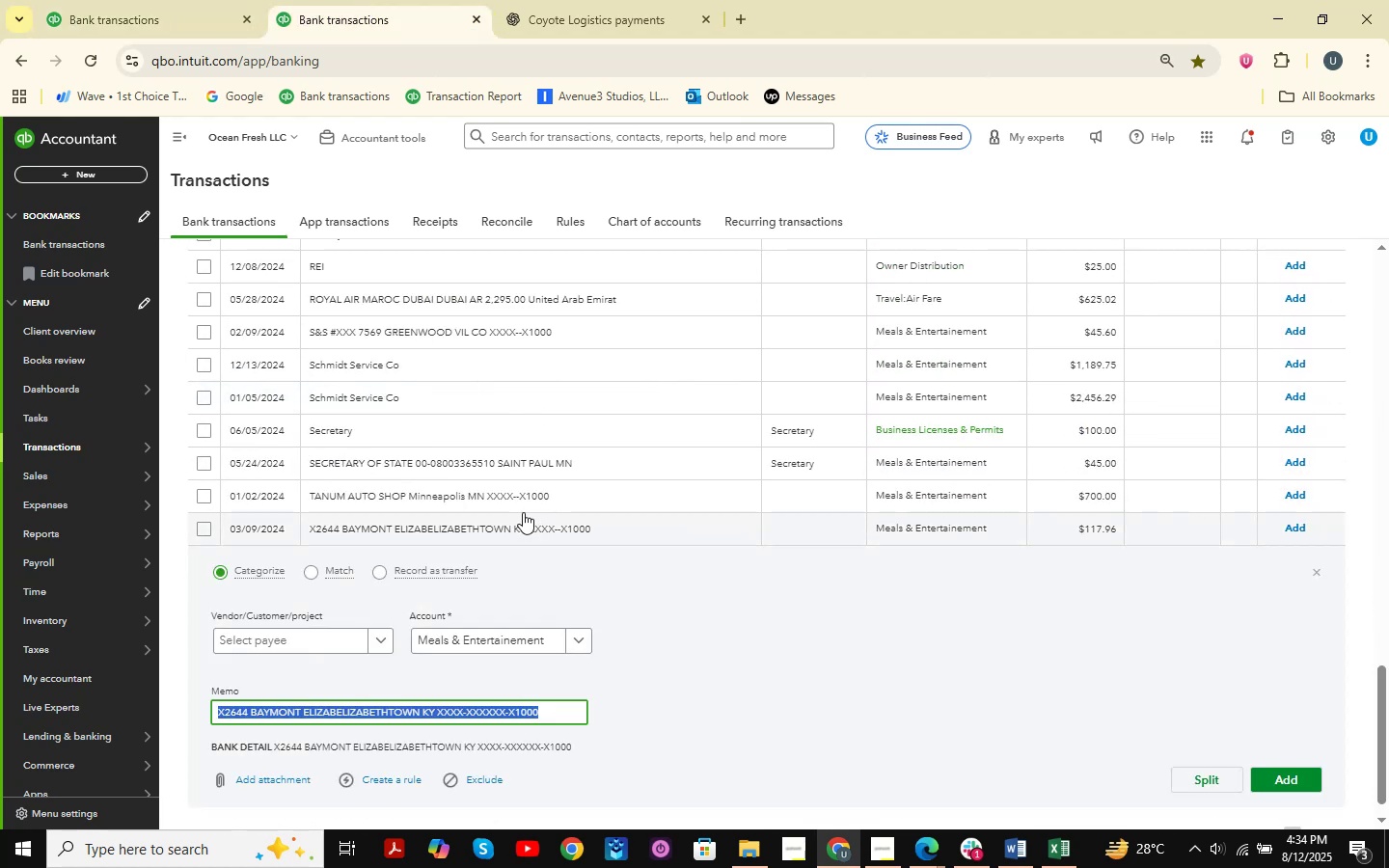 
scroll: coordinate [568, 503], scroll_direction: down, amount: 19.0
 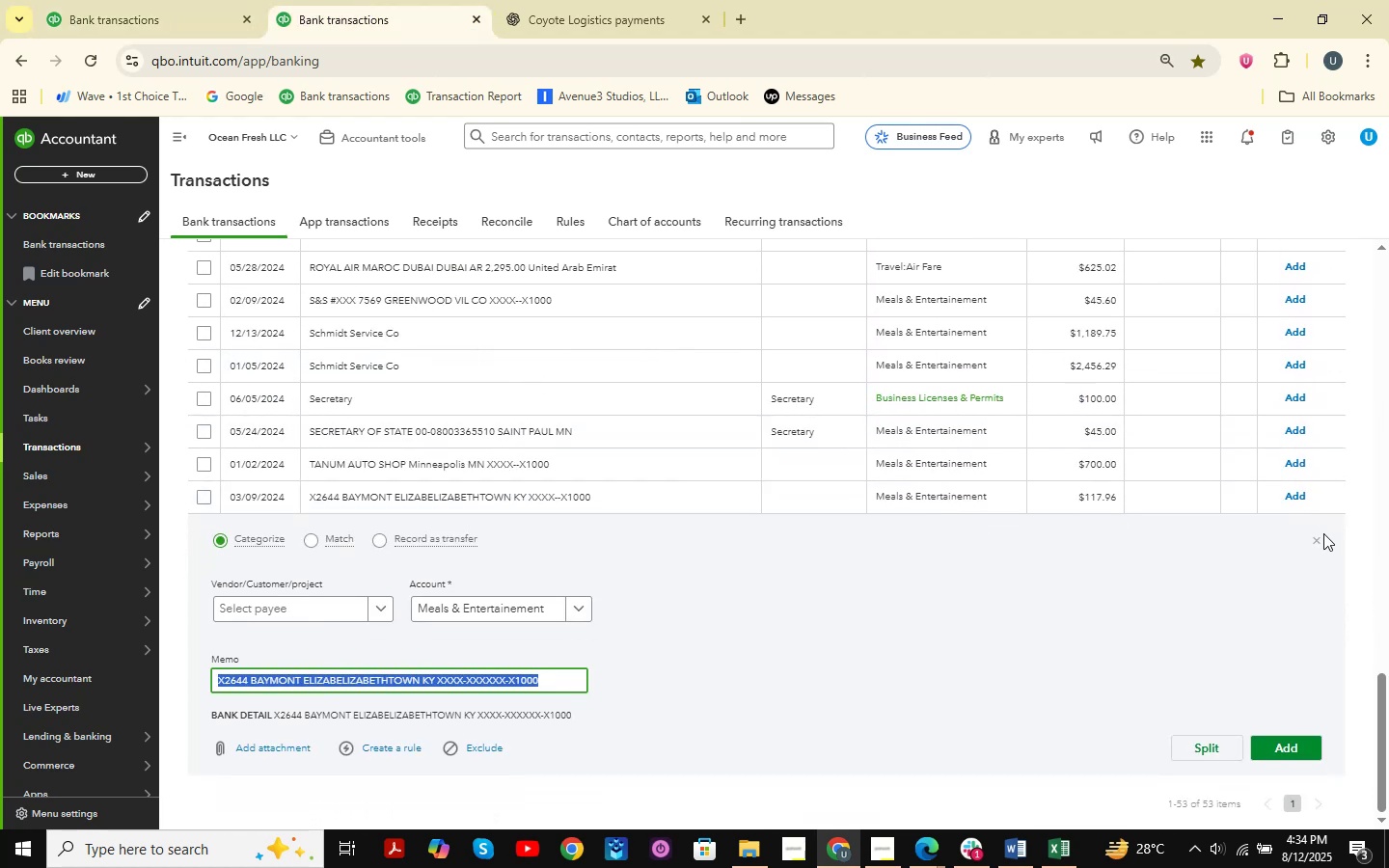 
left_click([1321, 540])
 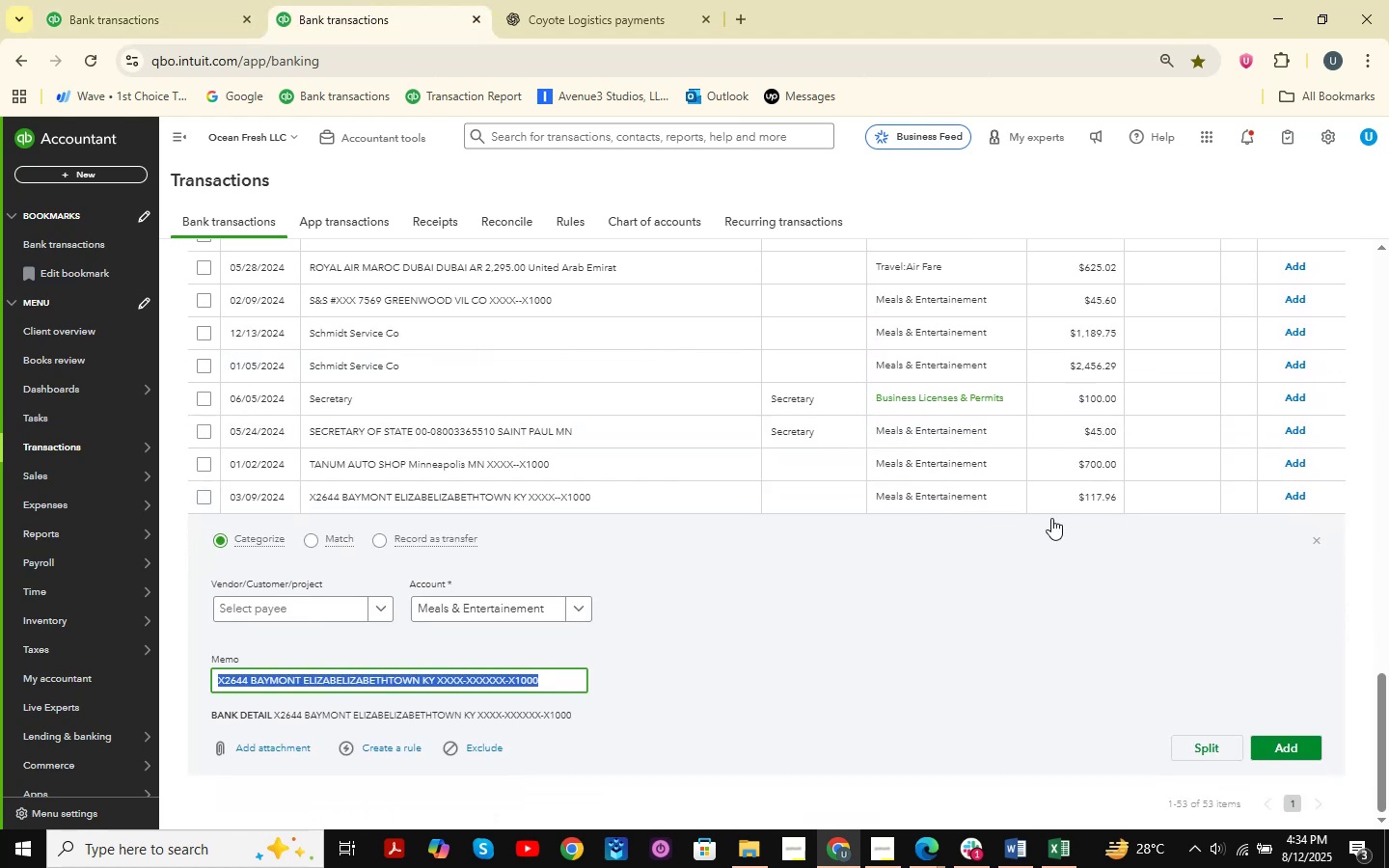 
scroll: coordinate [739, 617], scroll_direction: up, amount: 19.0
 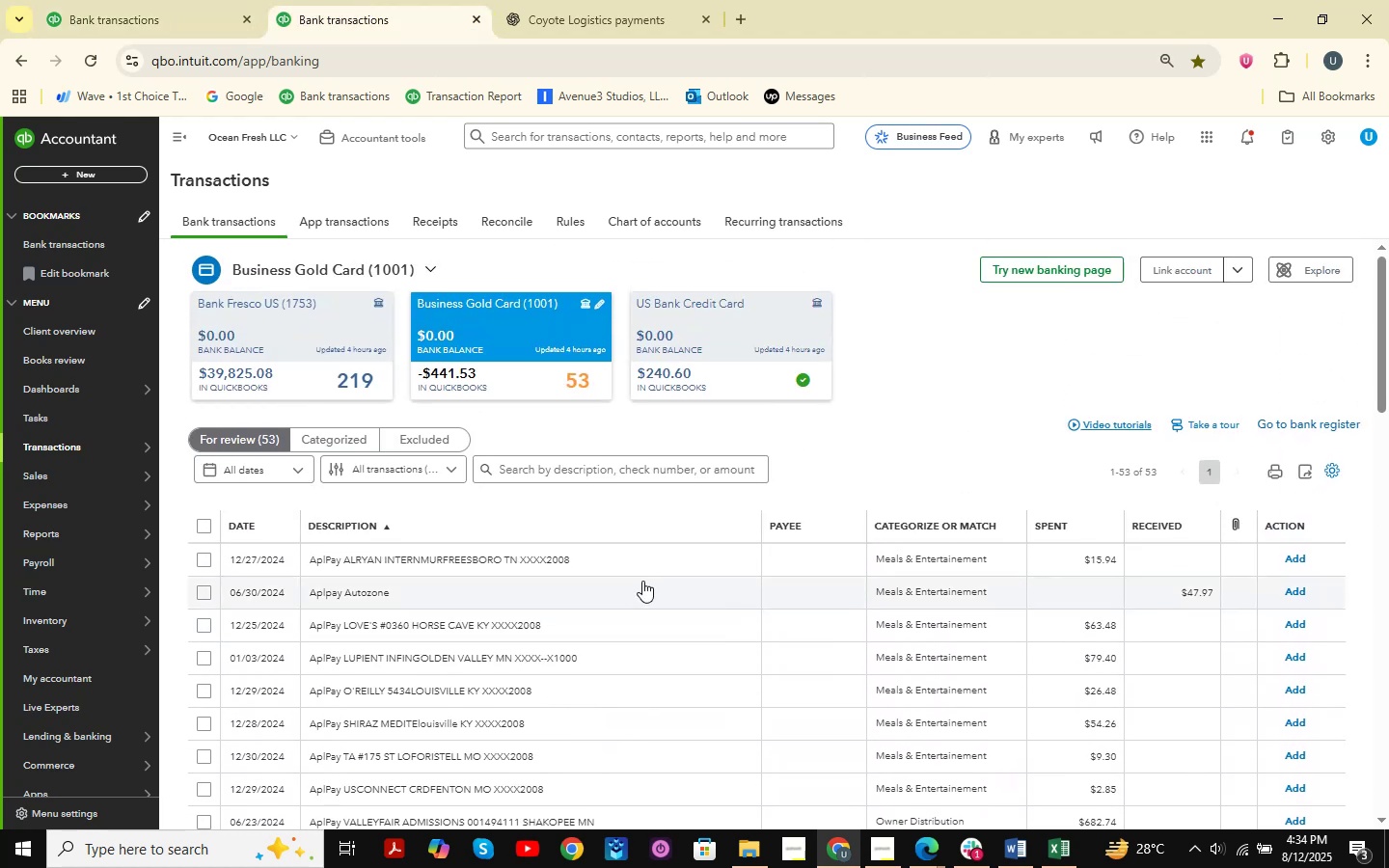 
left_click([125, 0])
 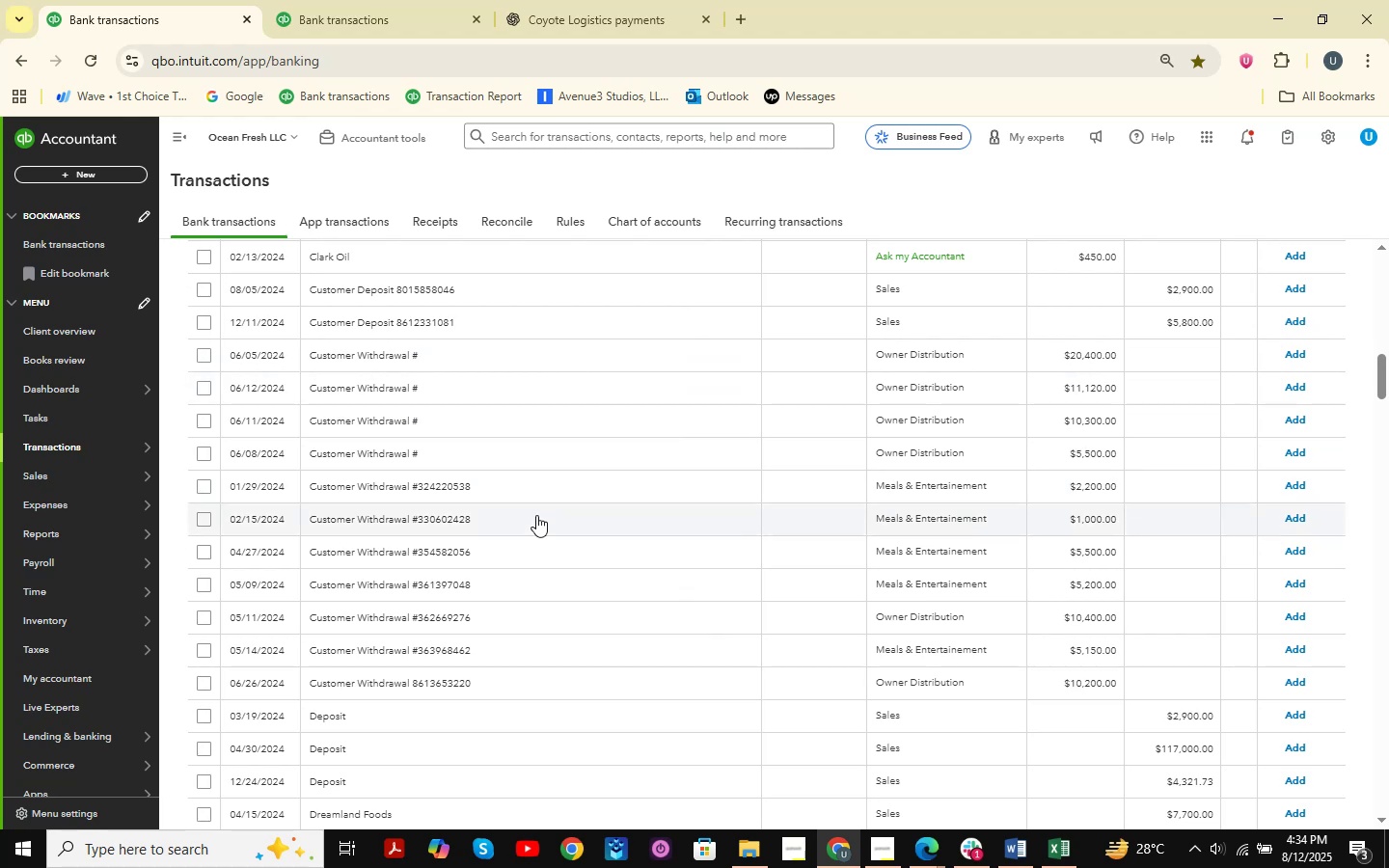 
wait(12.97)
 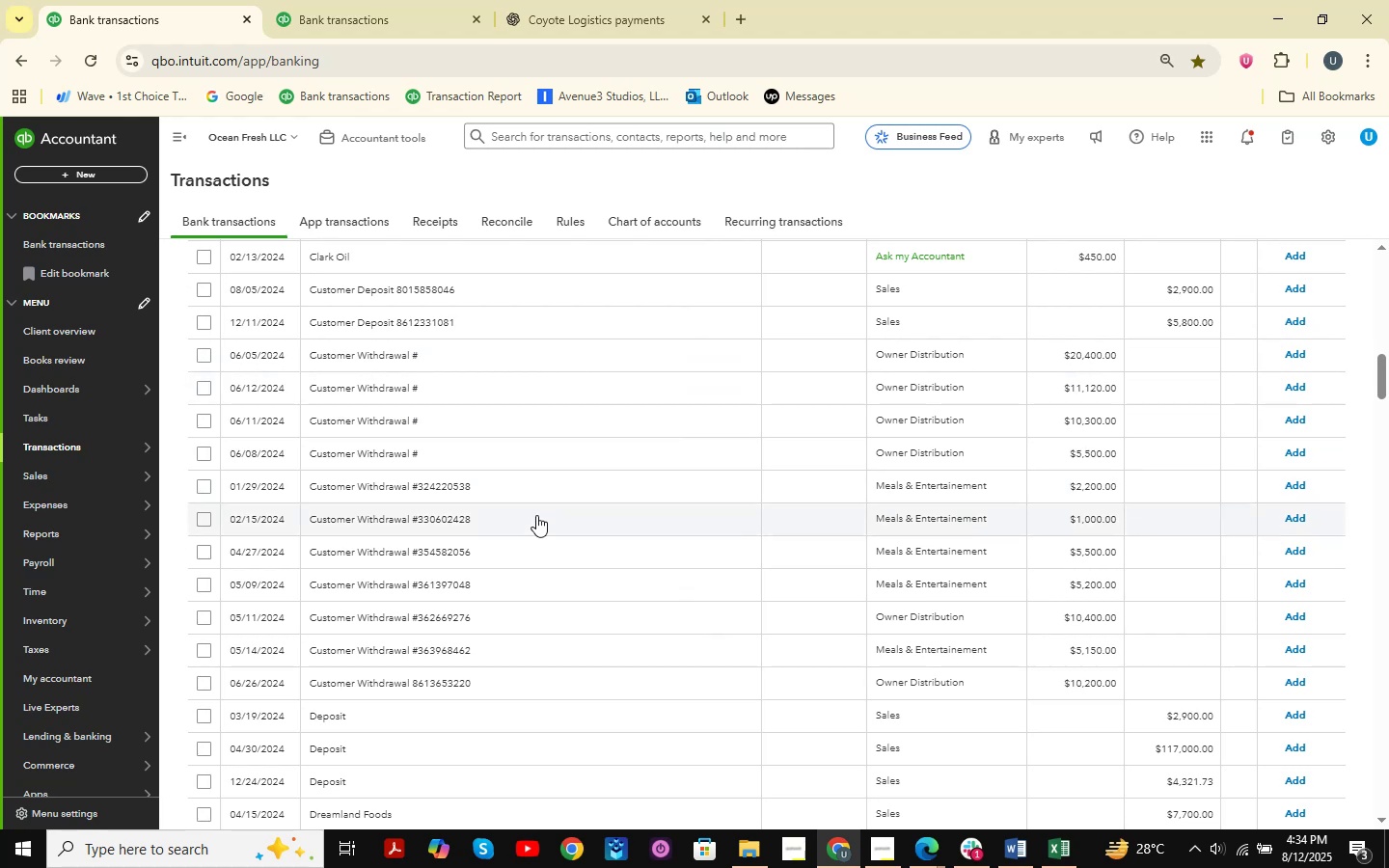 
scroll: coordinate [488, 517], scroll_direction: down, amount: 37.0
 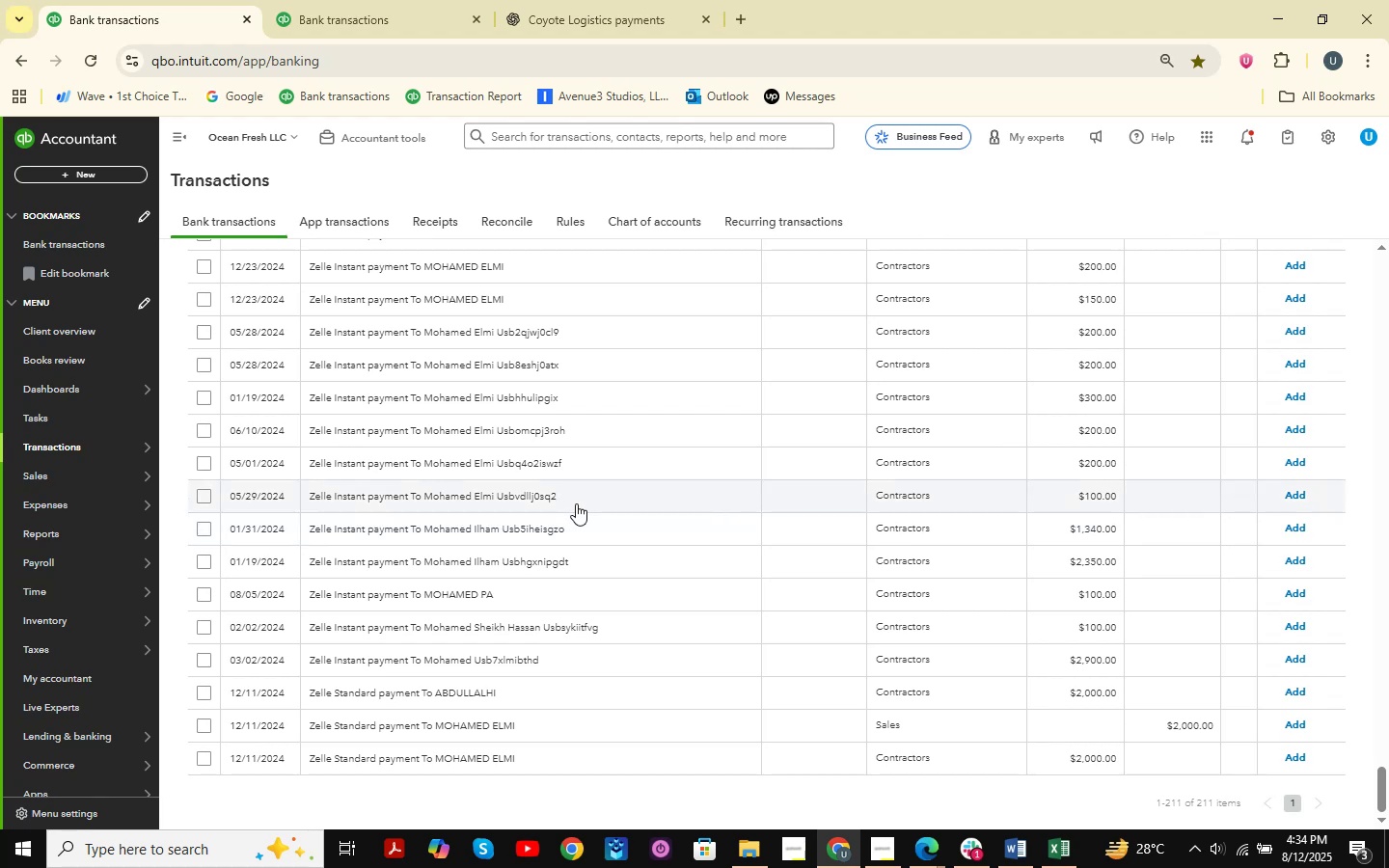 
wait(22.54)
 